 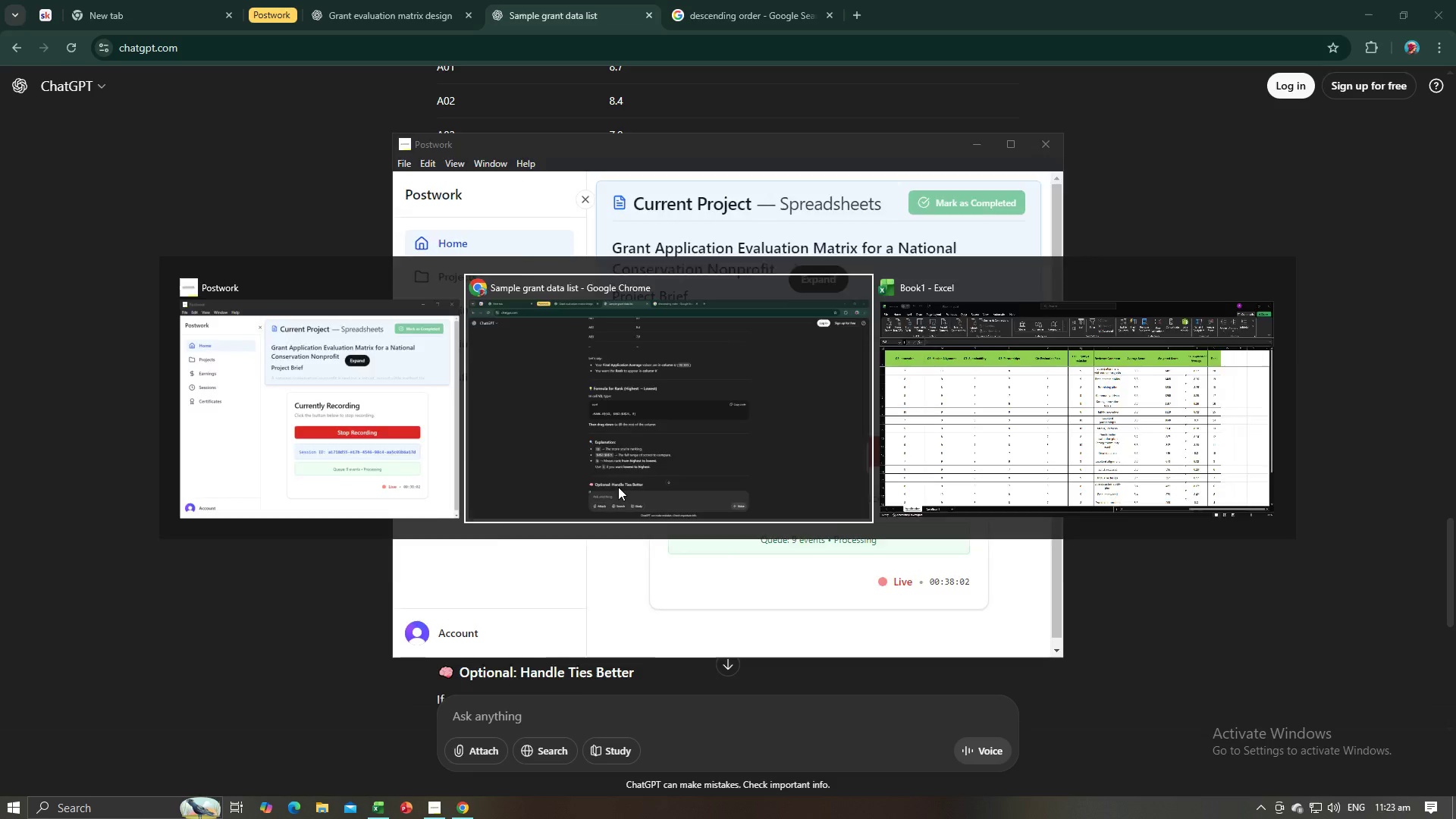 
key(Alt+Tab)
 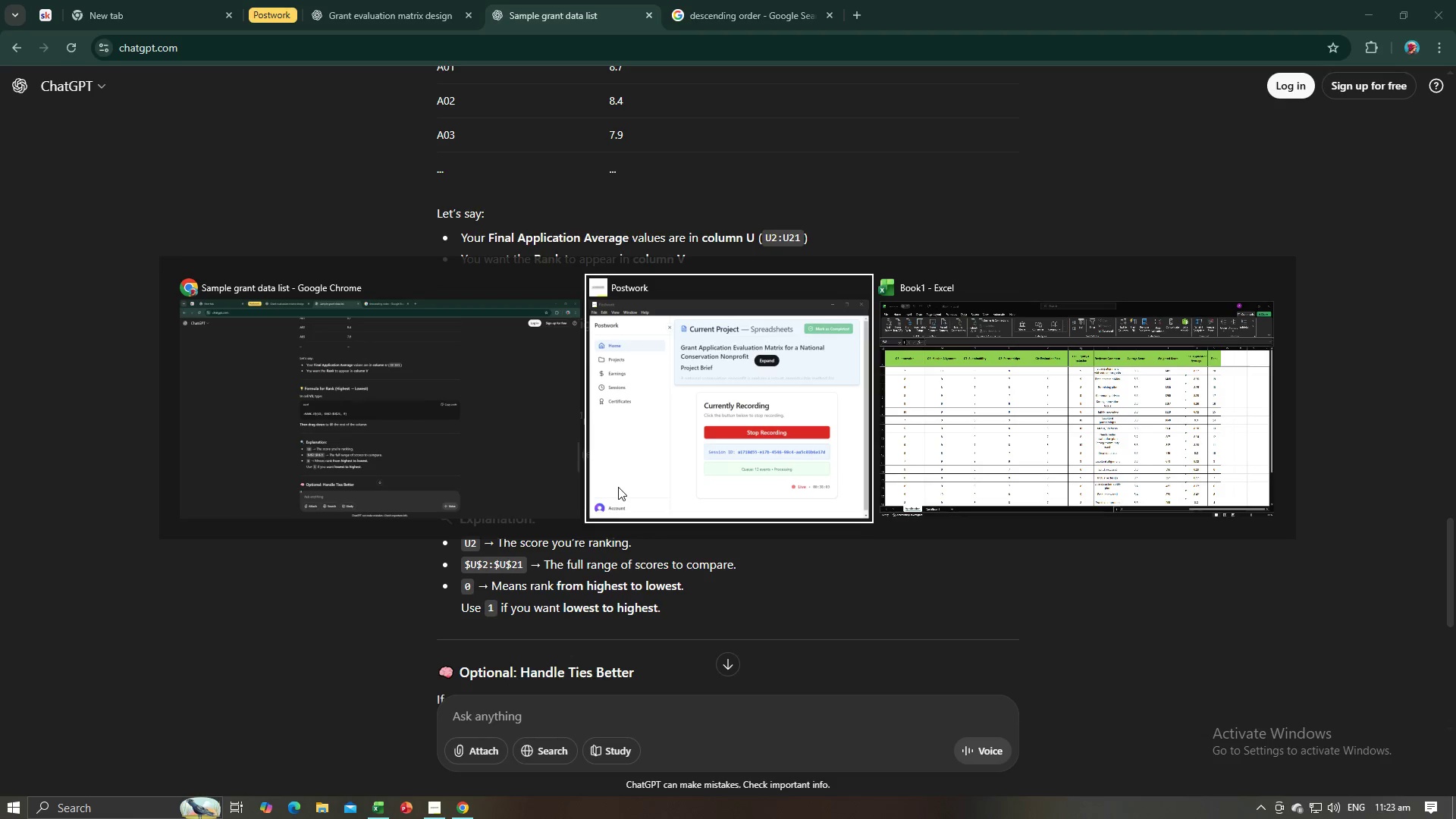 
key(Alt+Tab)
 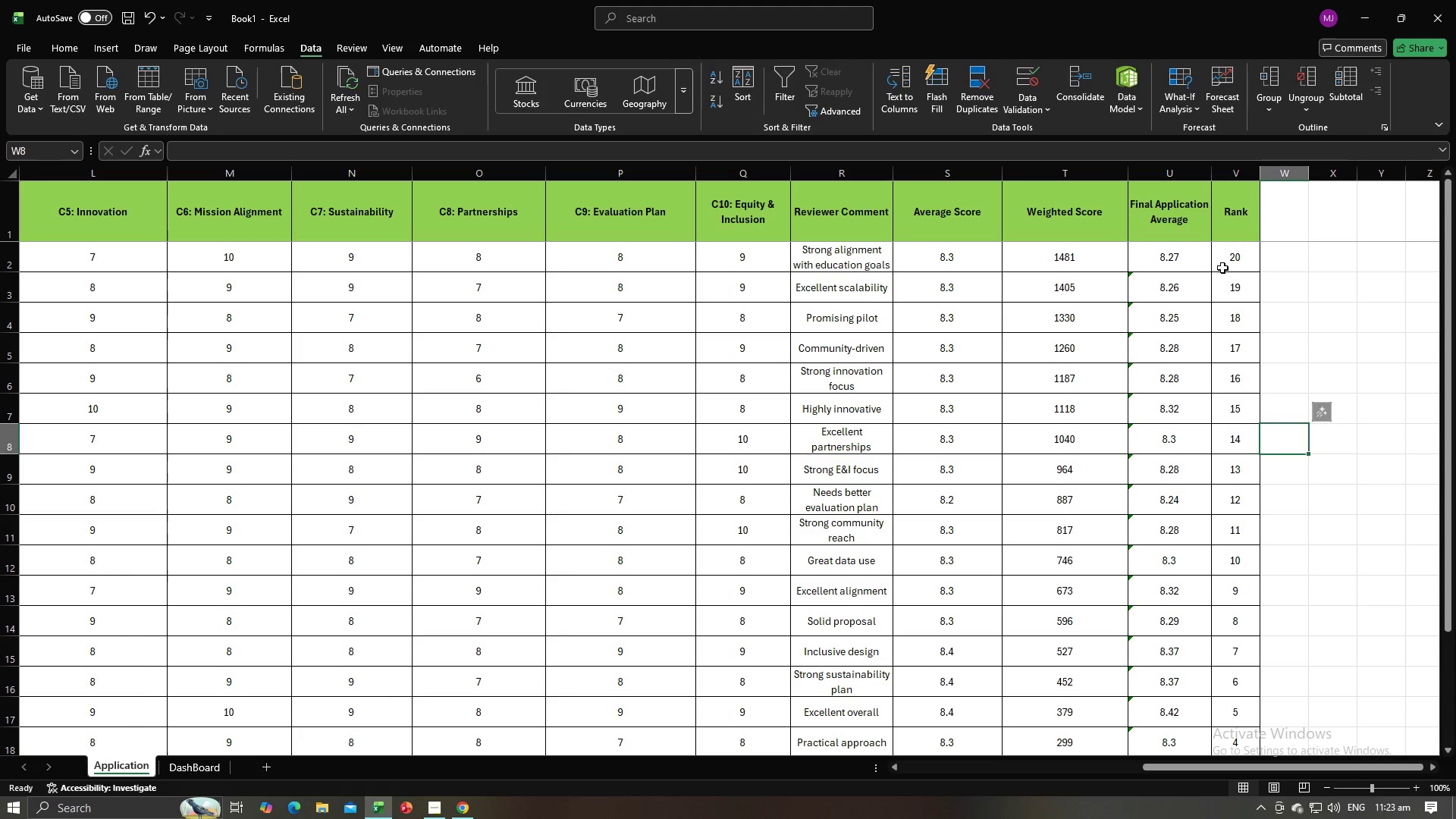 
left_click([1227, 256])
 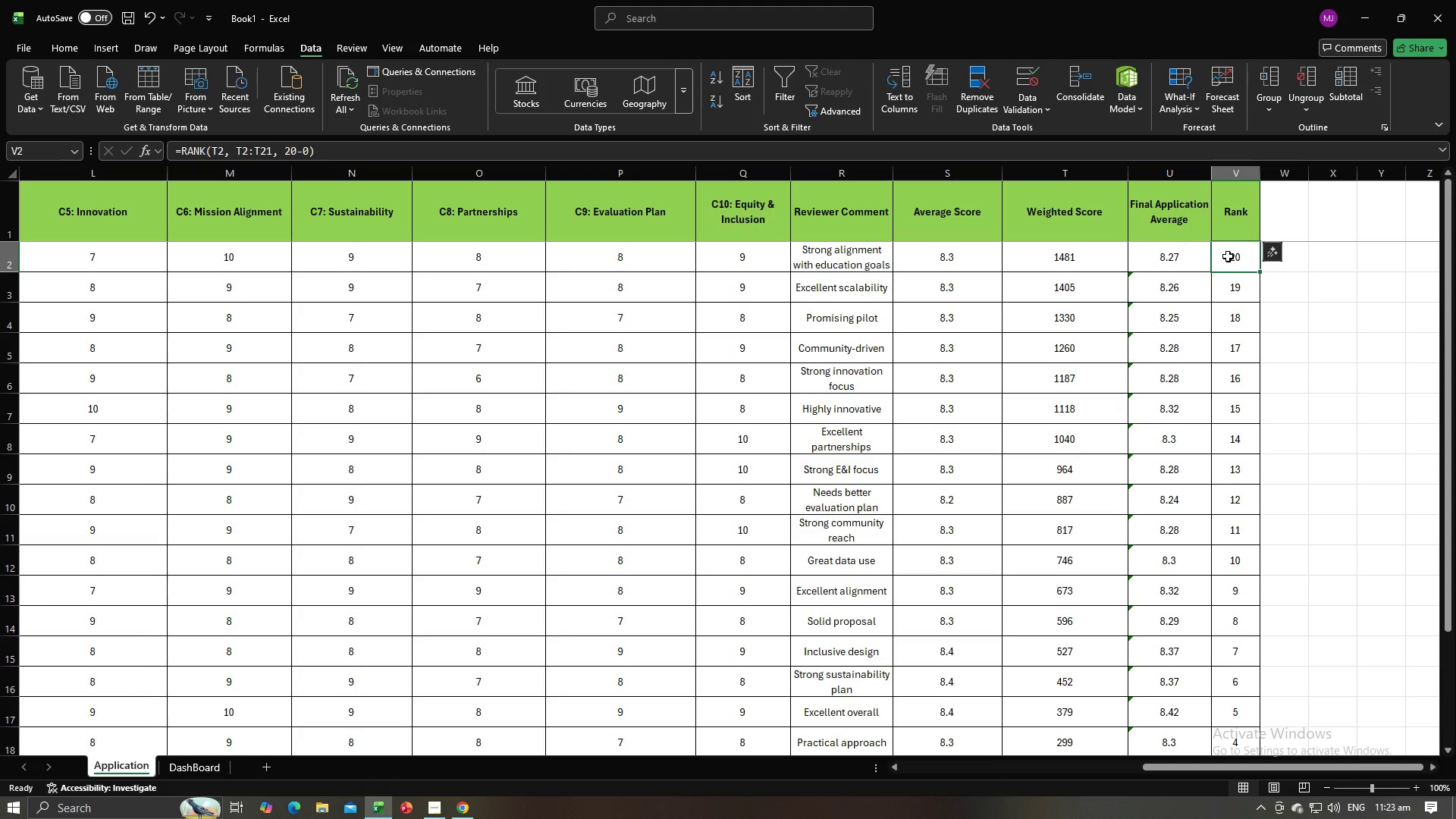 
key(Equal)
 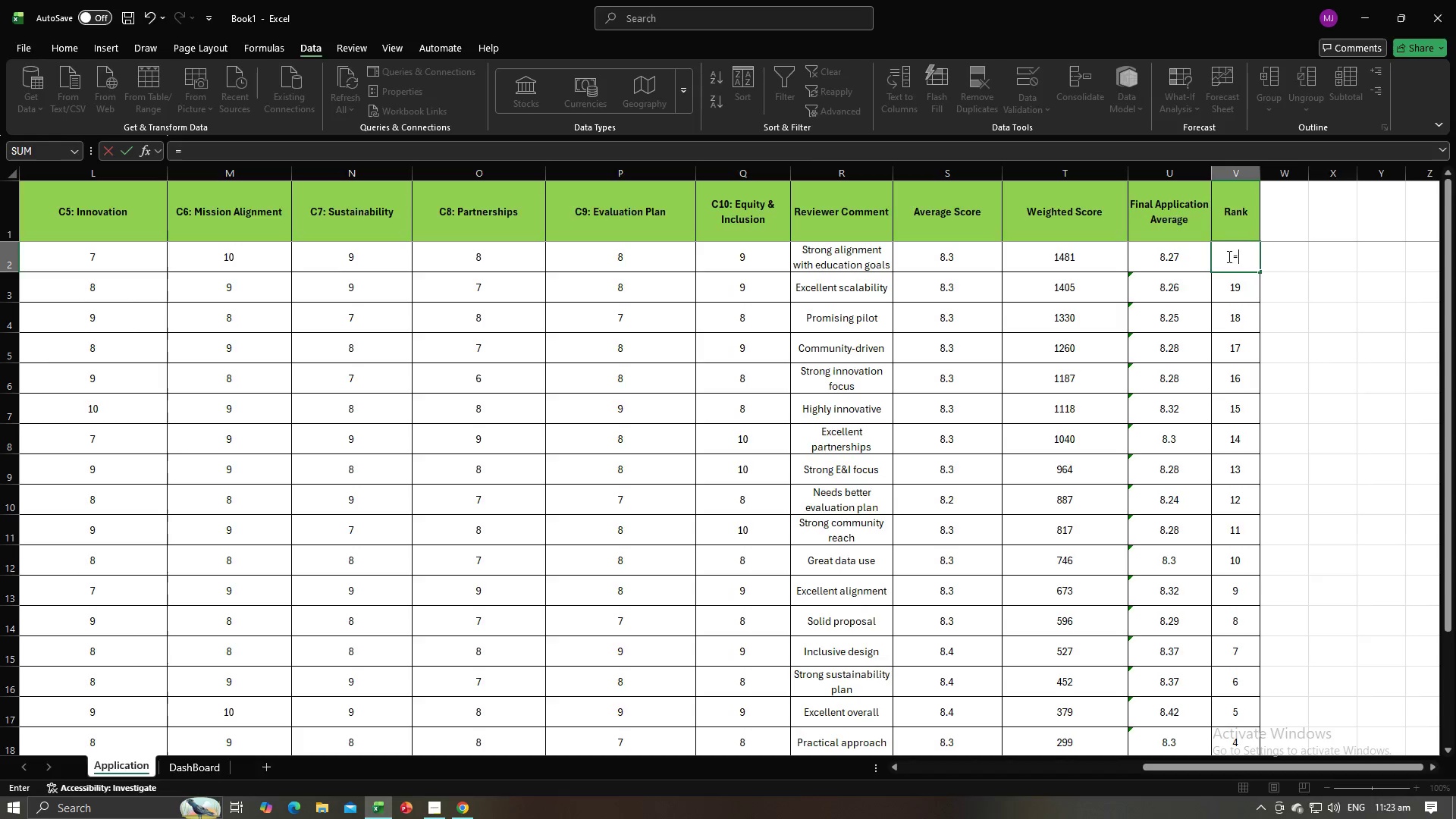 
key(Alt+AltLeft)
 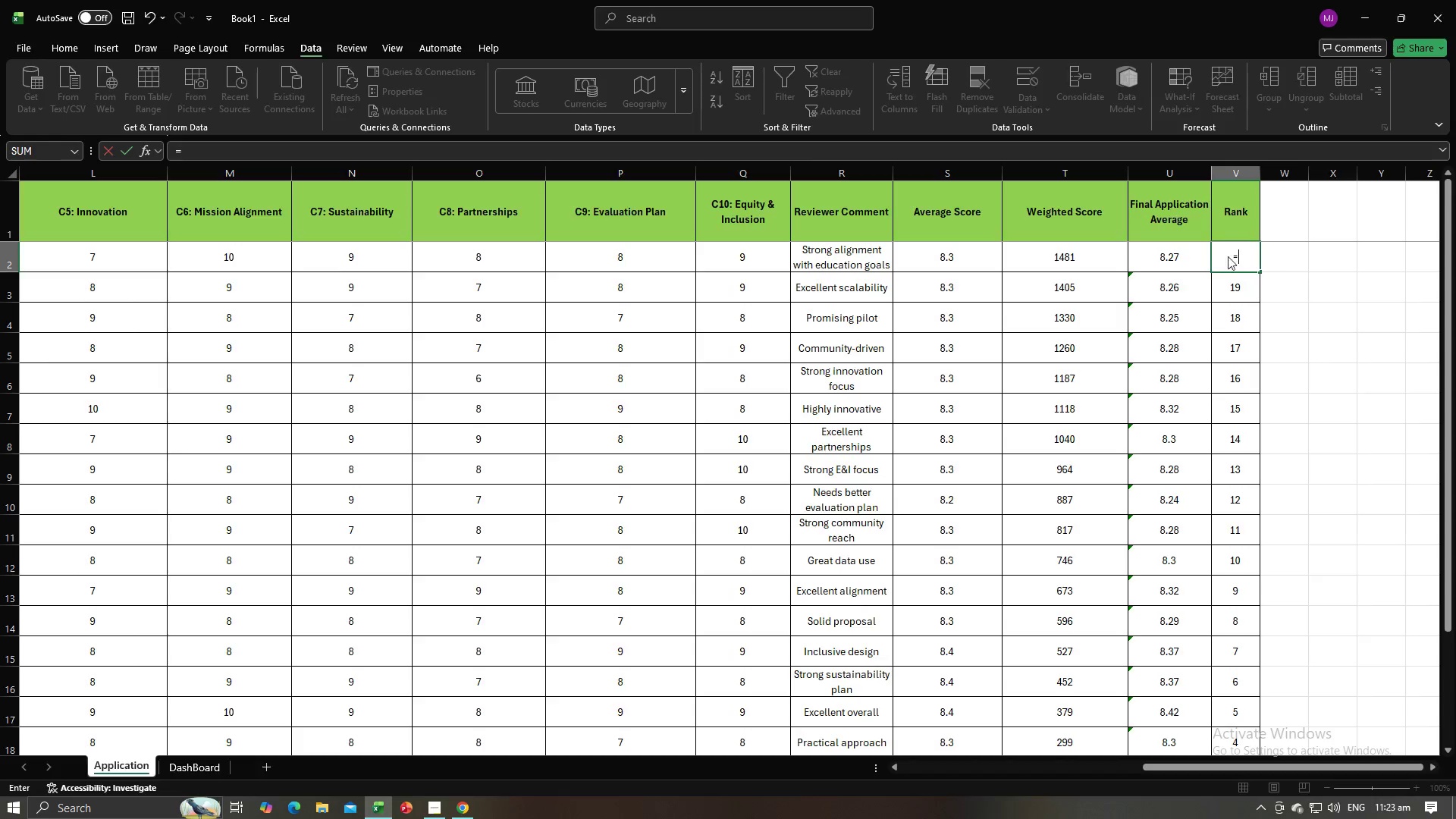 
key(Alt+Tab)
 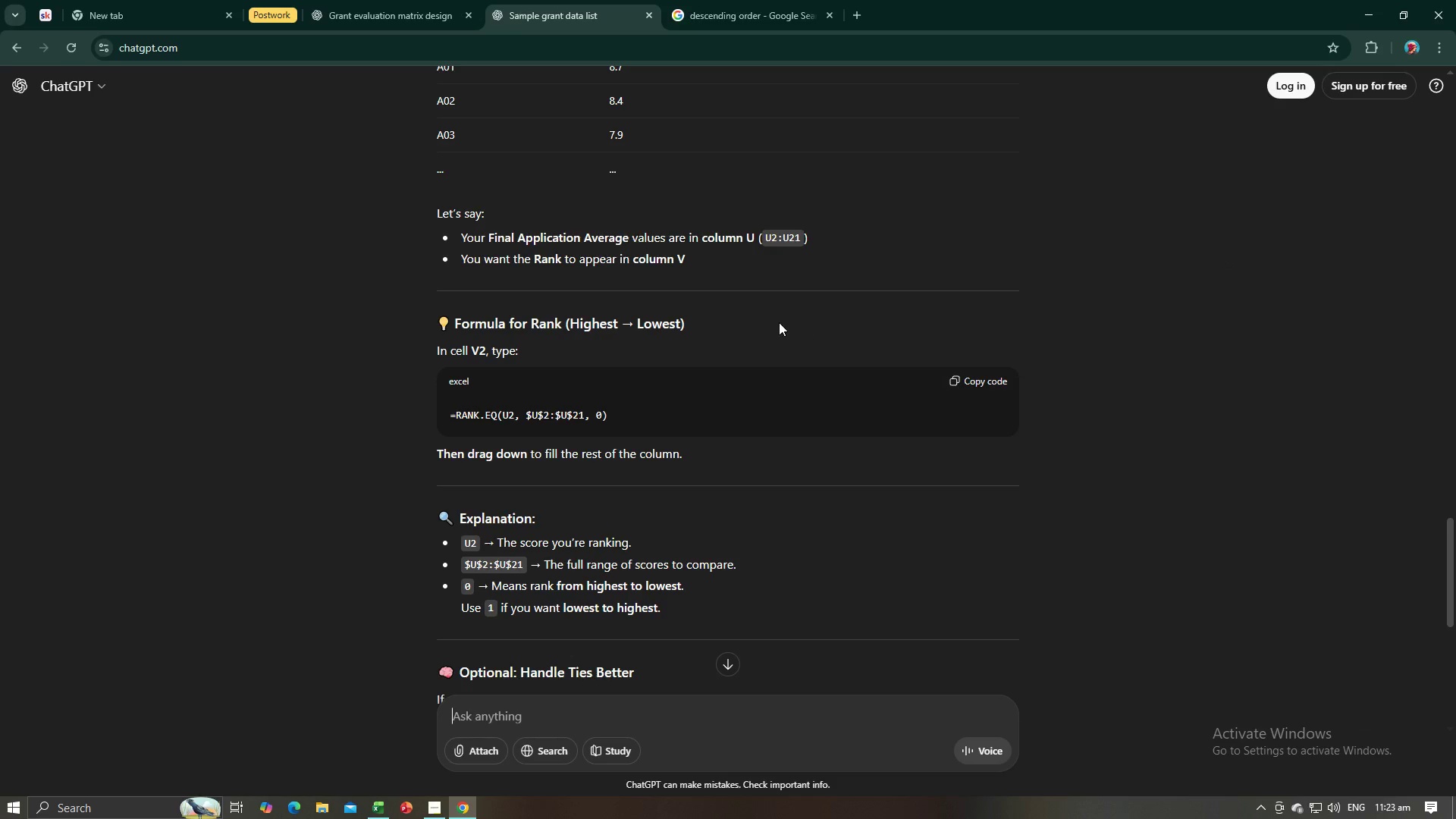 
key(Alt+AltLeft)
 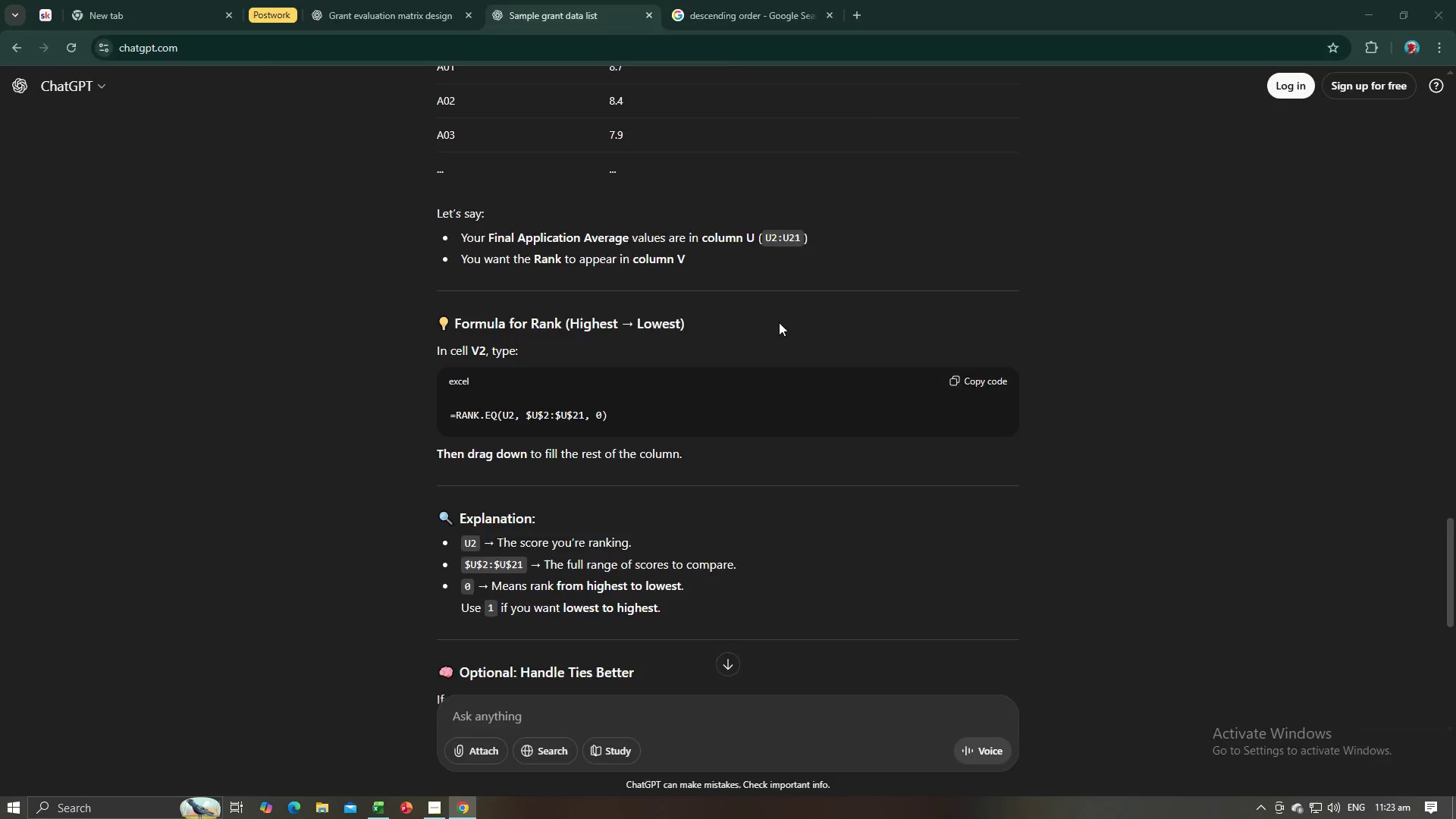 
key(Tab)
type(Rank.EQ()
 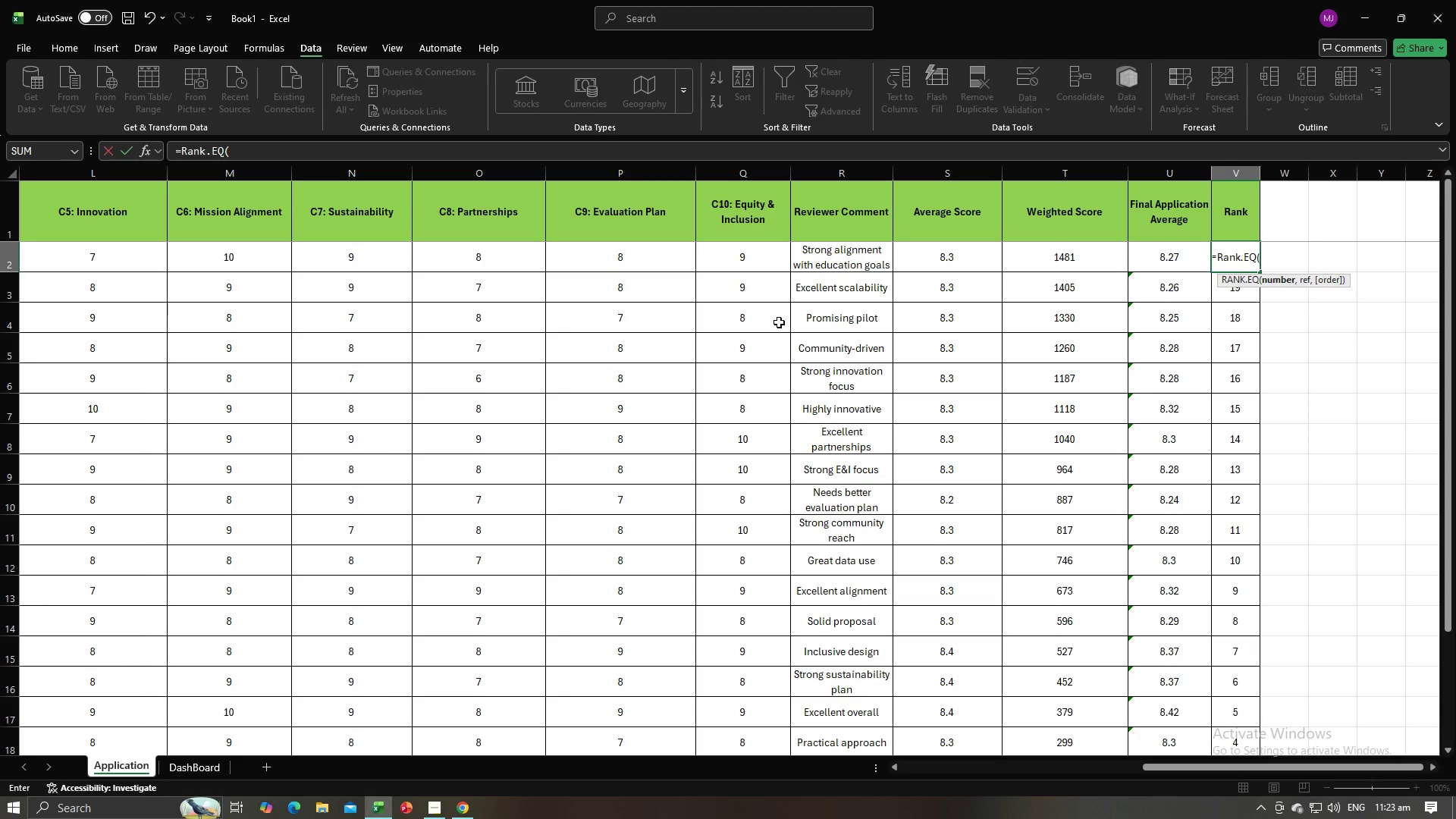 
left_click([1054, 271])
 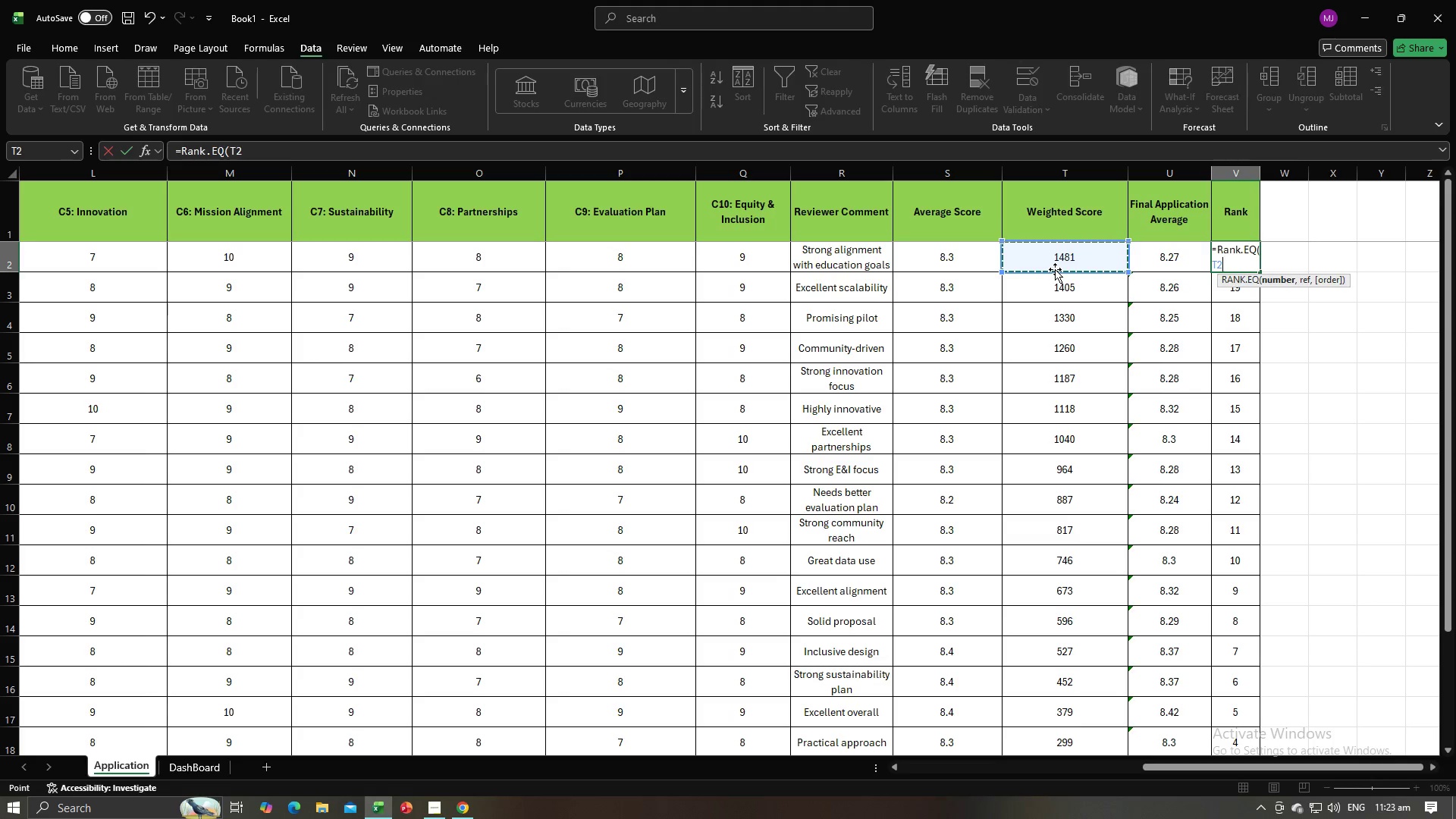 
key(Comma)
 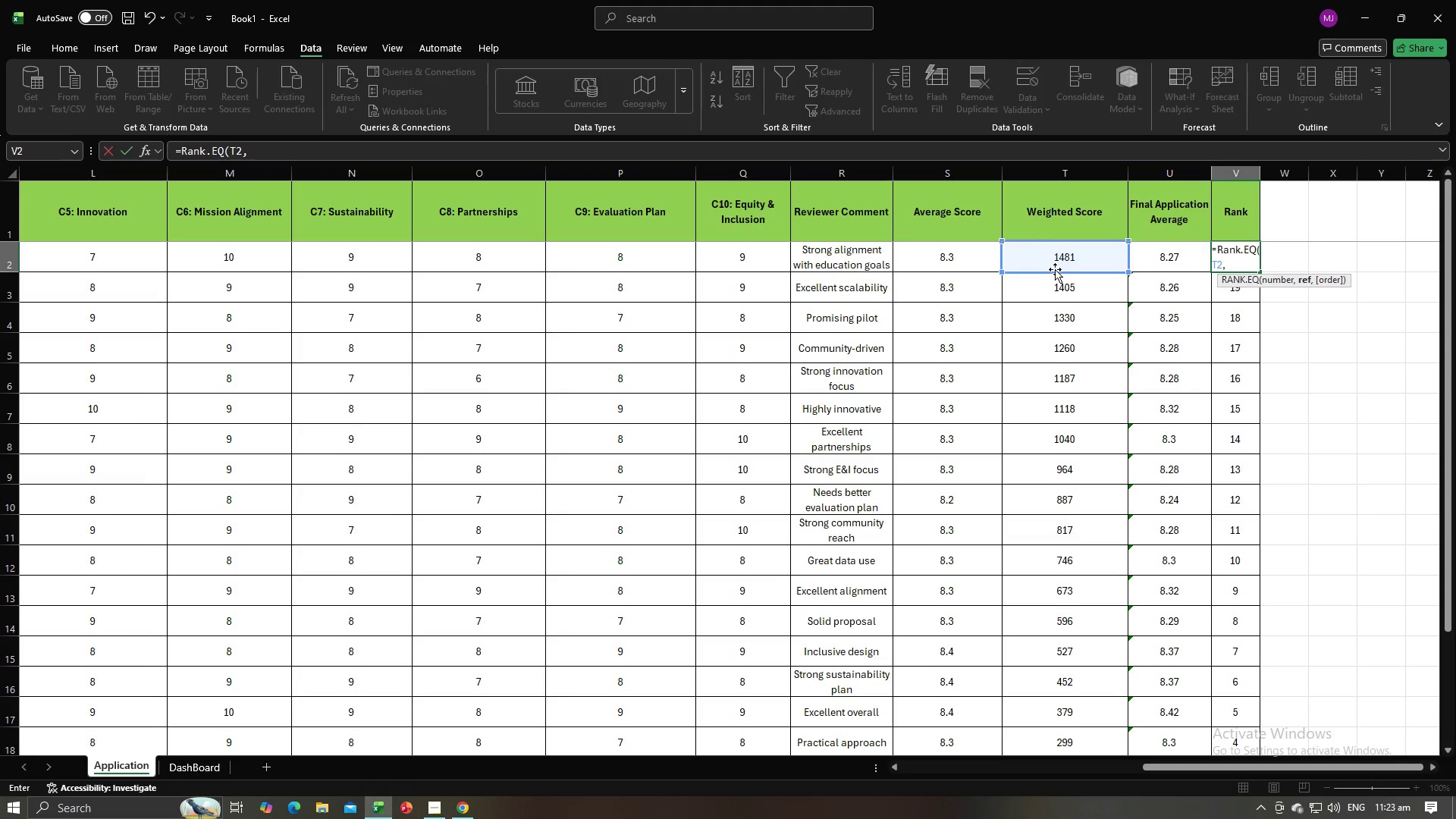 
key(Space)
 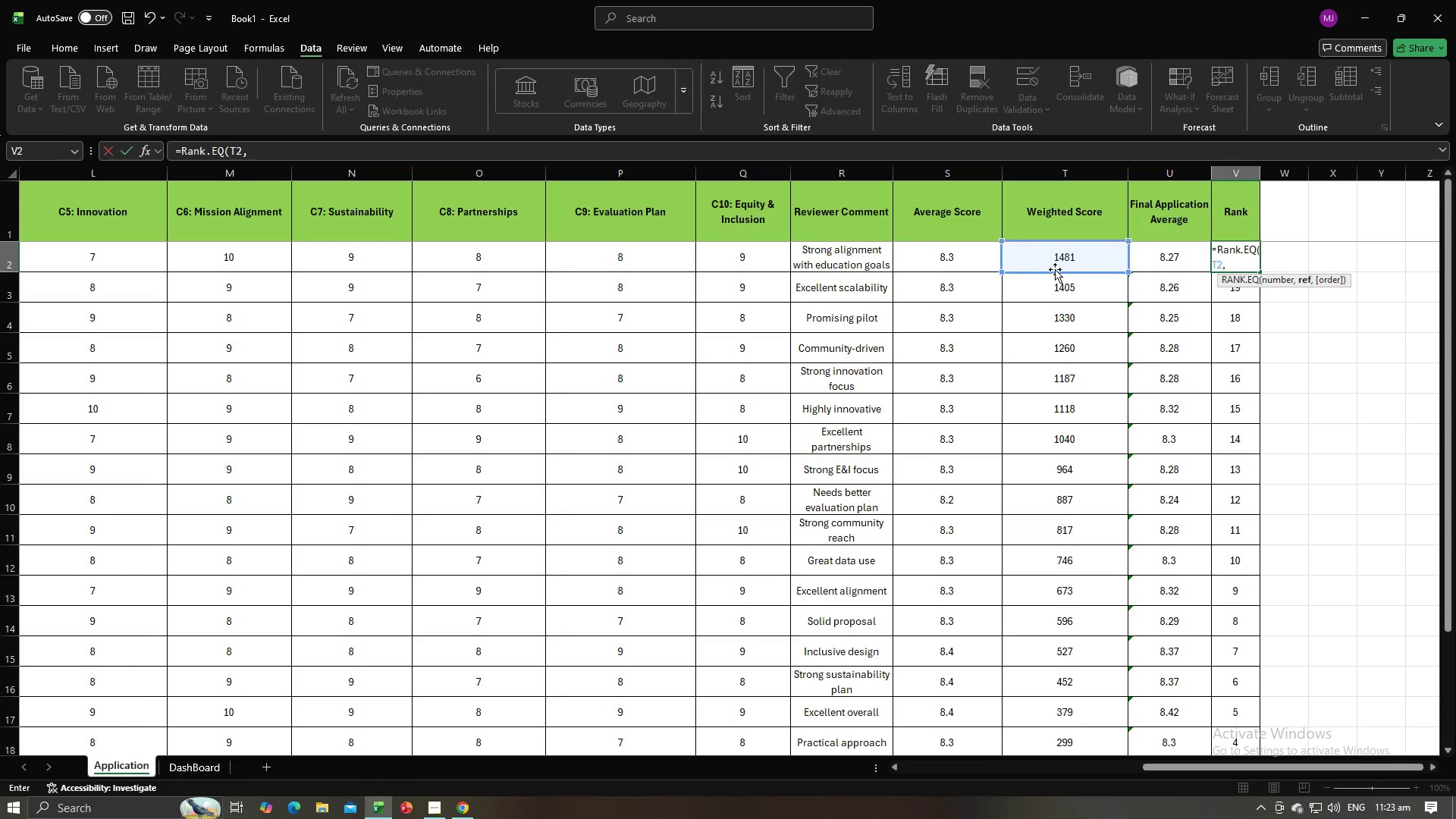 
key(Alt+AltLeft)
 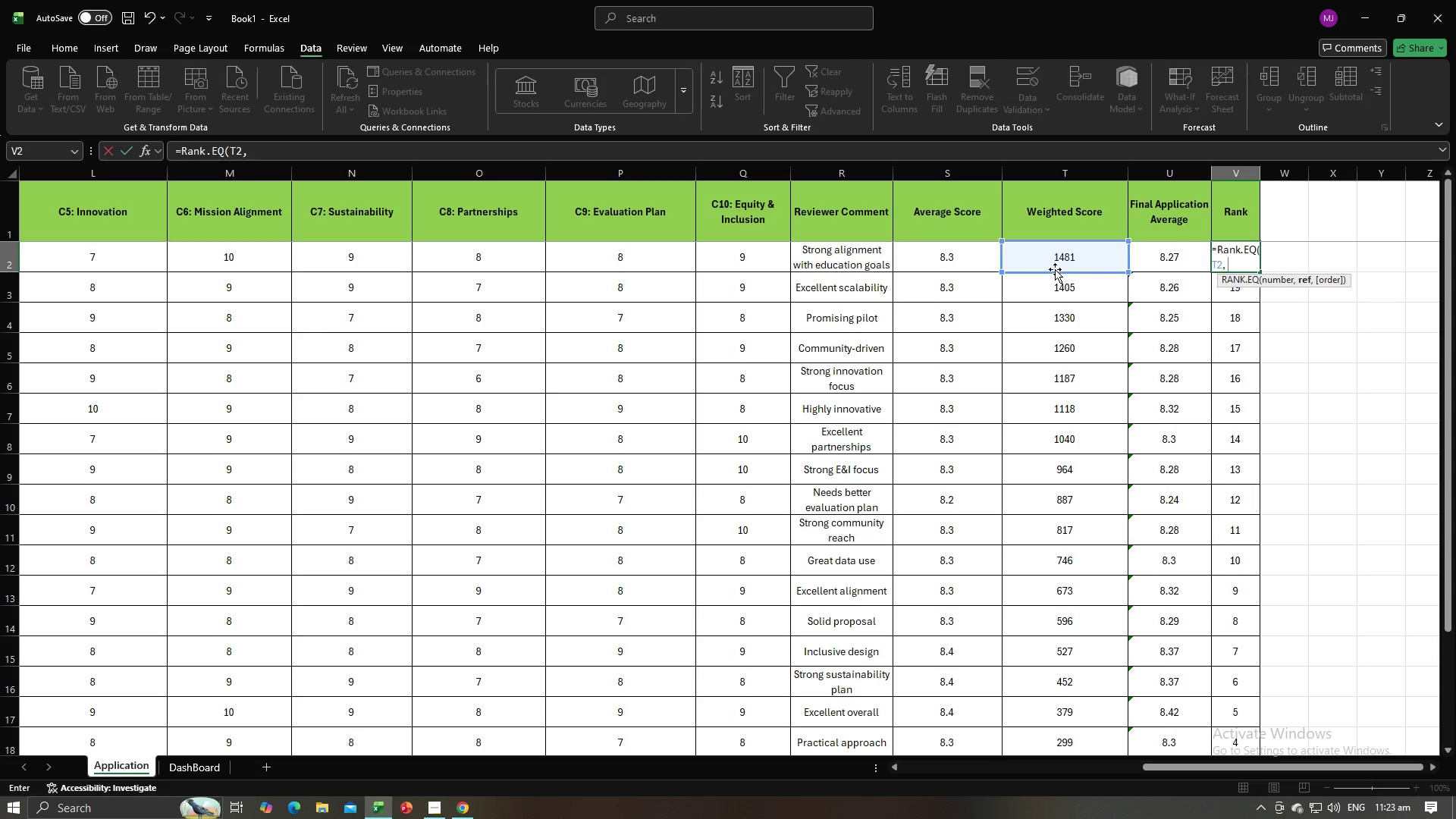 
key(Alt+Tab)
 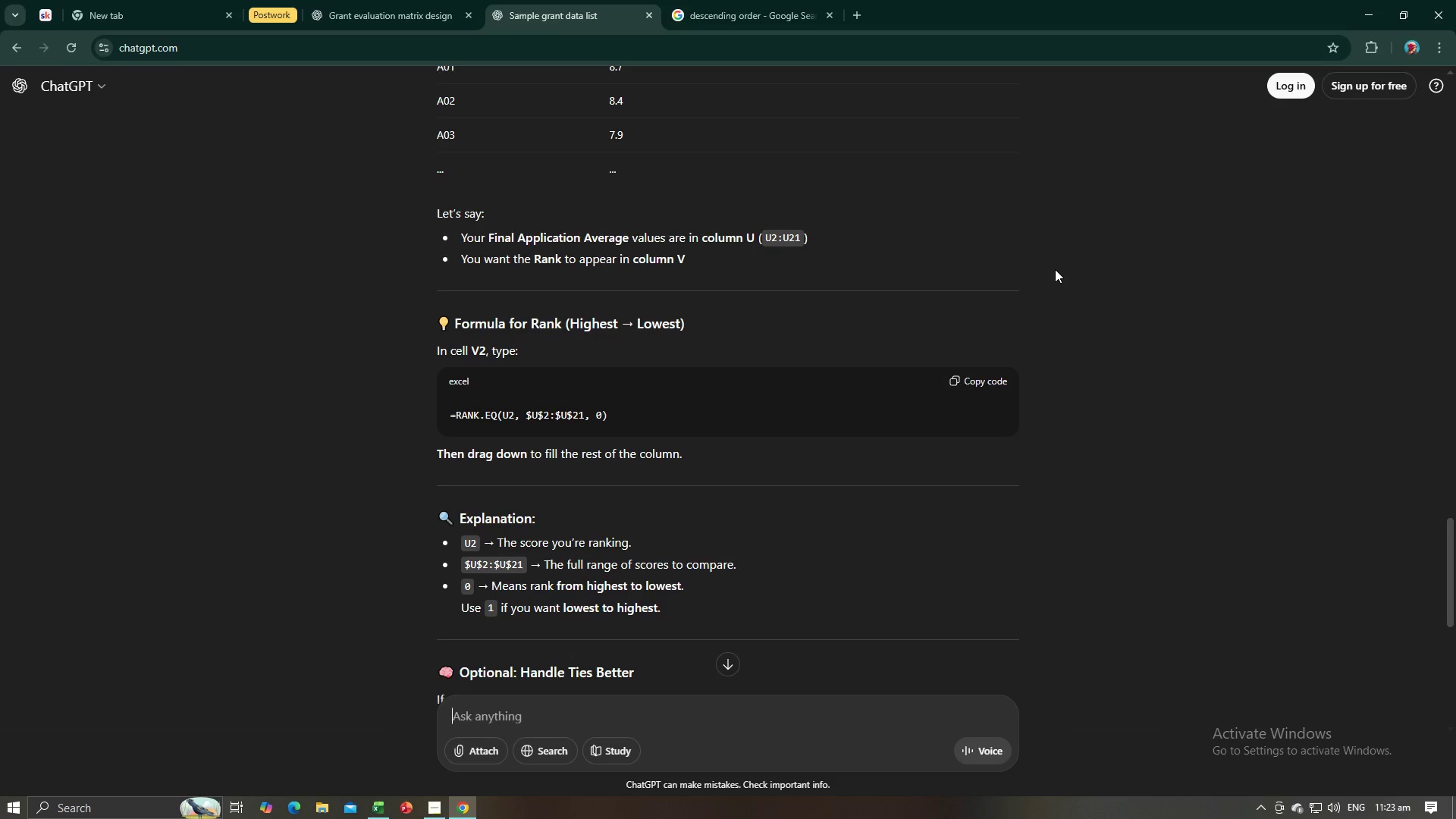 
key(Alt+AltLeft)
 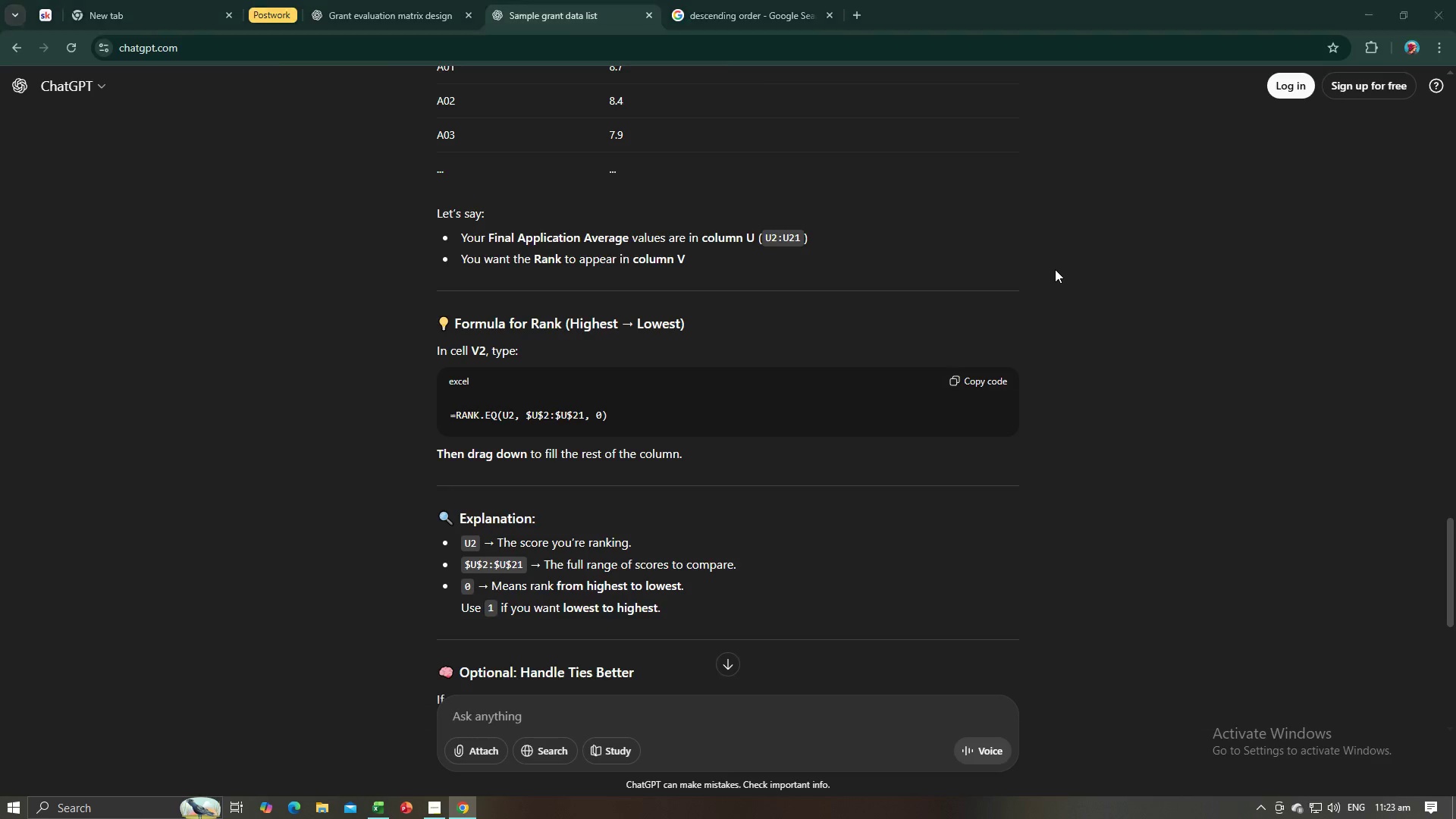 
key(Alt+Tab)
 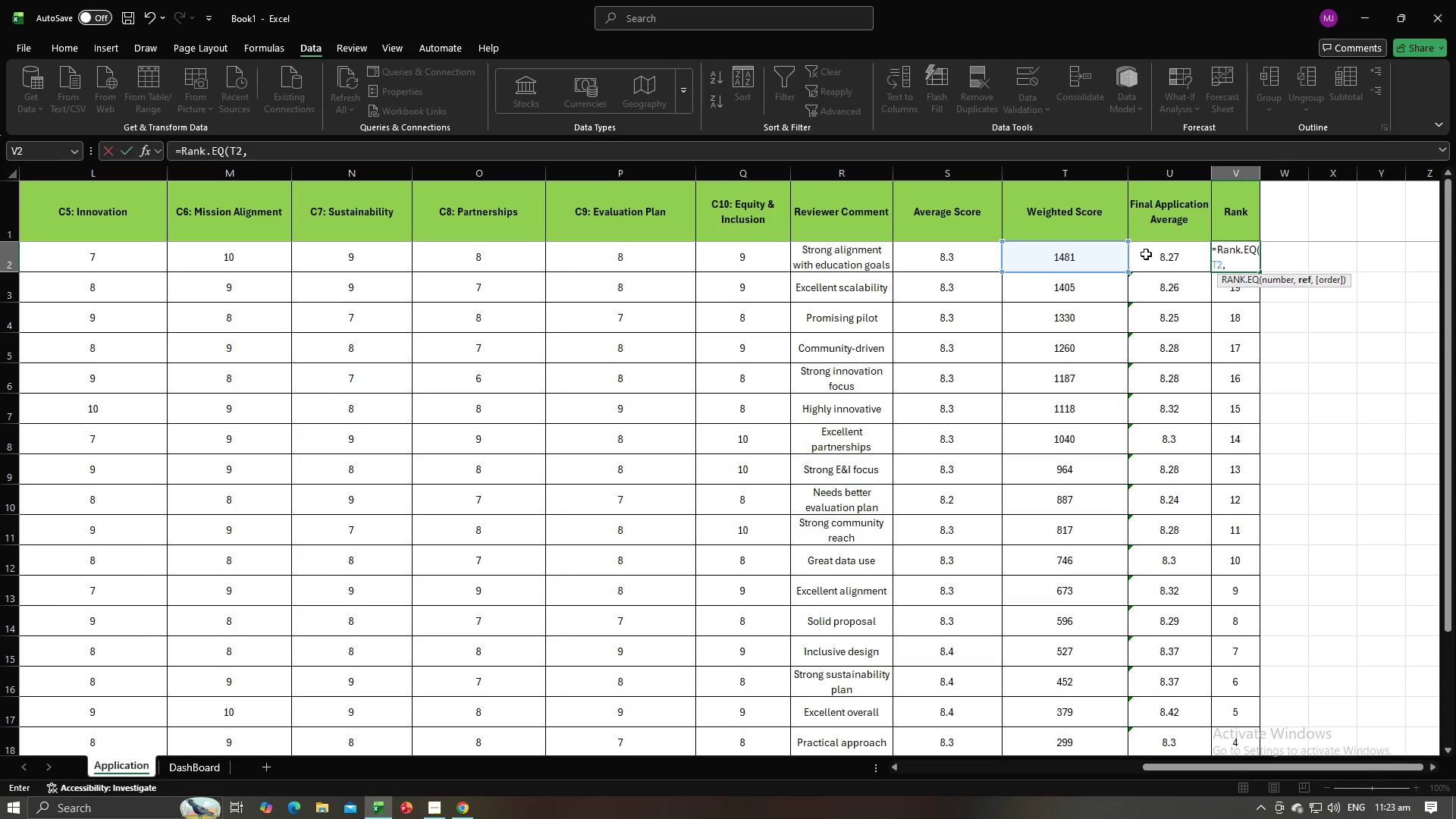 
left_click_drag(start_coordinate=[1043, 253], to_coordinate=[1041, 719])
 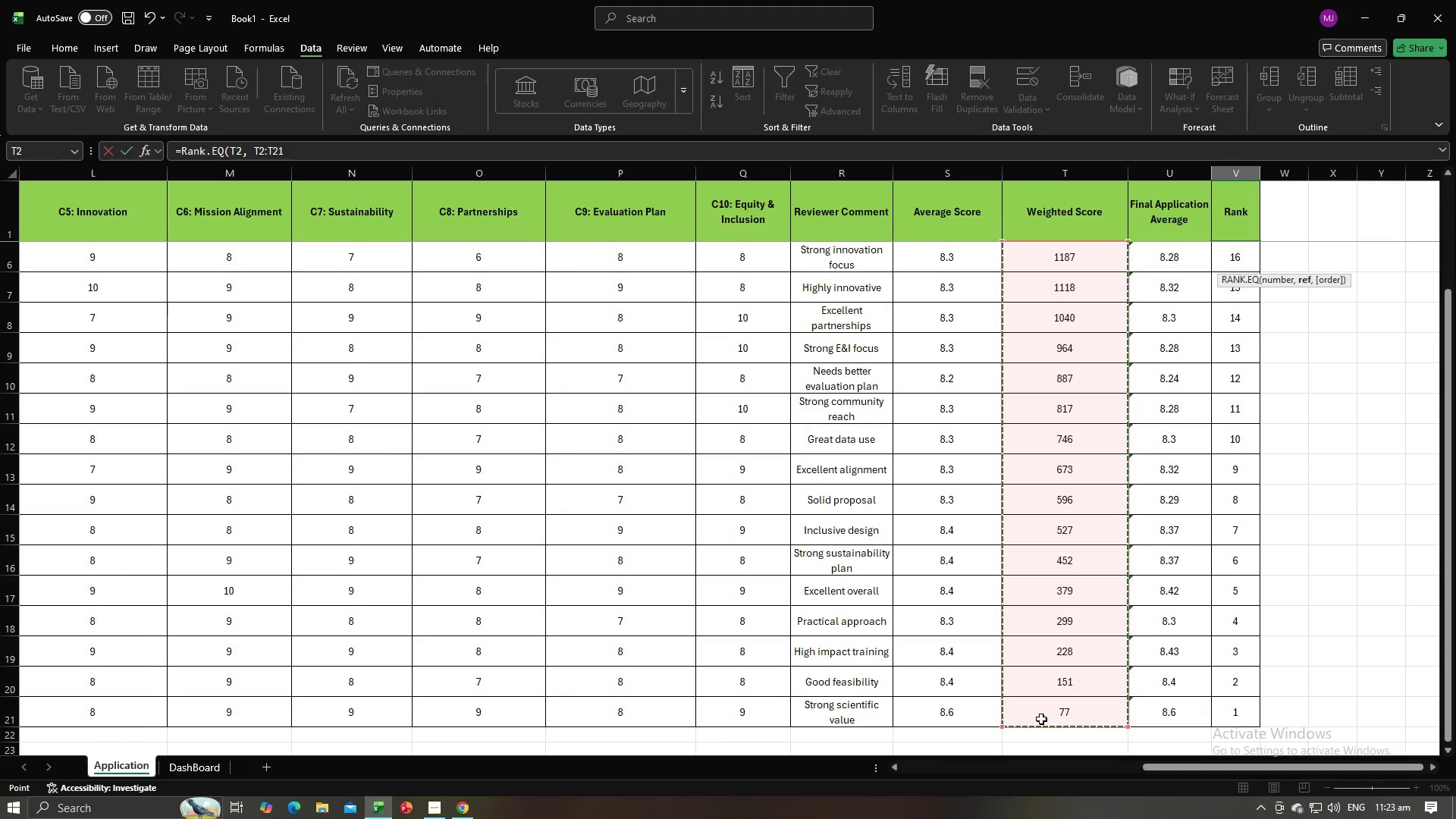 
key(Alt+AltLeft)
 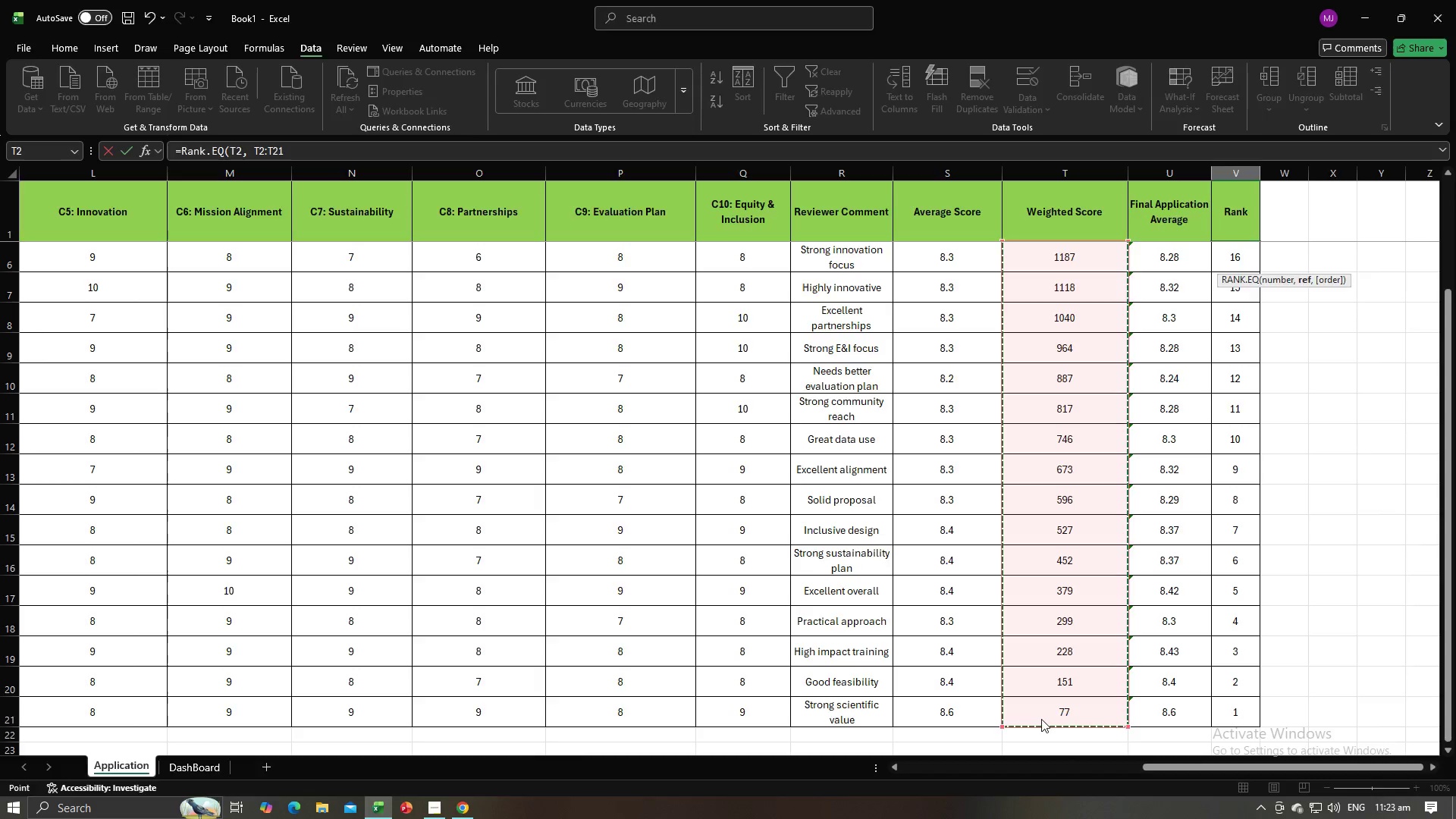 
key(Alt+Tab)
 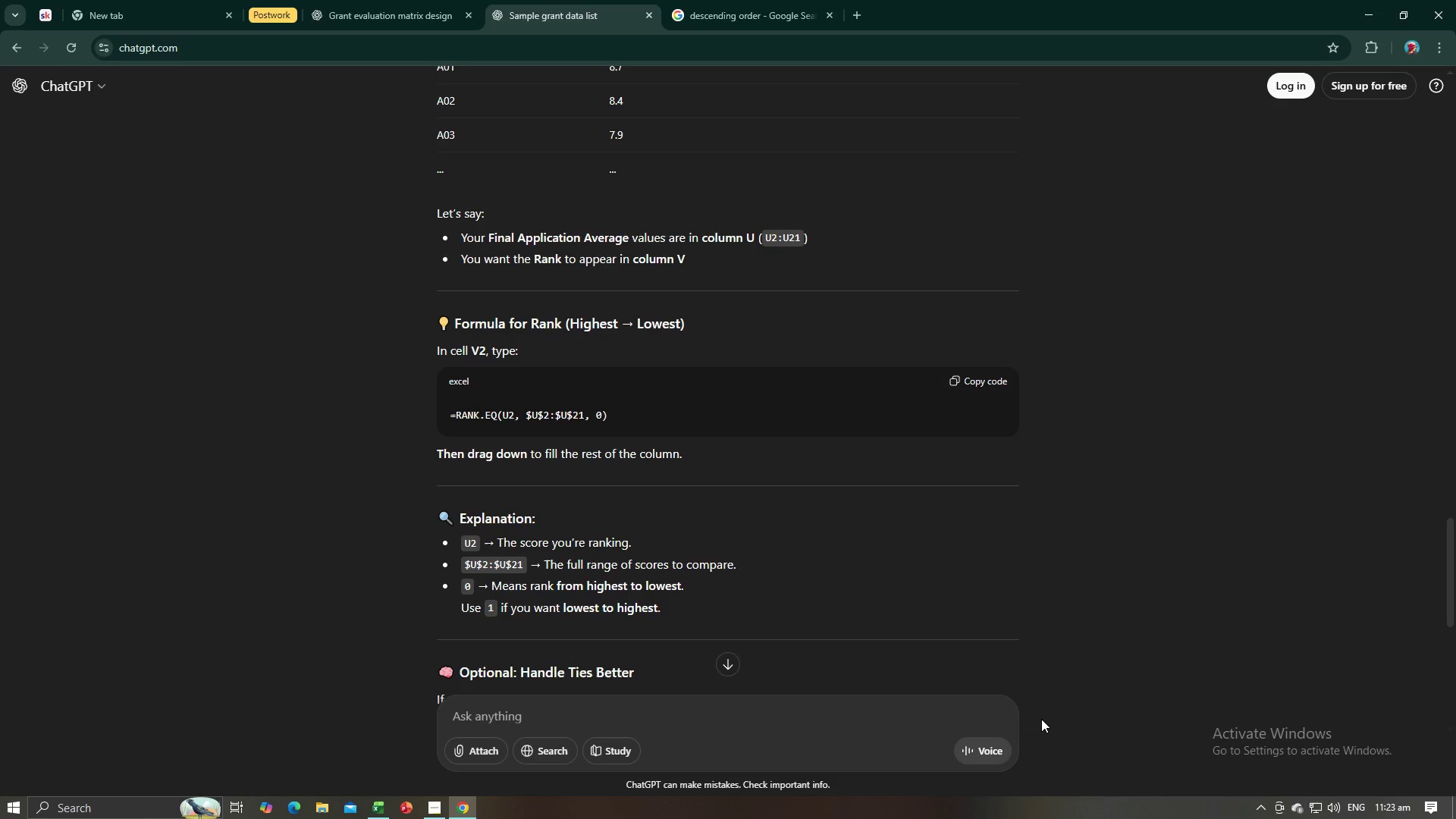 
key(Alt+AltLeft)
 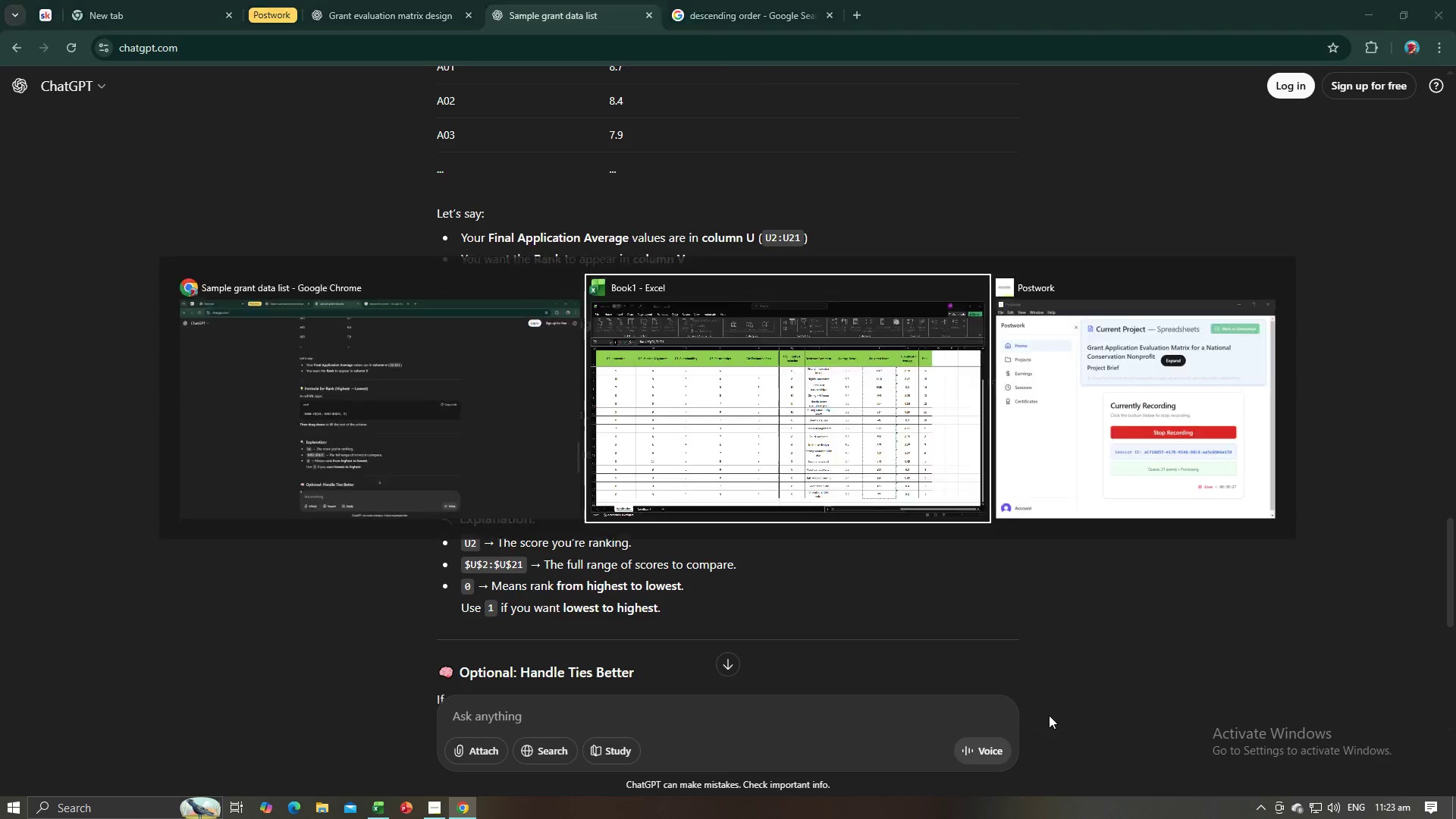 
key(Tab)
type(, 0))
 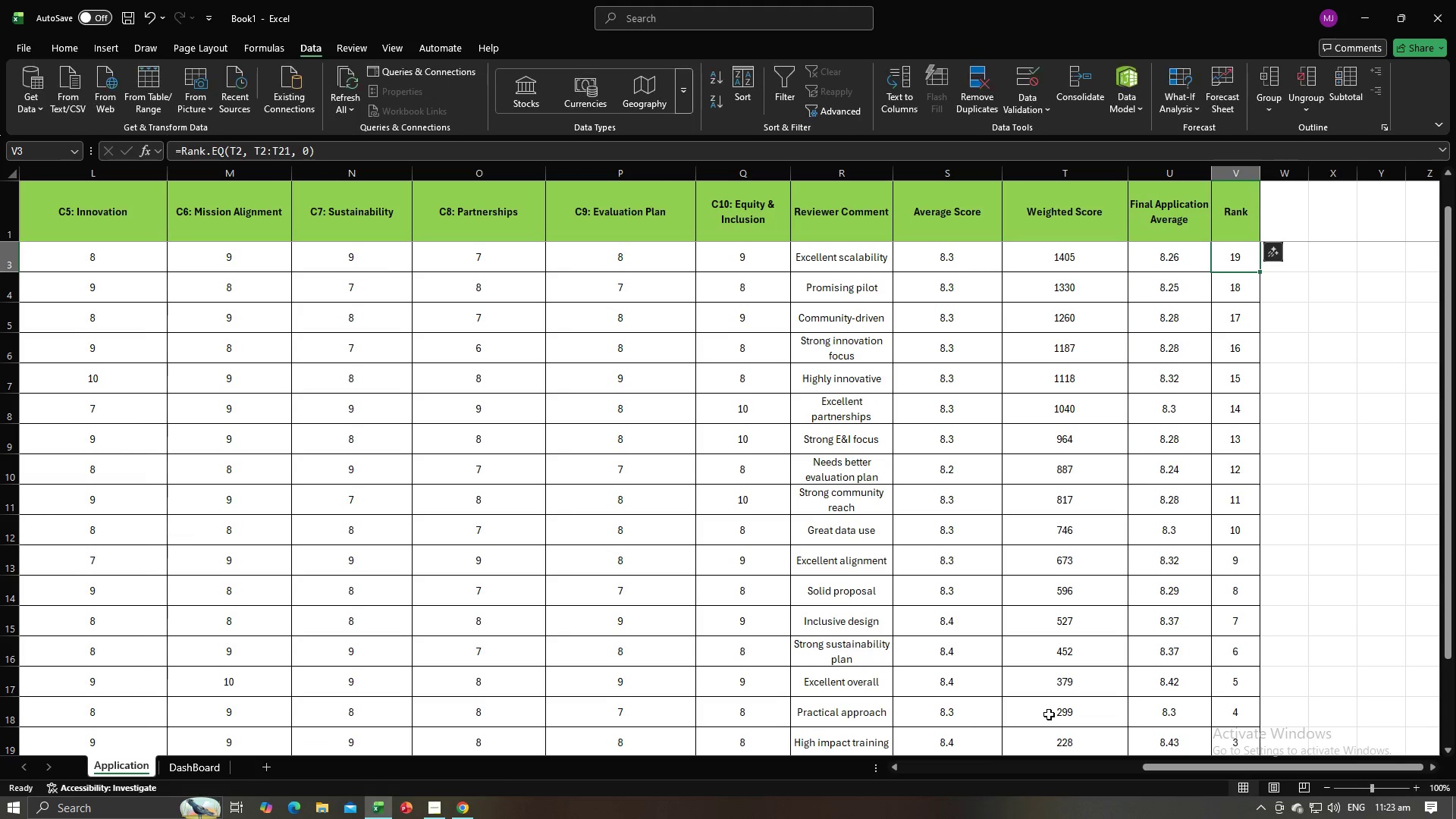 
 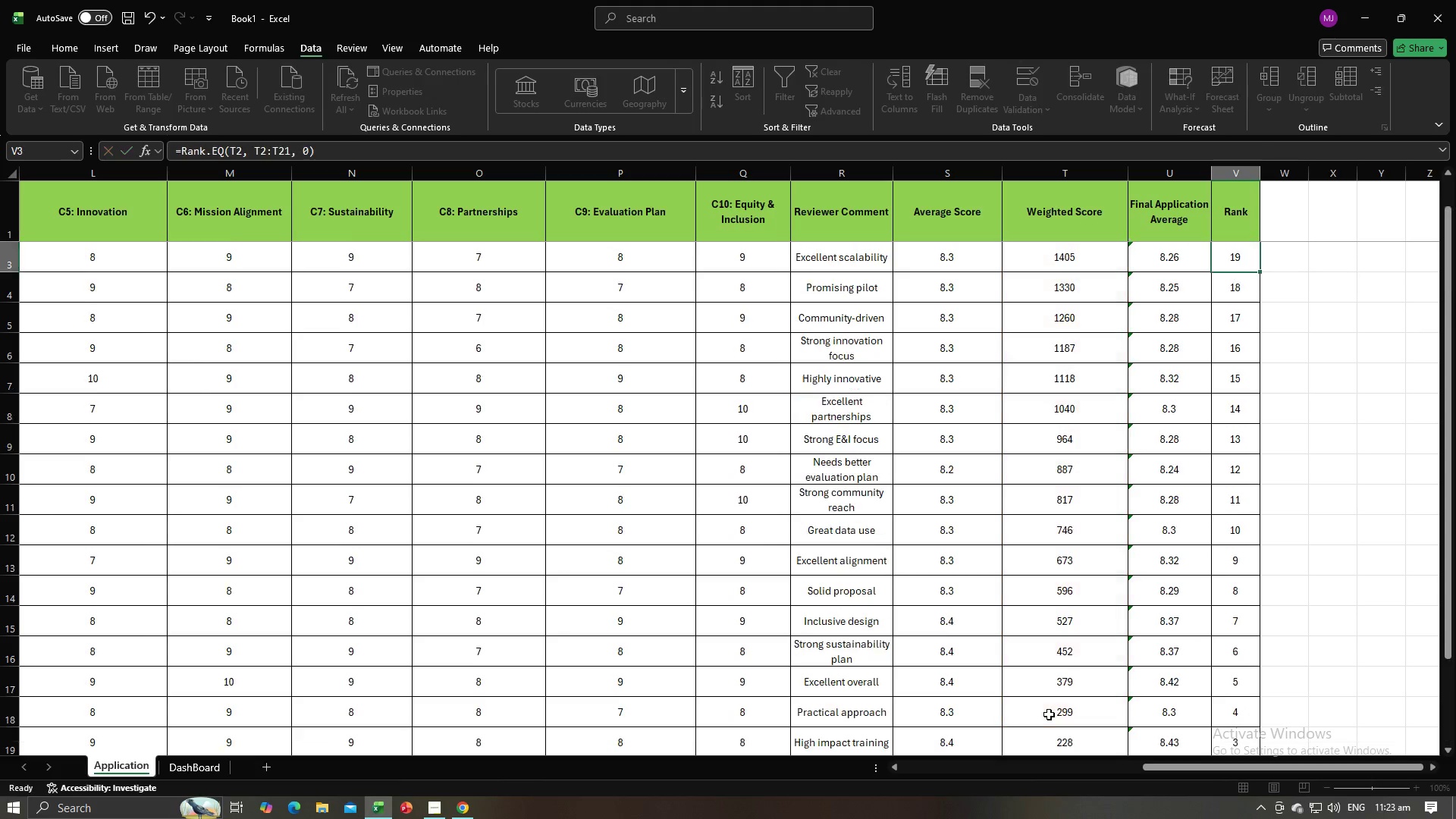 
key(Enter)
 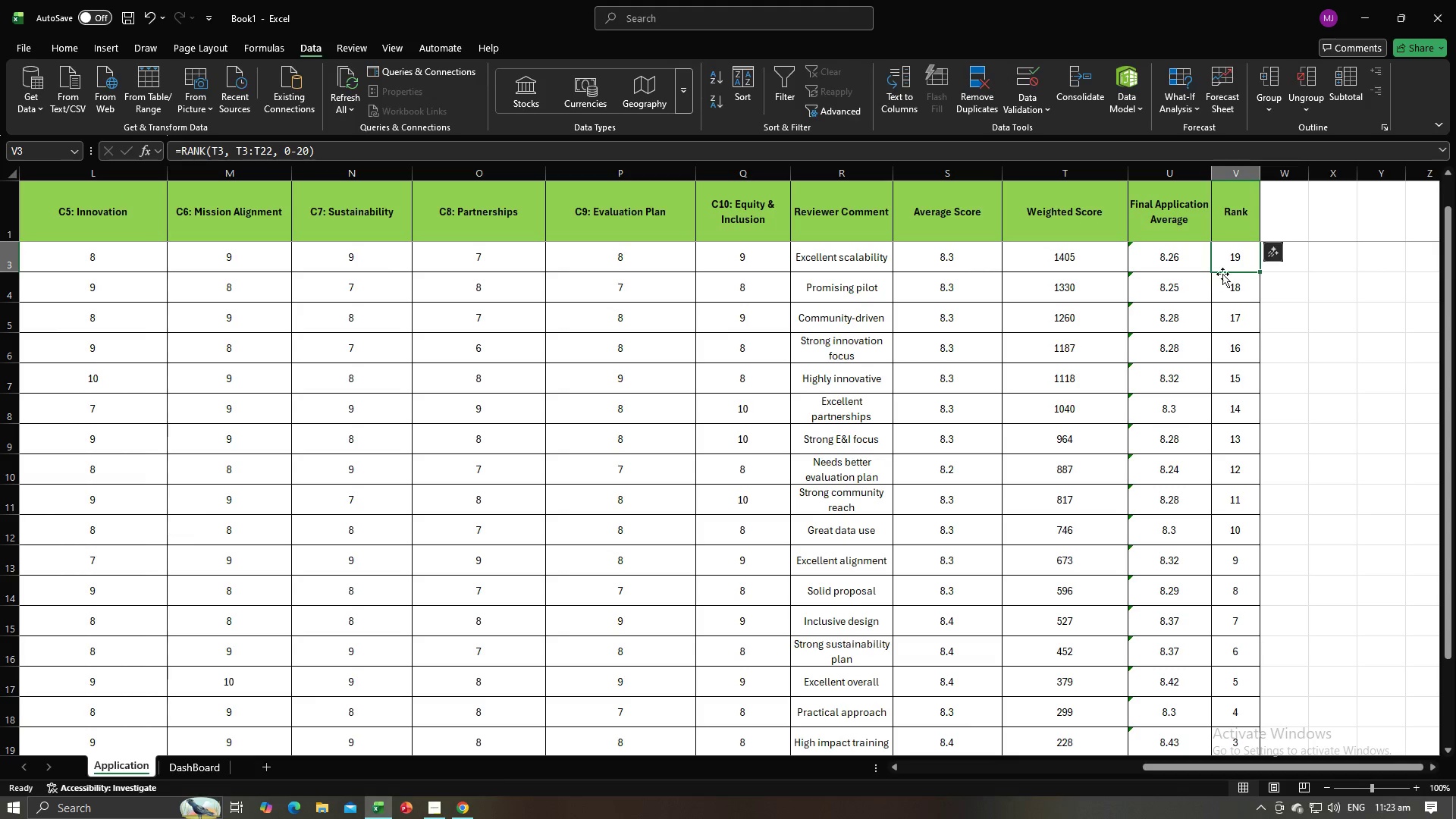 
left_click([1231, 255])
 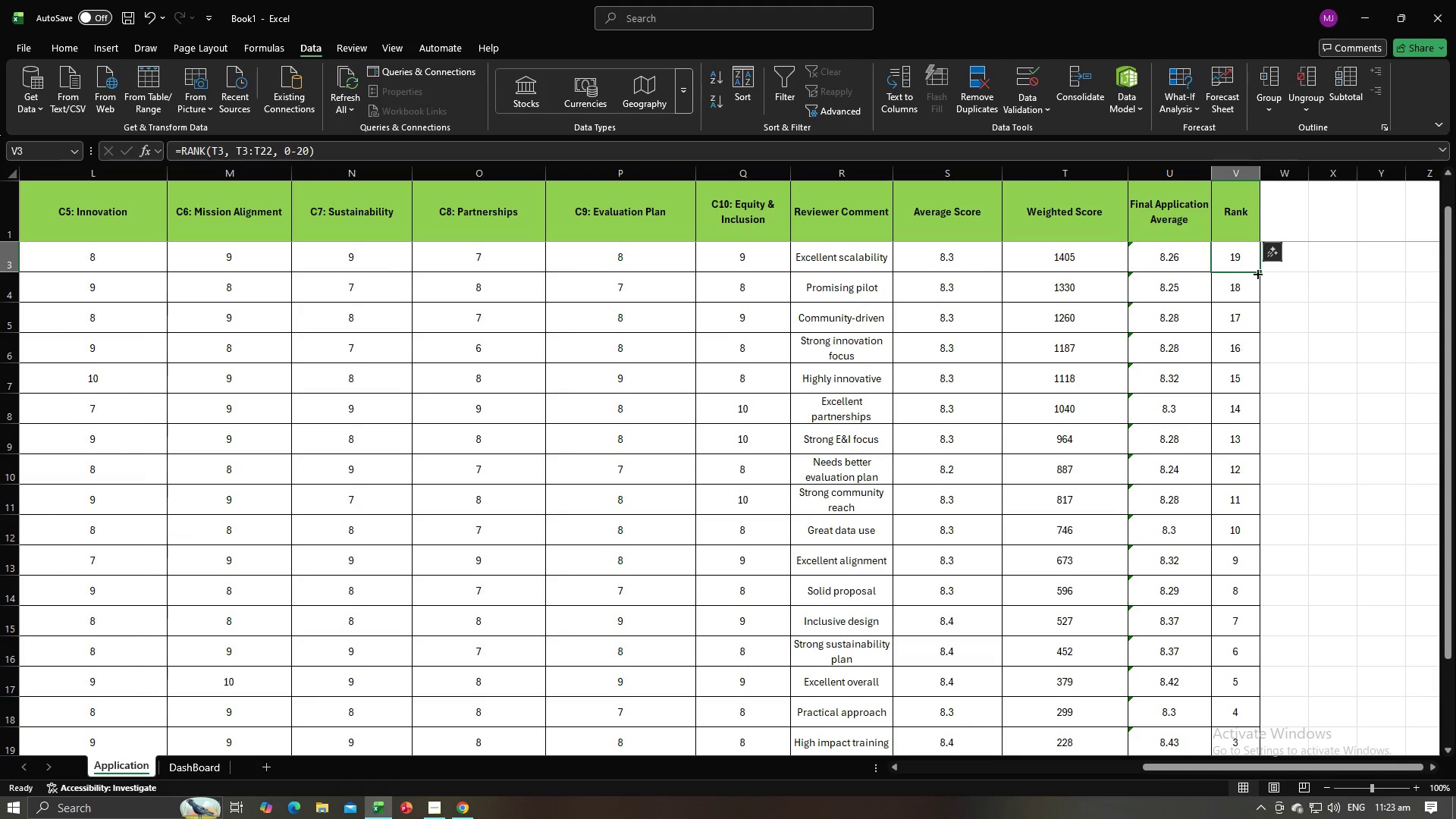 
left_click_drag(start_coordinate=[1257, 272], to_coordinate=[1260, 359])
 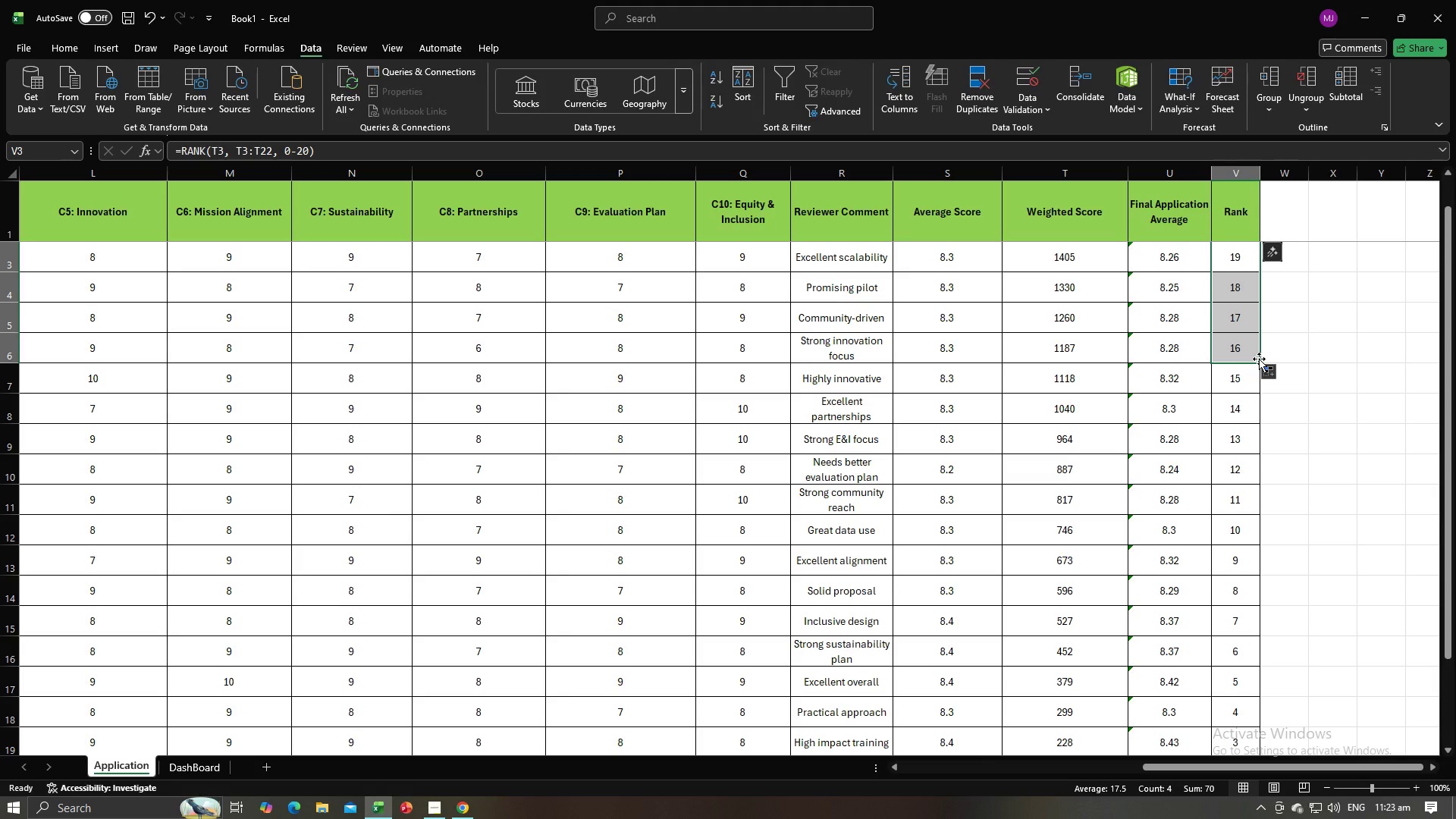 
wait(8.08)
 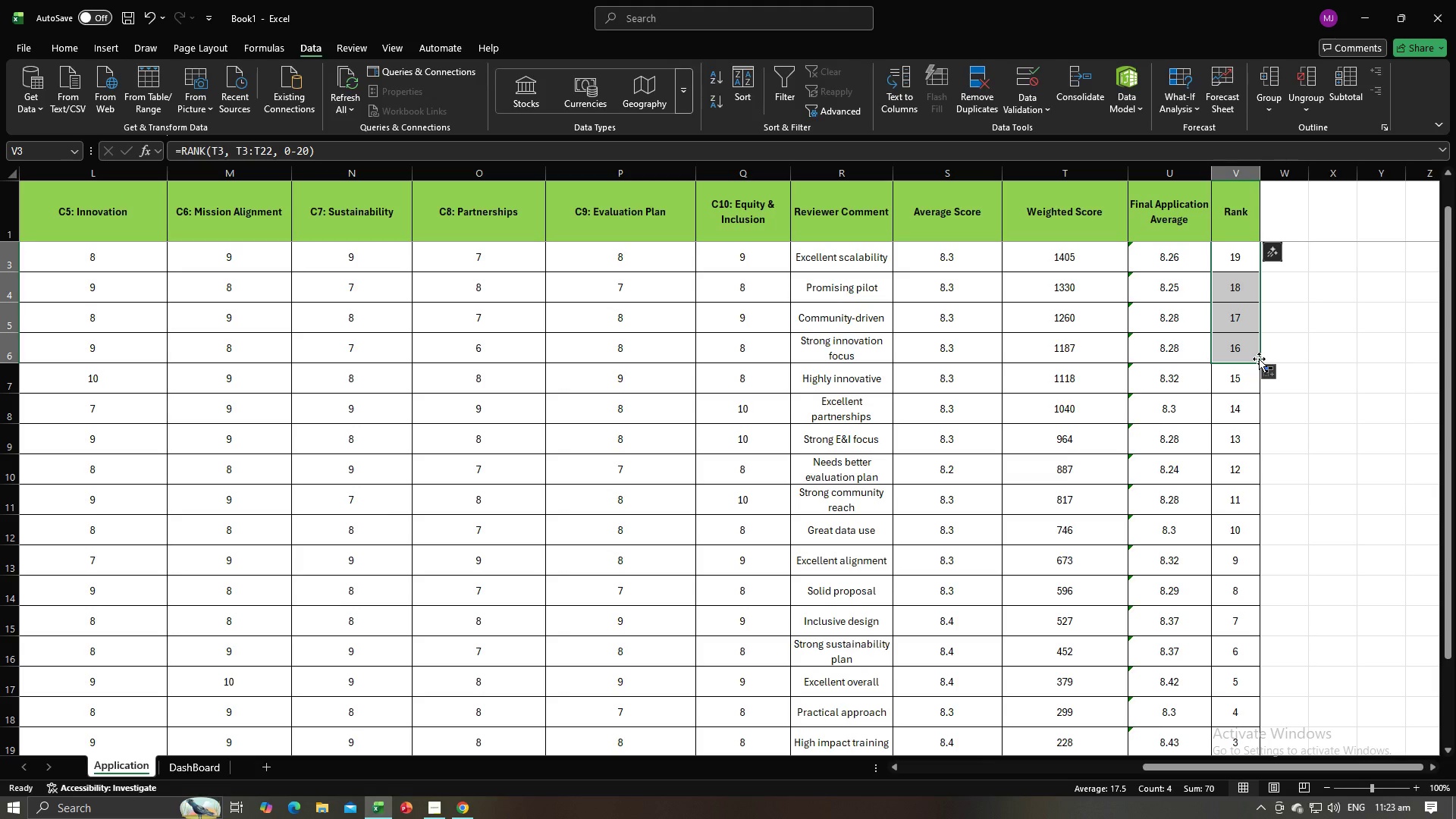 
left_click_drag(start_coordinate=[1260, 361], to_coordinate=[1244, 510])
 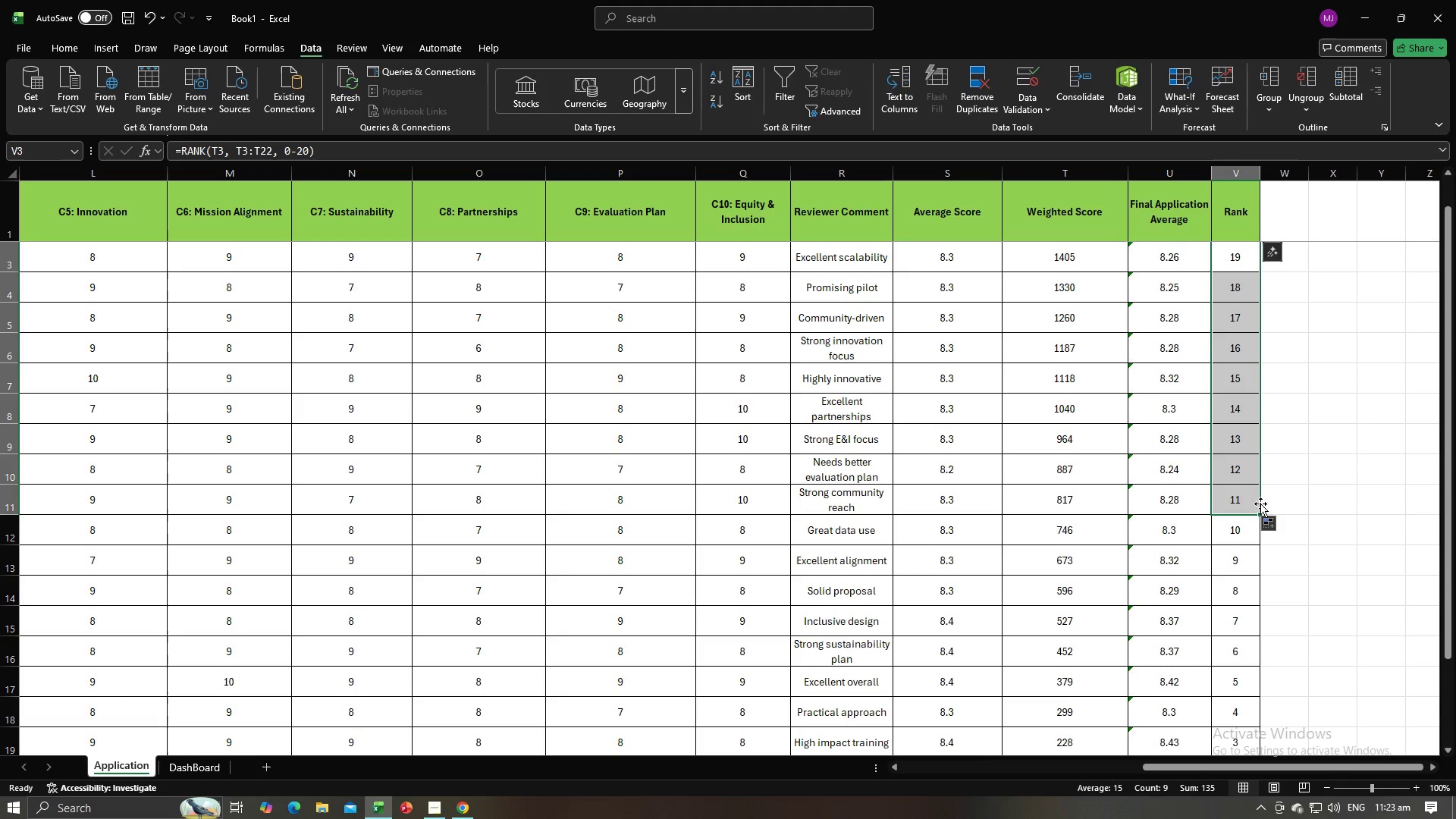 
scroll: coordinate [1272, 496], scroll_direction: down, amount: 3.0
 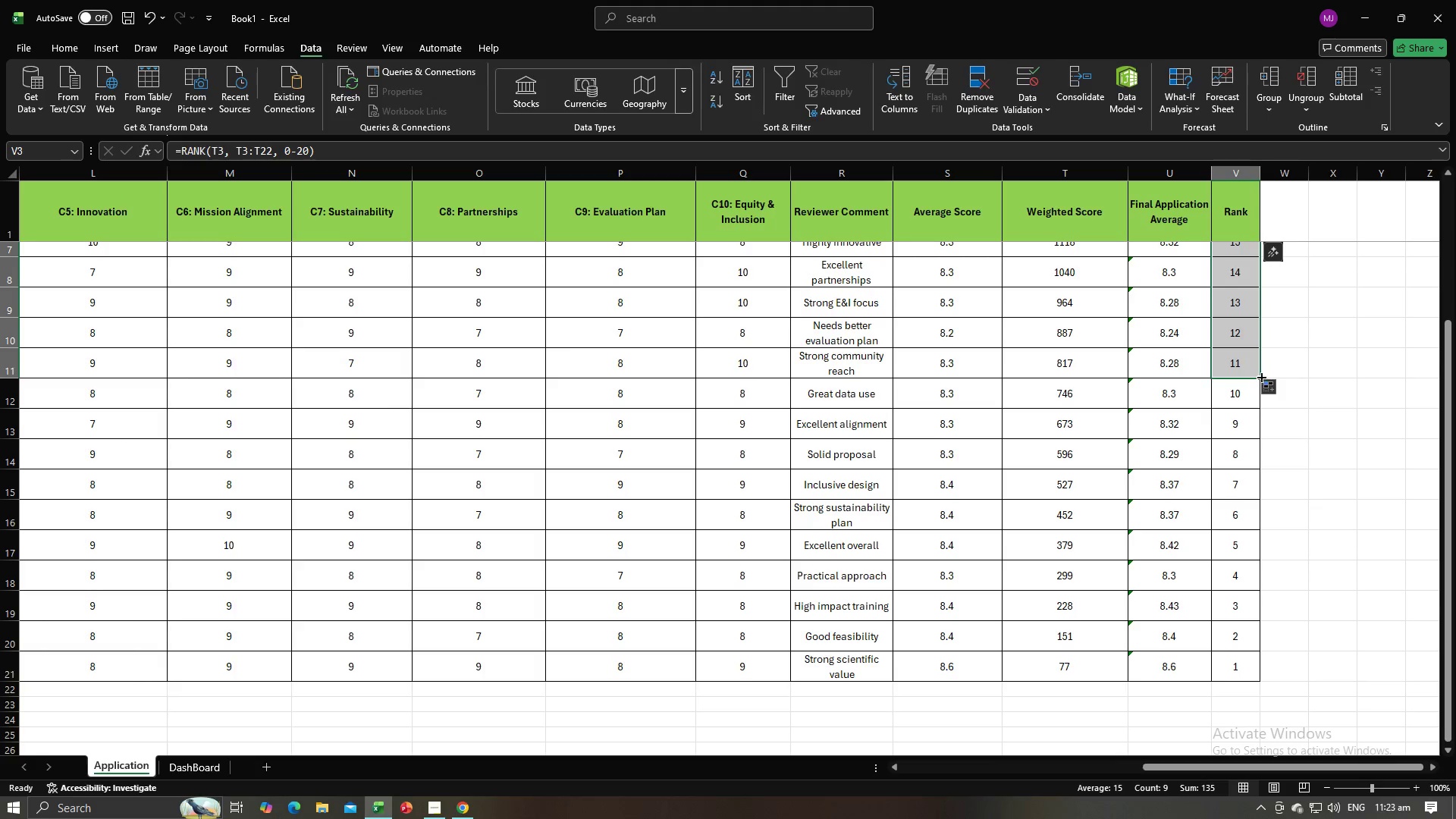 
left_click_drag(start_coordinate=[1260, 376], to_coordinate=[1263, 668])
 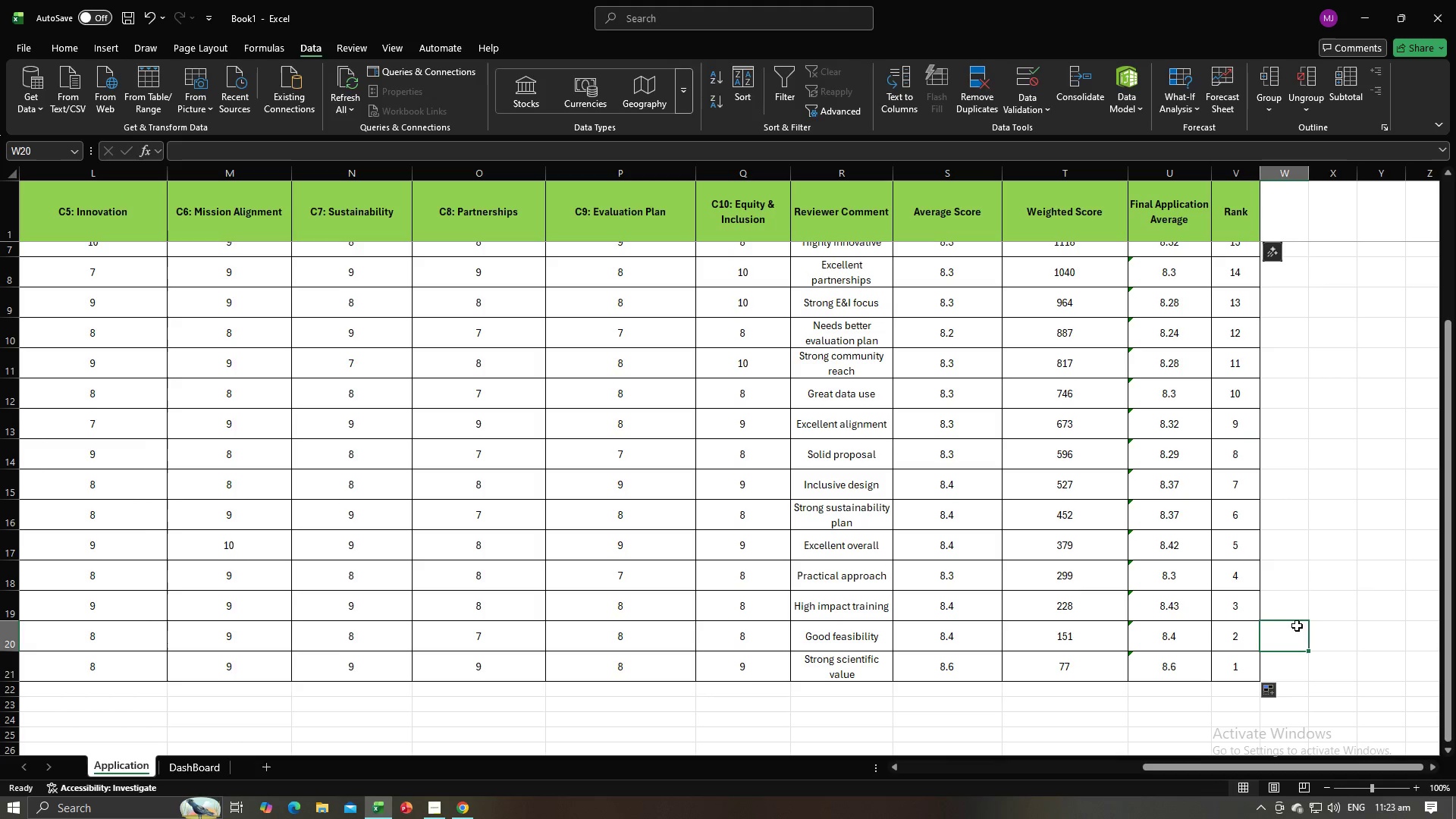 
left_click([1297, 626])
 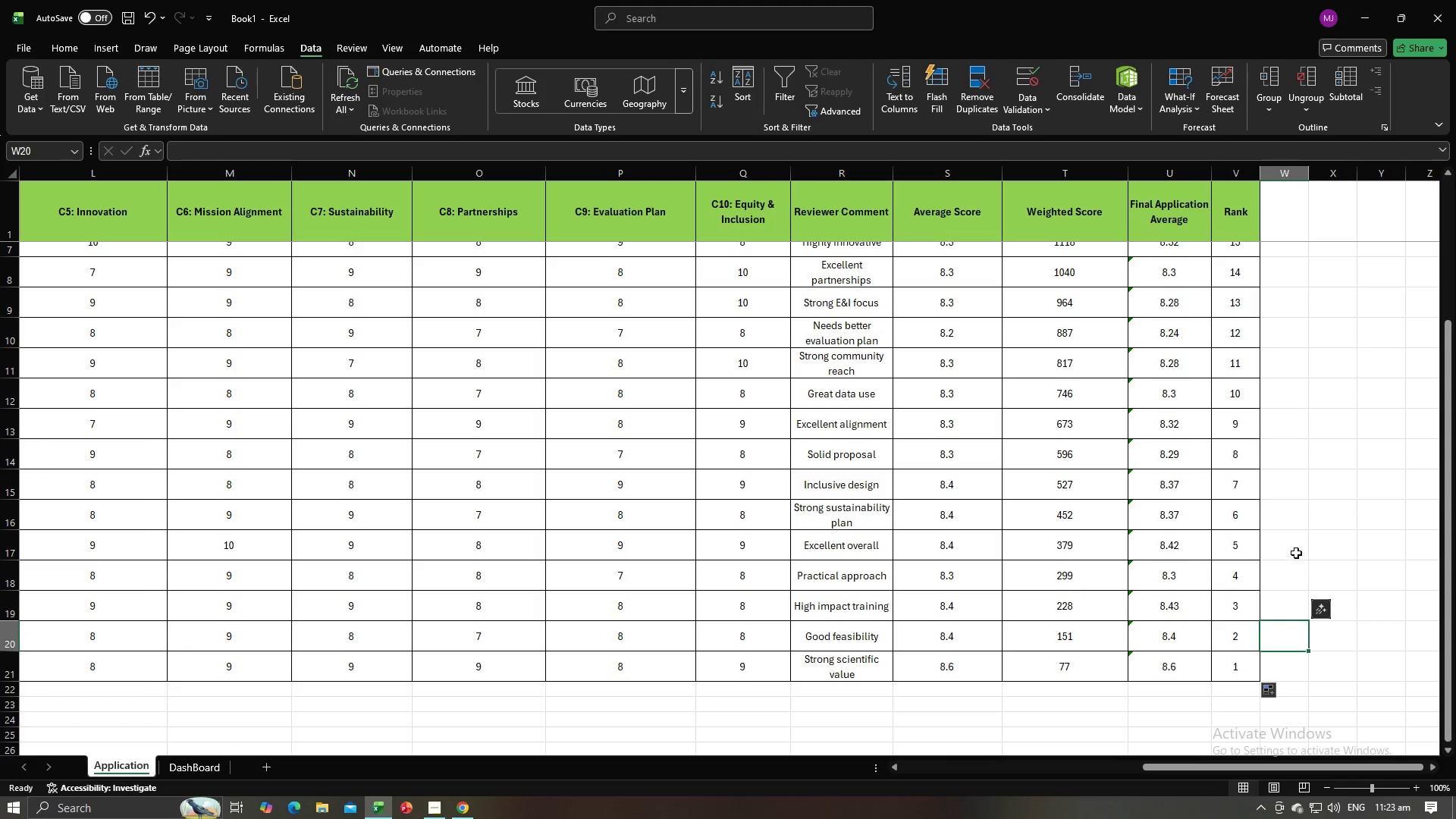 
scroll: coordinate [1296, 551], scroll_direction: up, amount: 7.0
 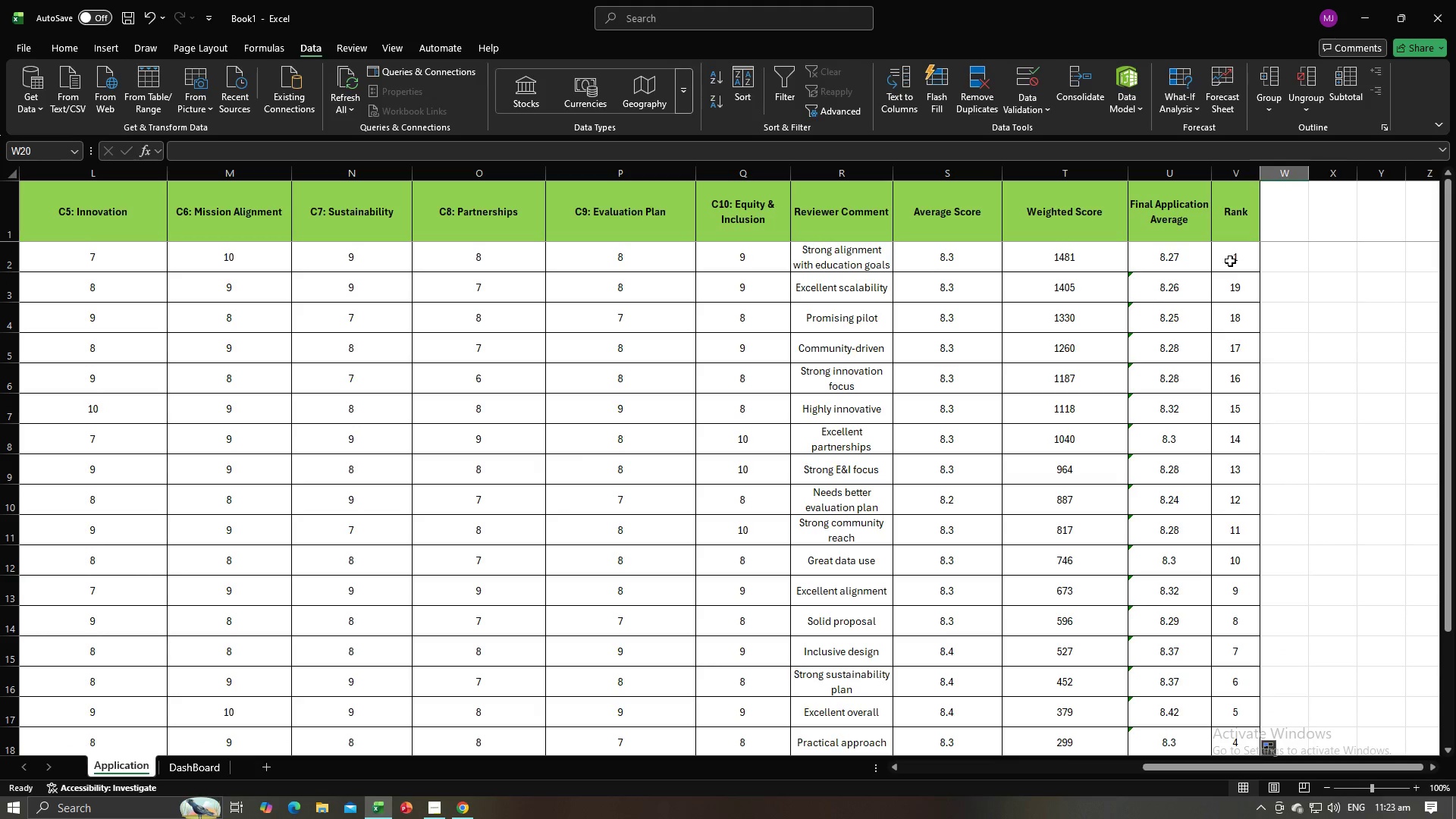 
left_click([1229, 264])
 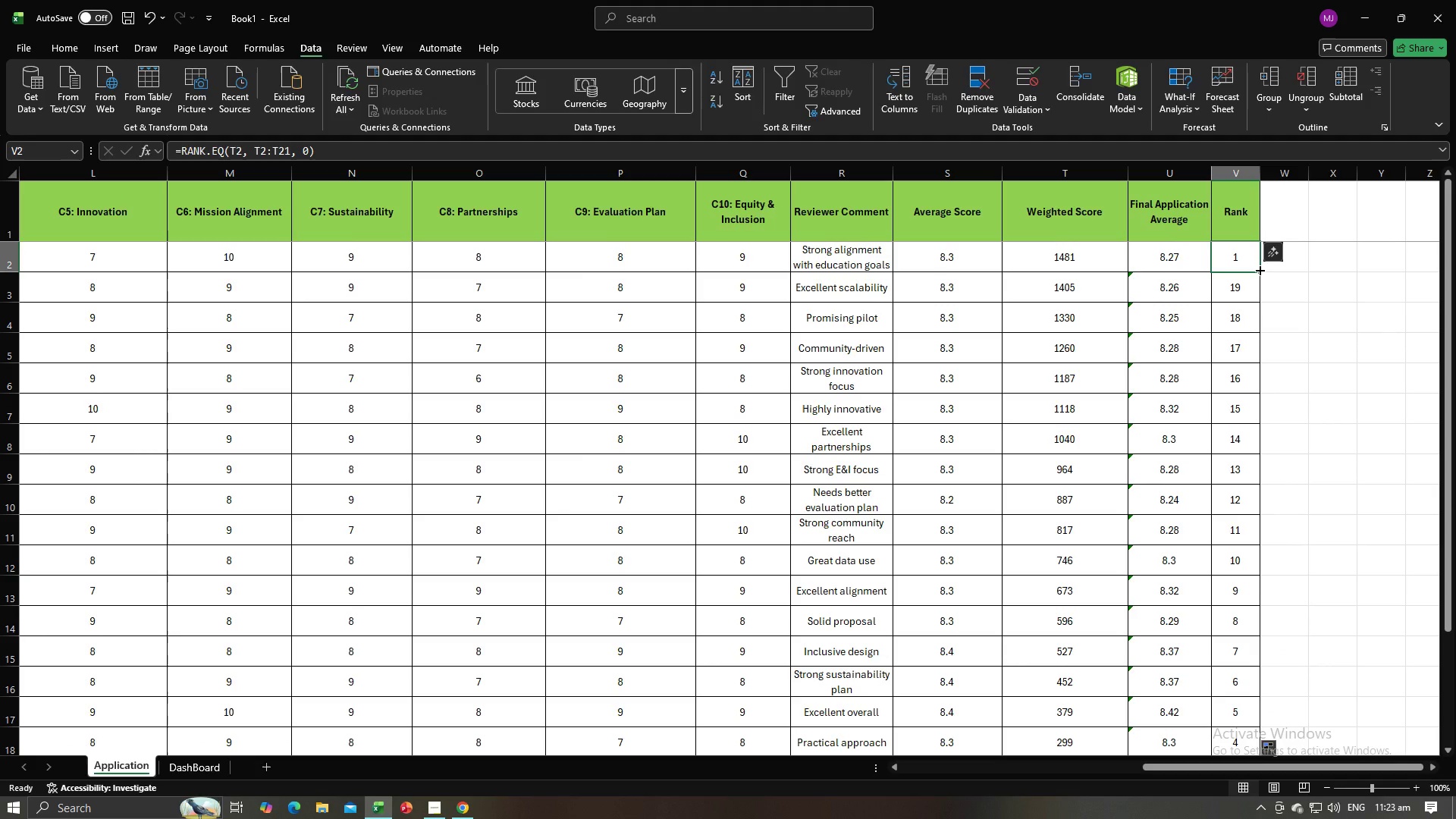 
left_click_drag(start_coordinate=[1259, 269], to_coordinate=[1257, 284])
 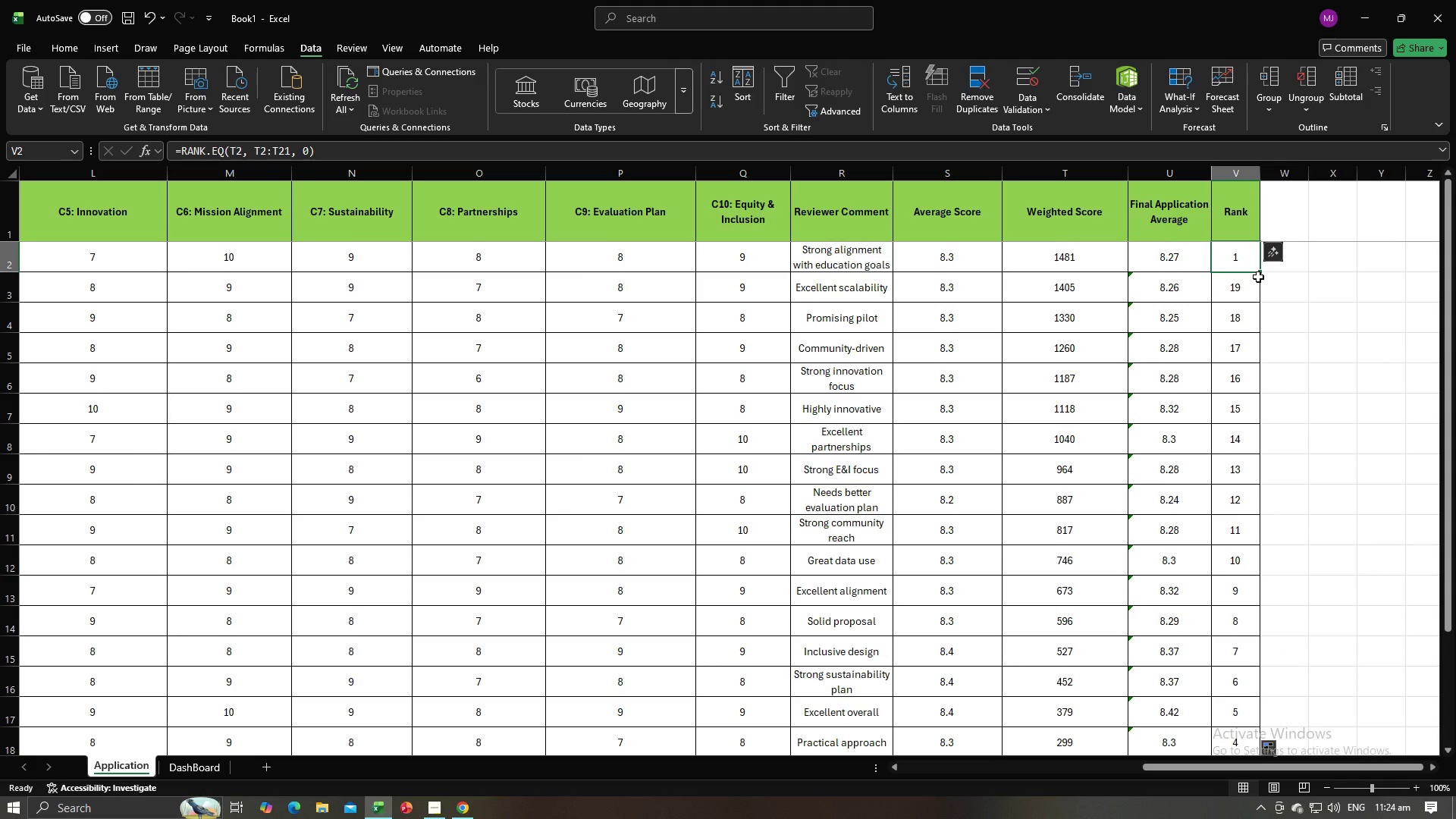 
double_click([1253, 265])
 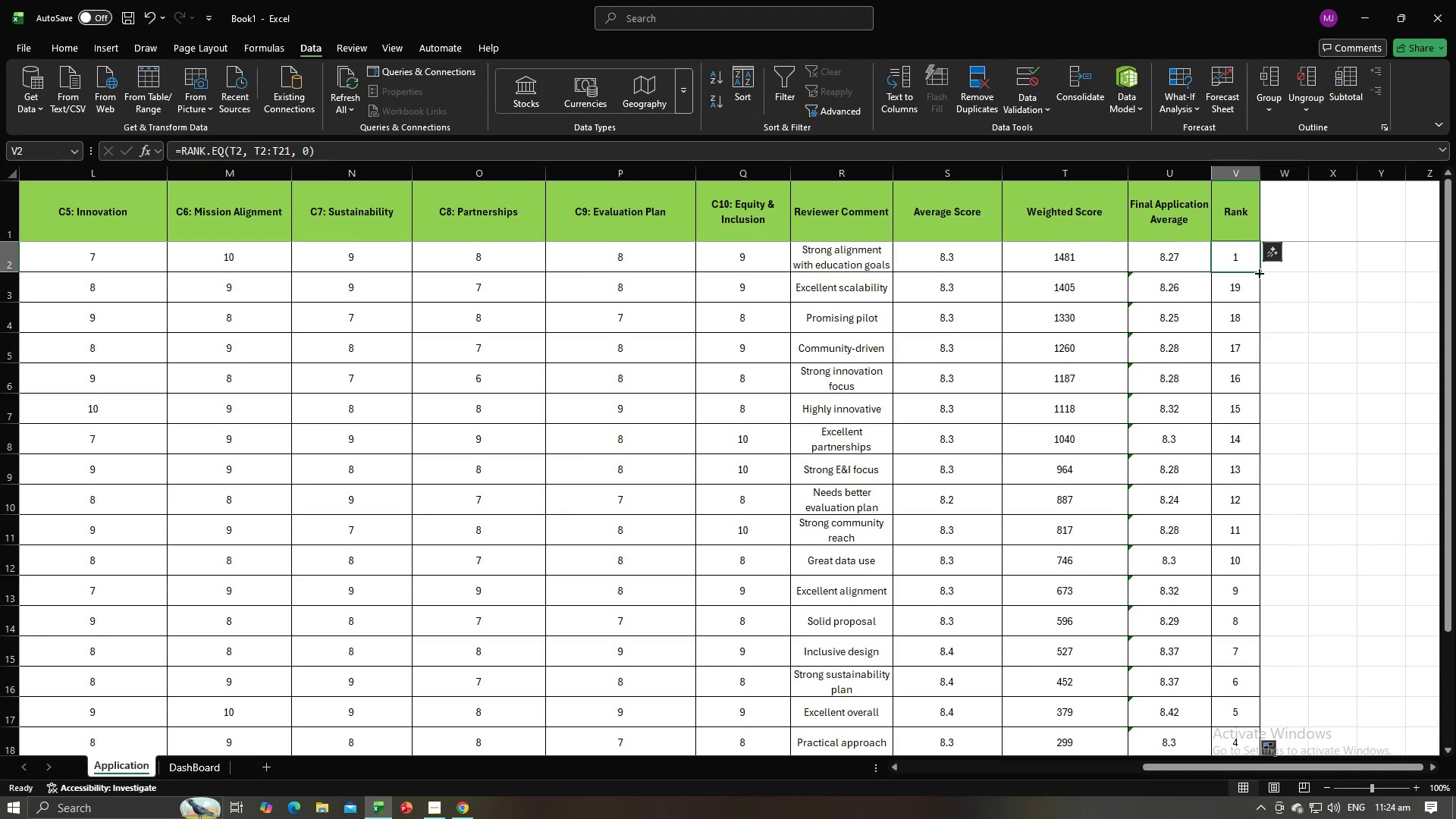 
left_click_drag(start_coordinate=[1258, 272], to_coordinate=[1261, 293])
 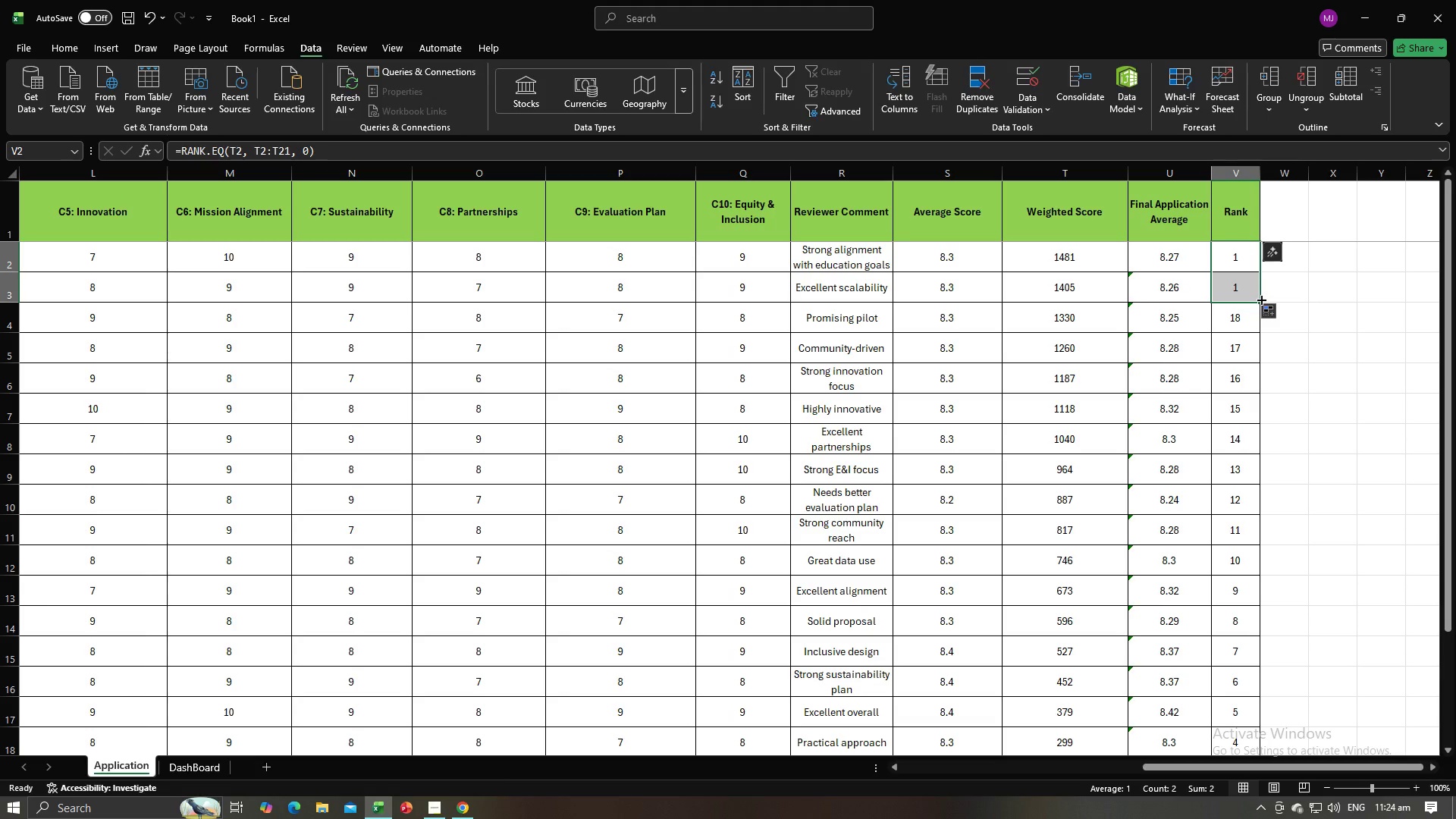 
left_click_drag(start_coordinate=[1260, 299], to_coordinate=[1259, 388])
 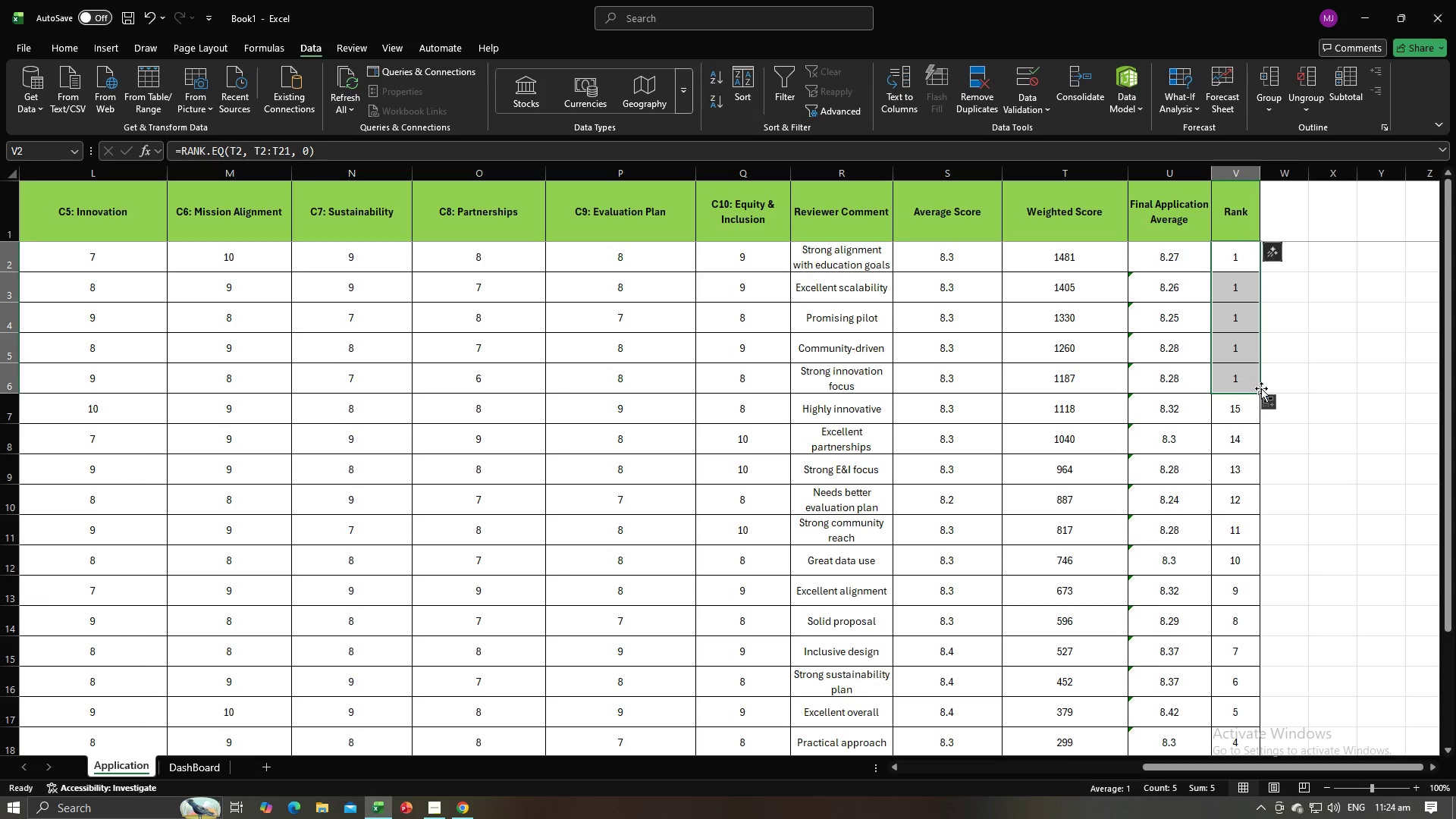 
scroll: coordinate [1282, 378], scroll_direction: down, amount: 3.0
 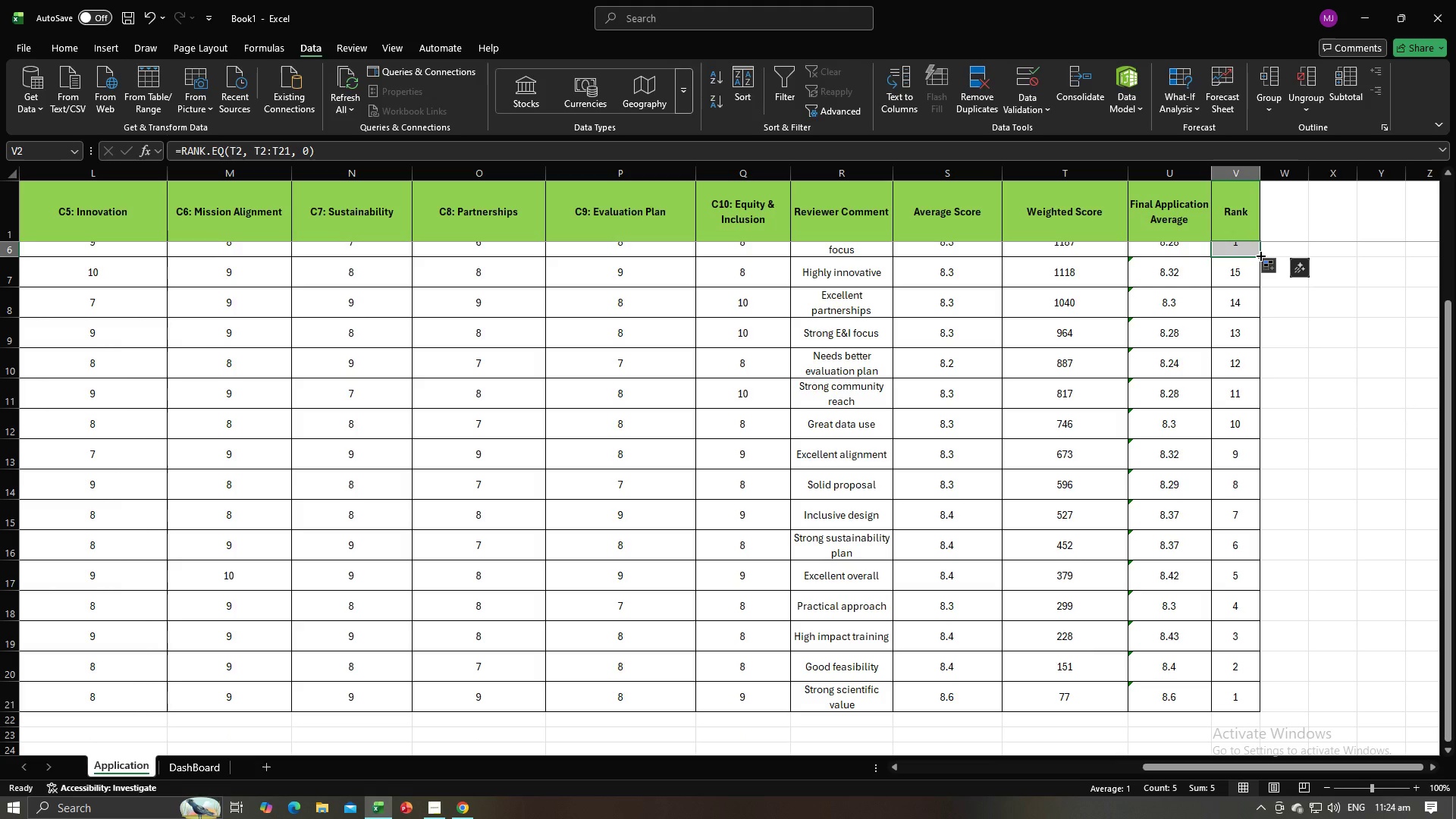 
left_click_drag(start_coordinate=[1260, 255], to_coordinate=[1245, 679])
 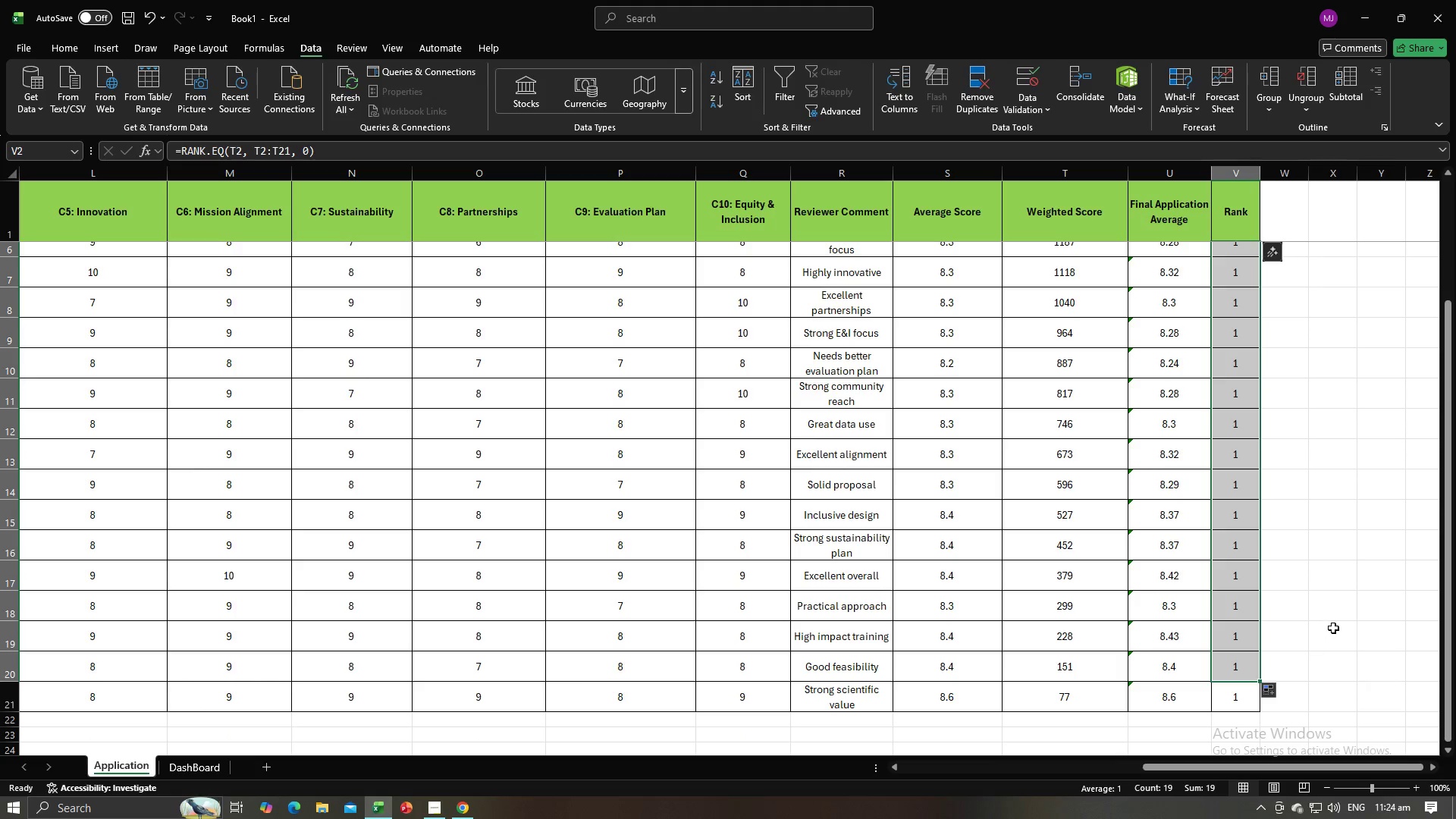 
left_click([1333, 628])
 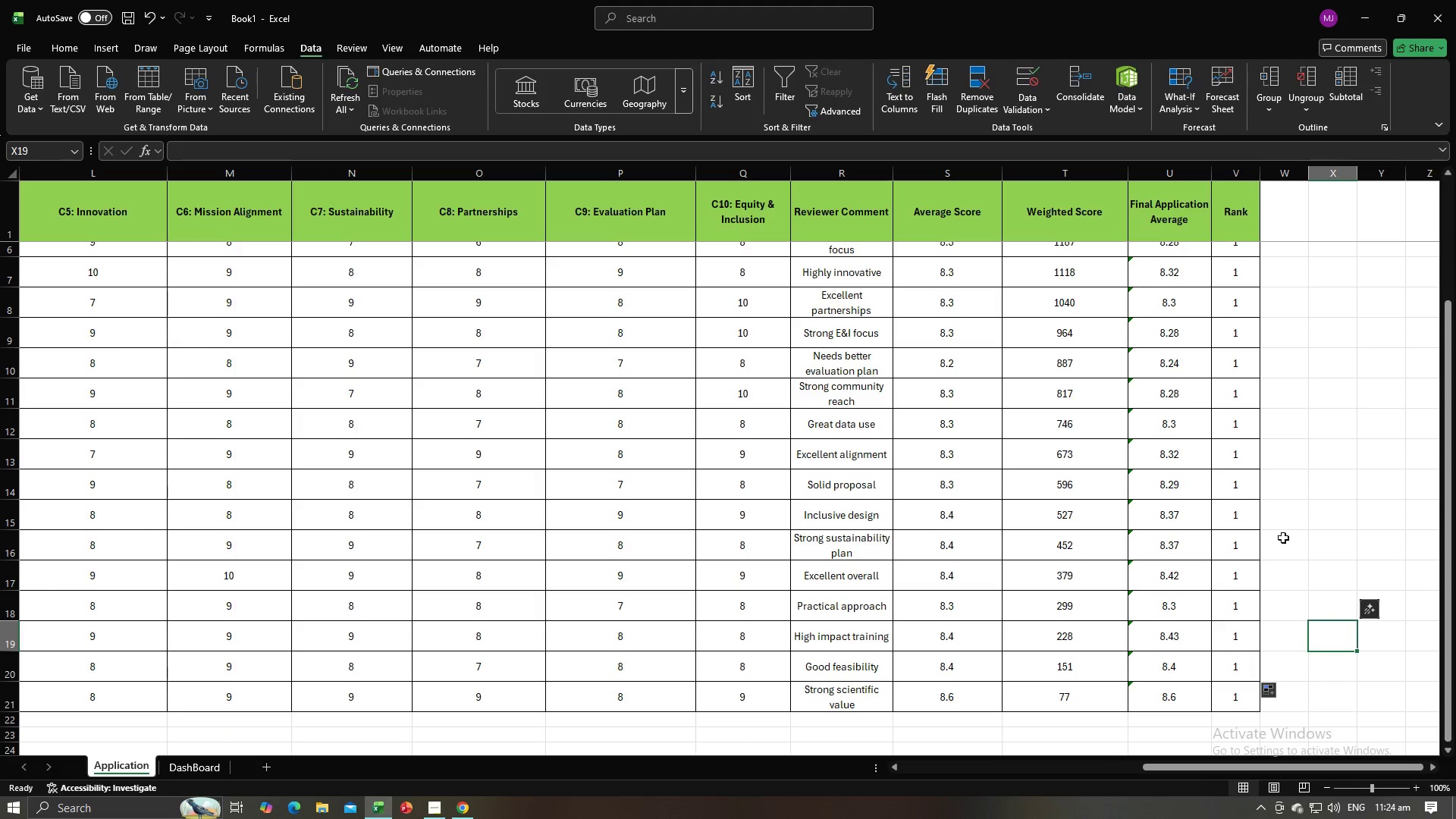 
scroll: coordinate [1294, 519], scroll_direction: up, amount: 7.0
 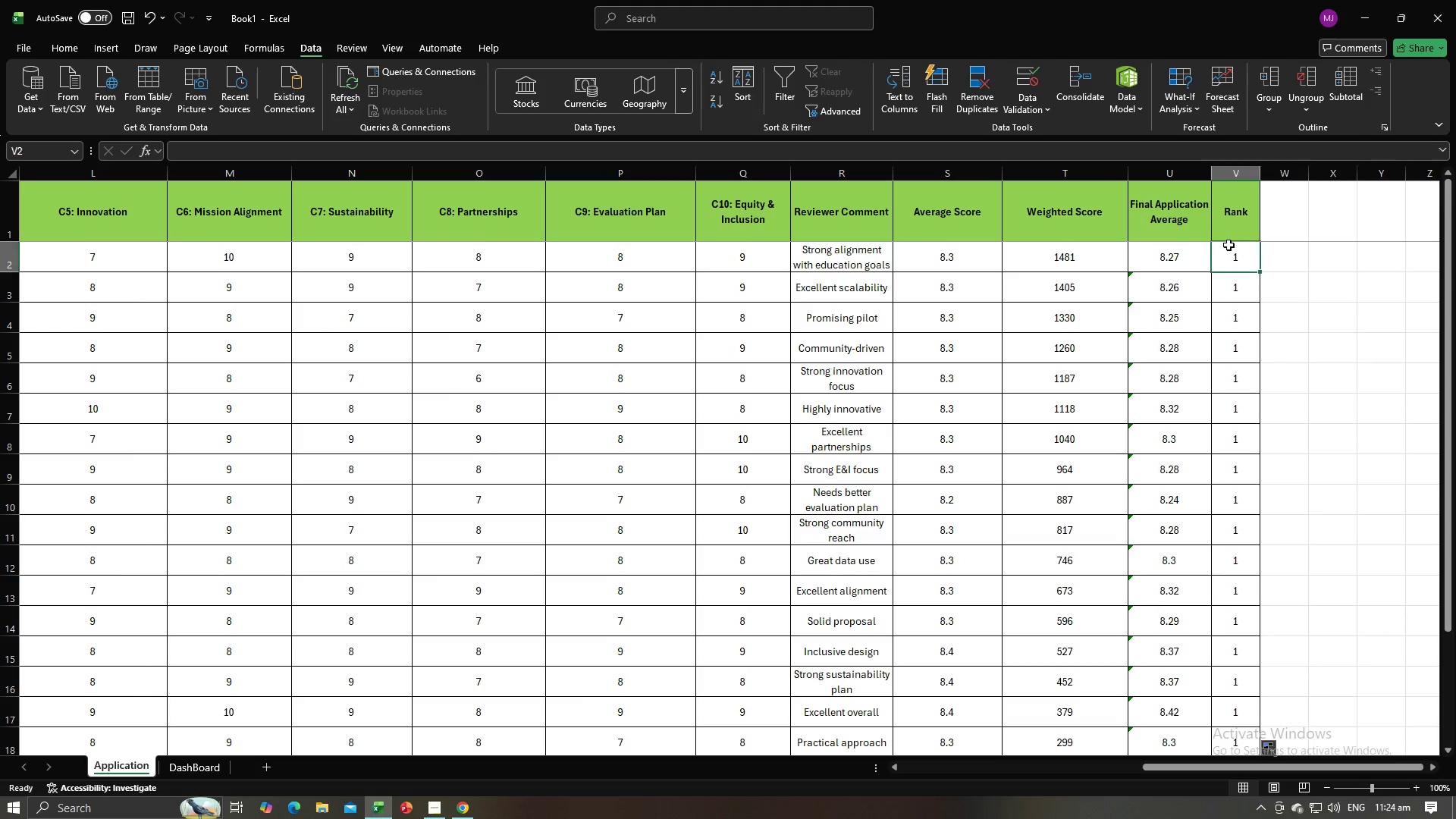 
left_click([1228, 245])
 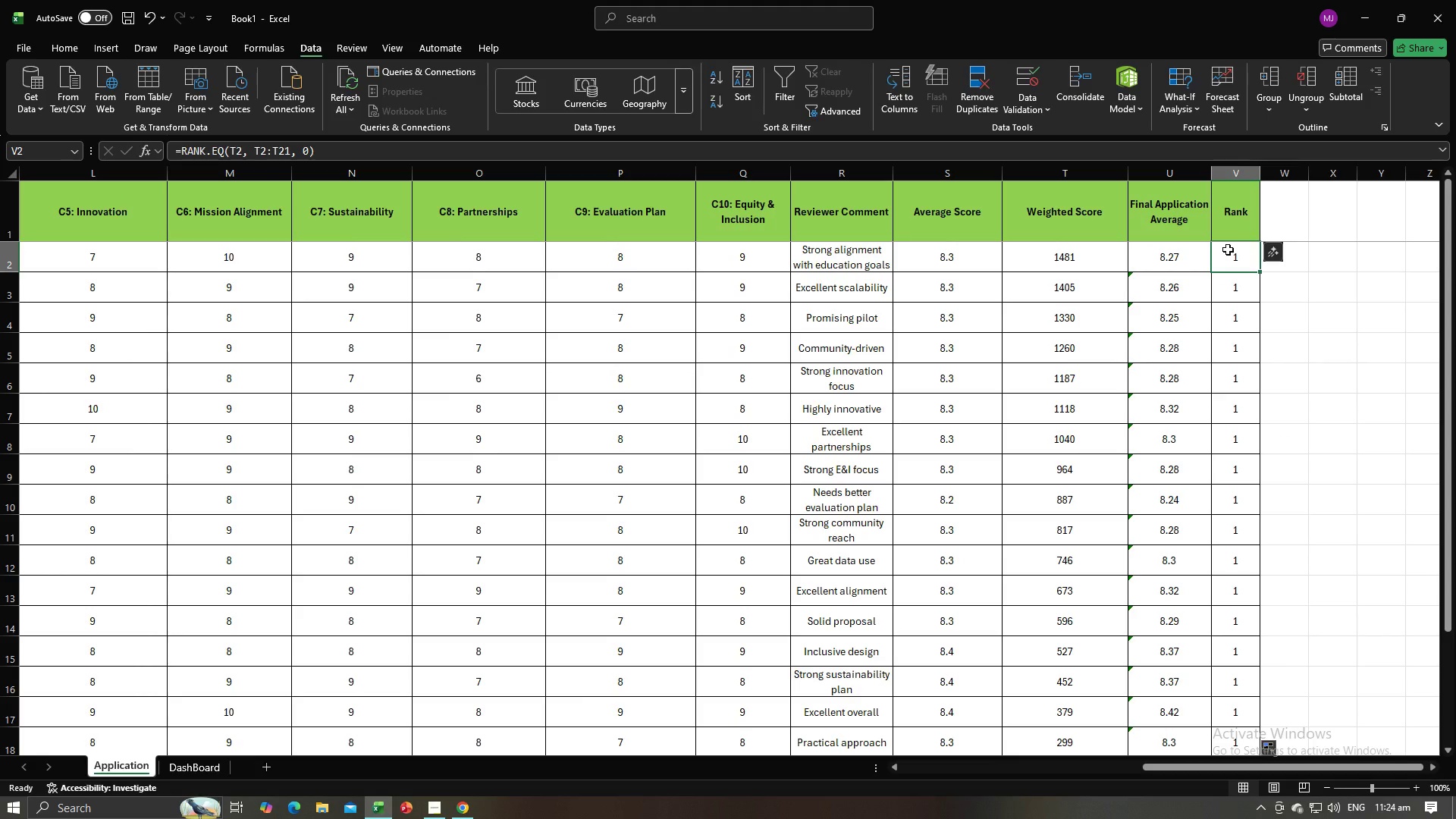 
key(Alt+AltLeft)
 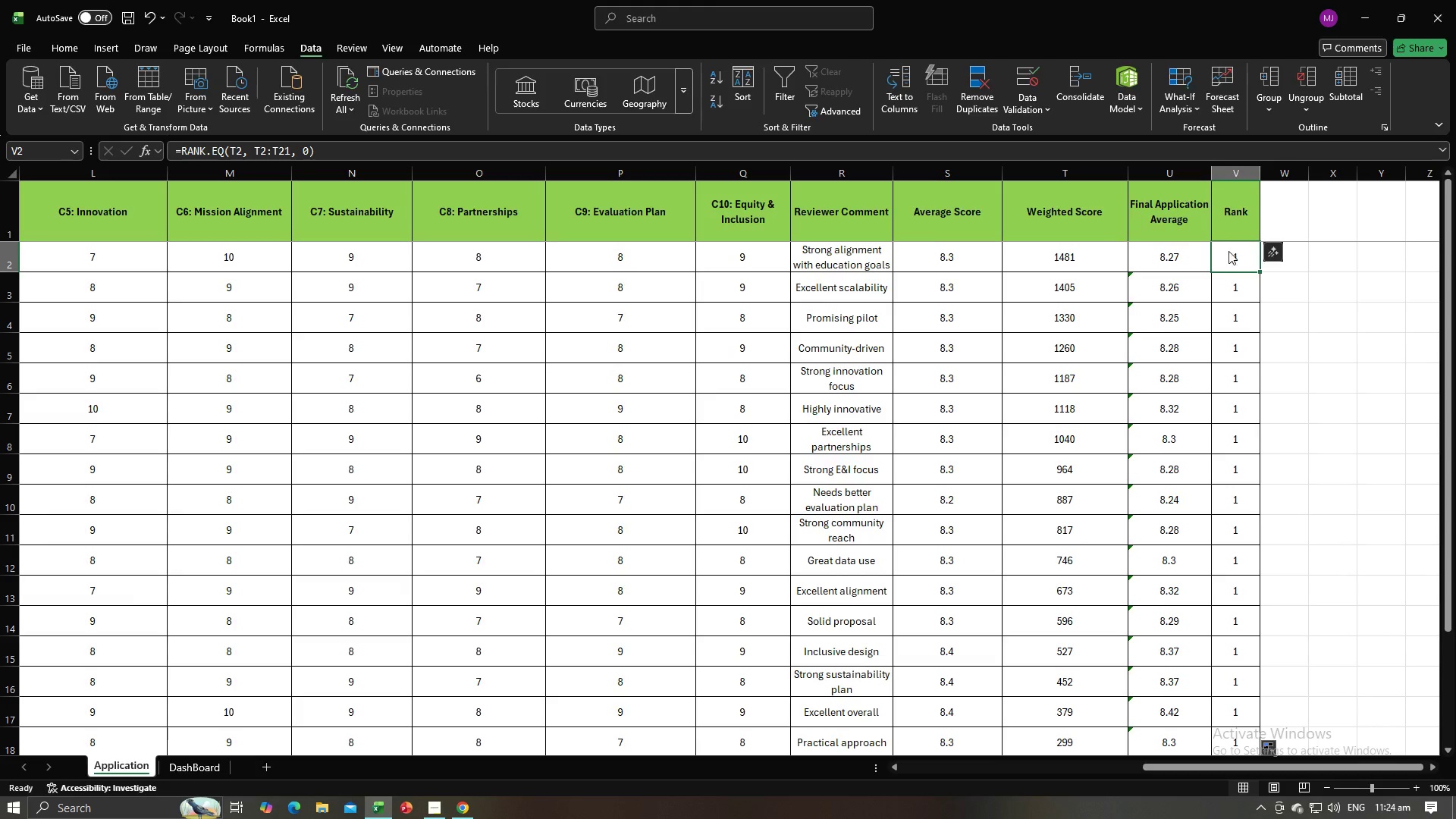 
key(Alt+Tab)
 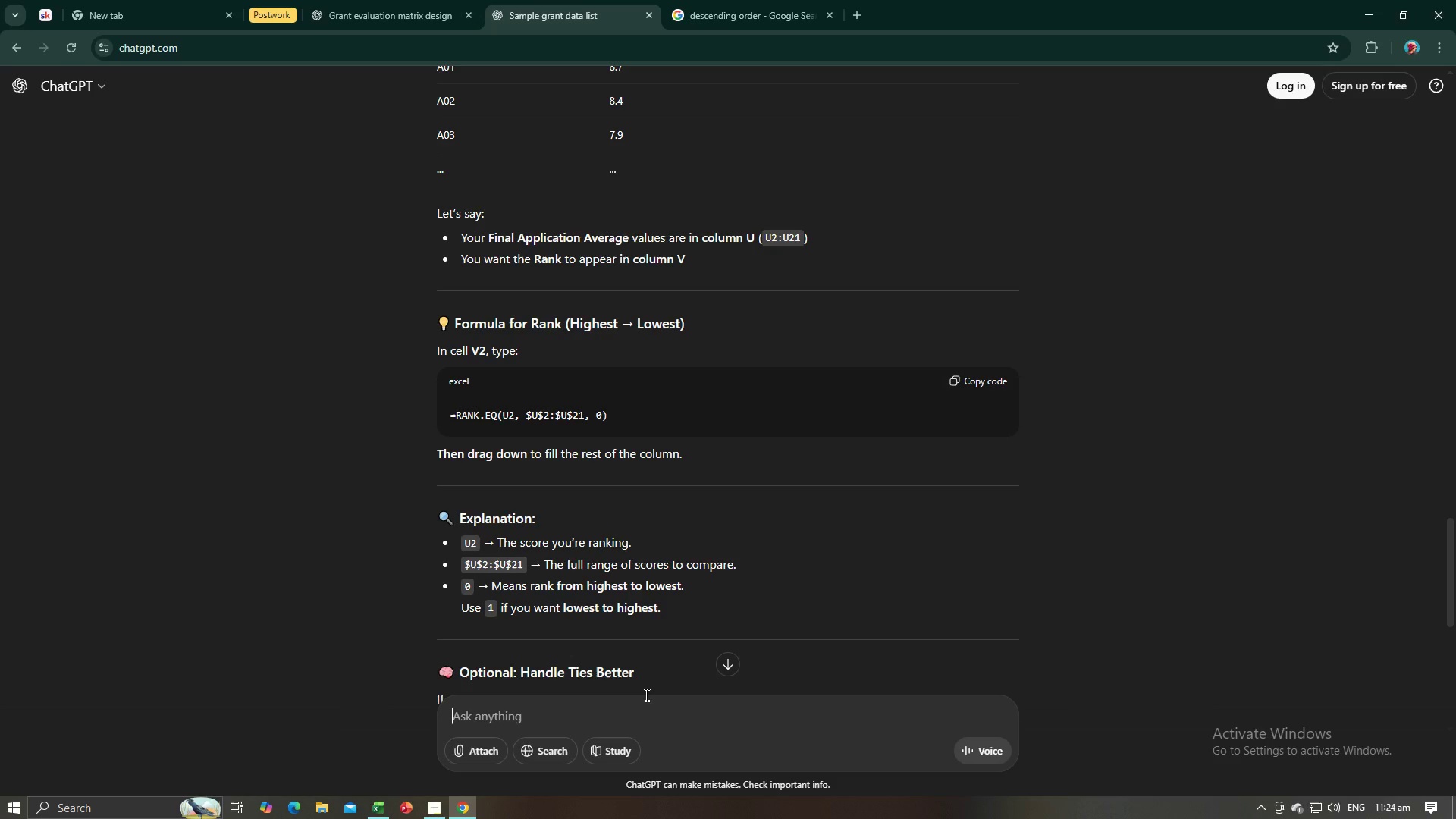 
wait(7.27)
 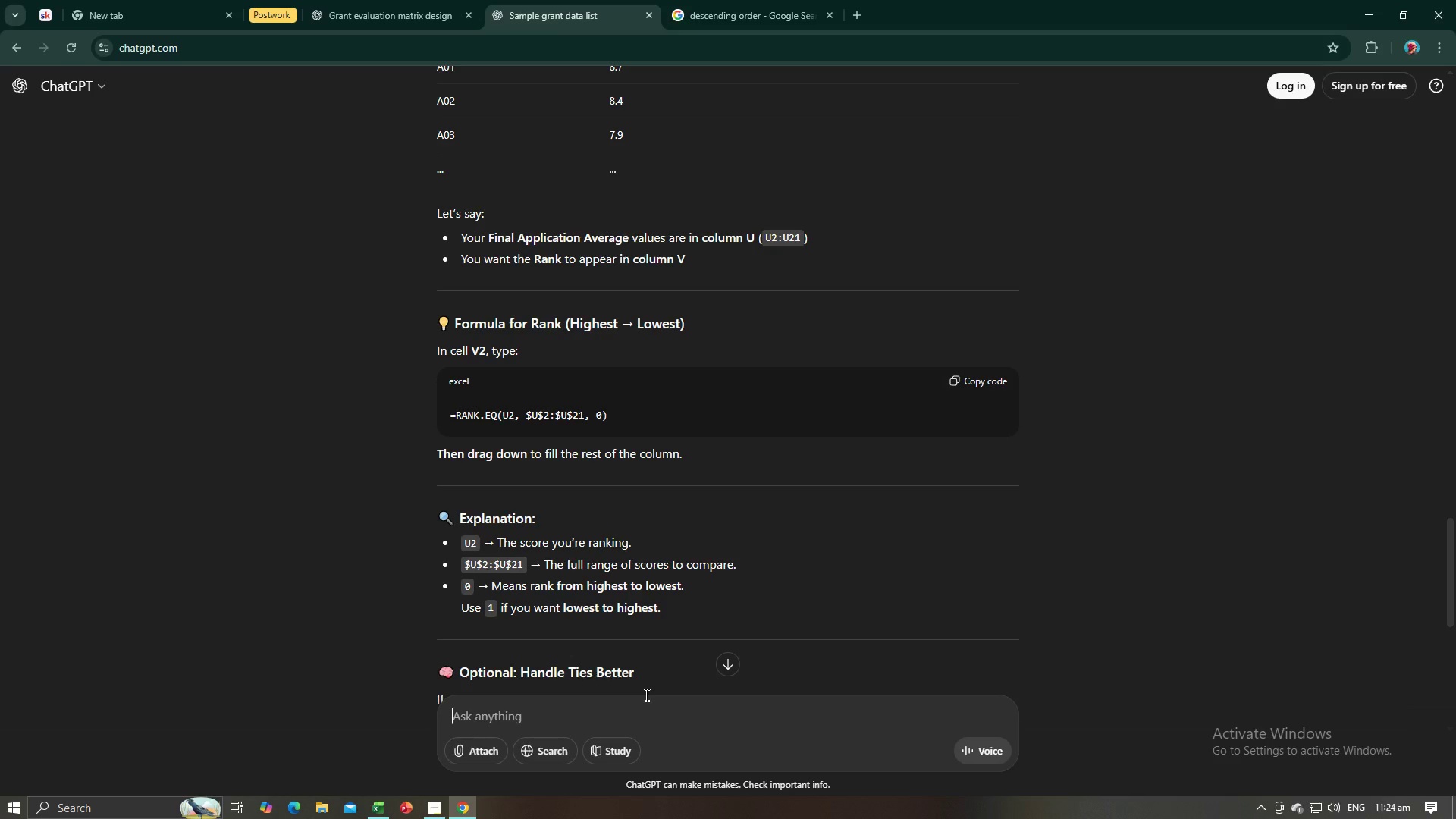 
key(Alt+AltLeft)
 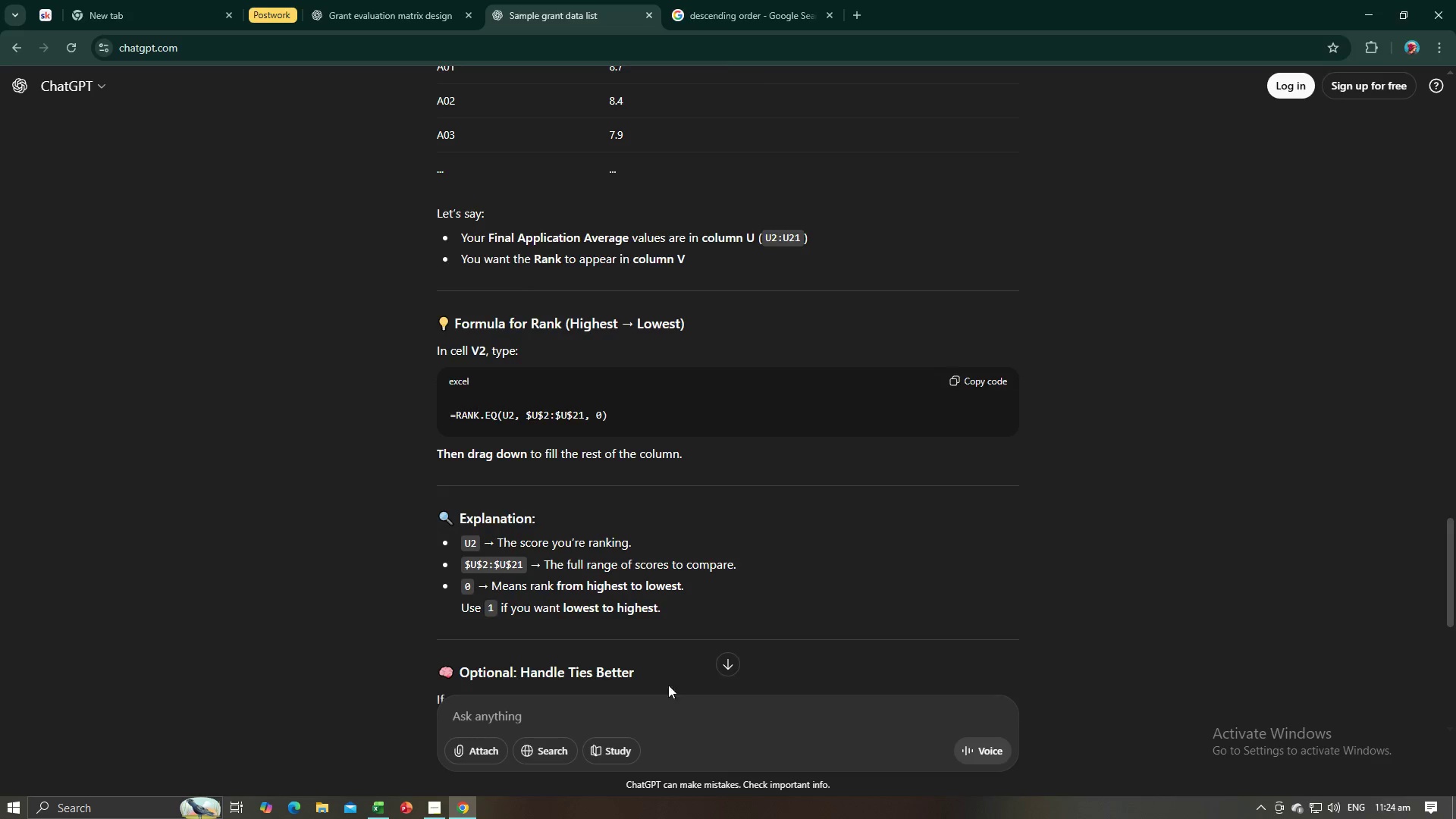 
key(Alt+Tab)
 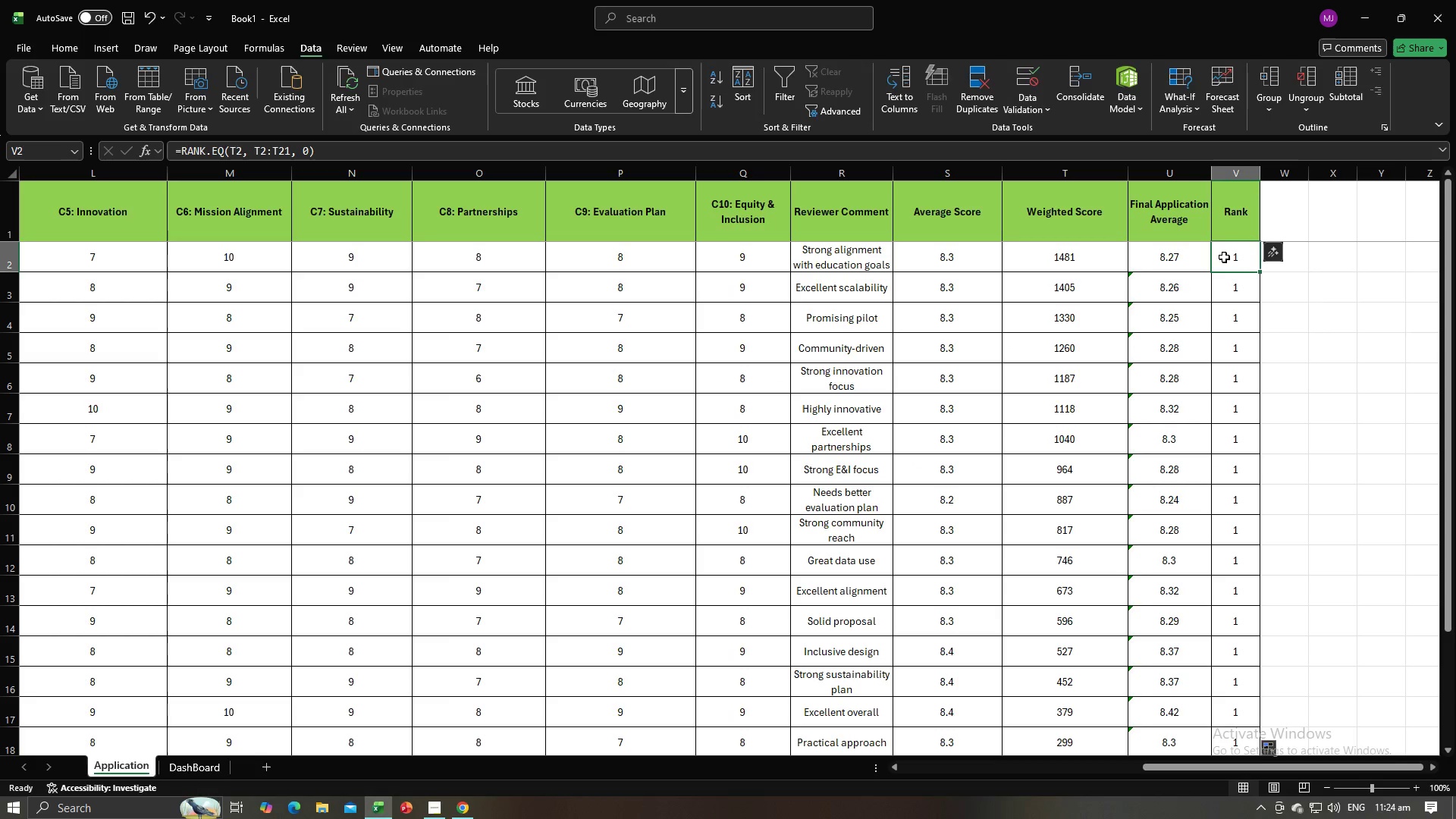 
double_click([1224, 257])
 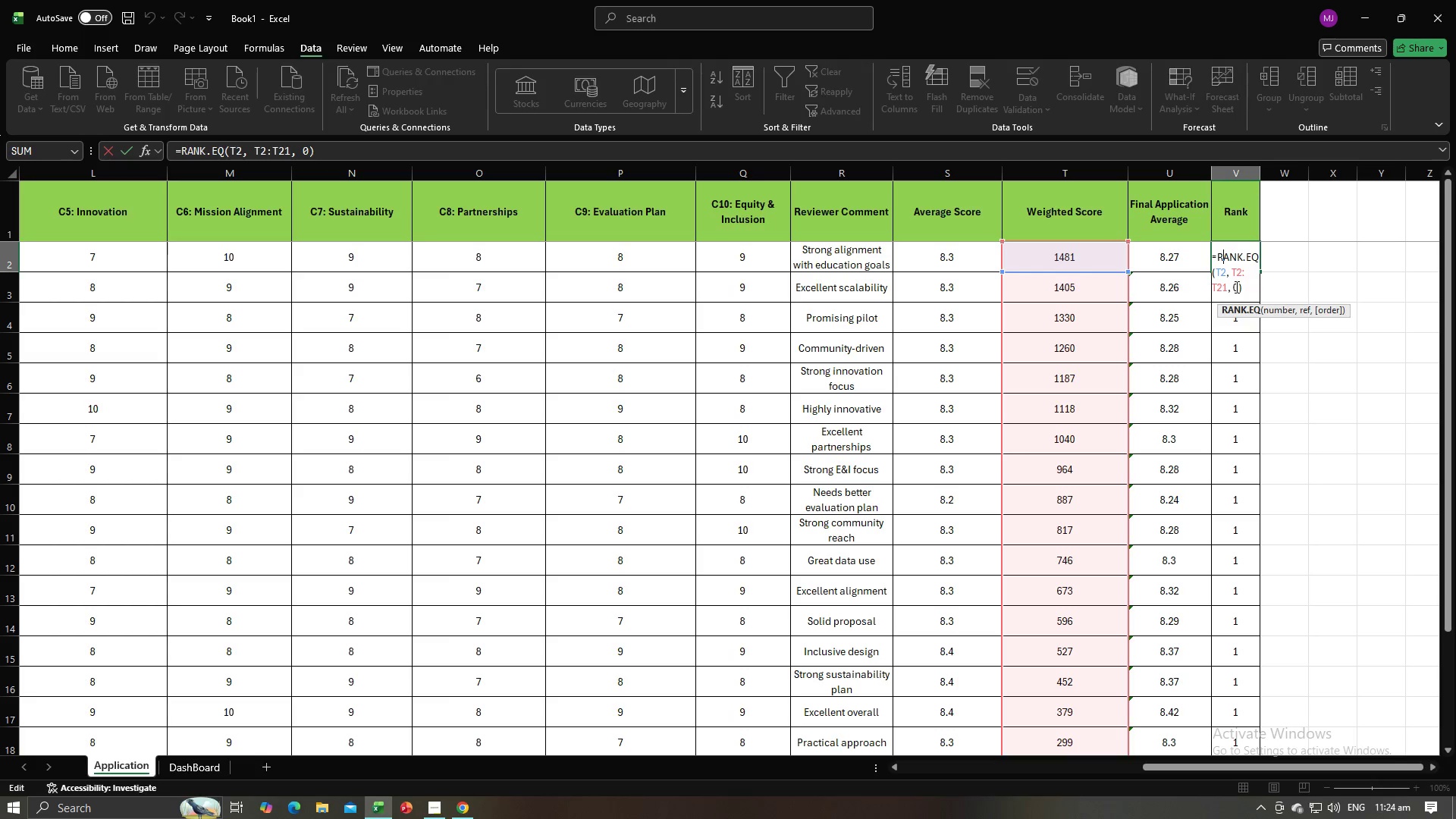 
left_click([1236, 287])
 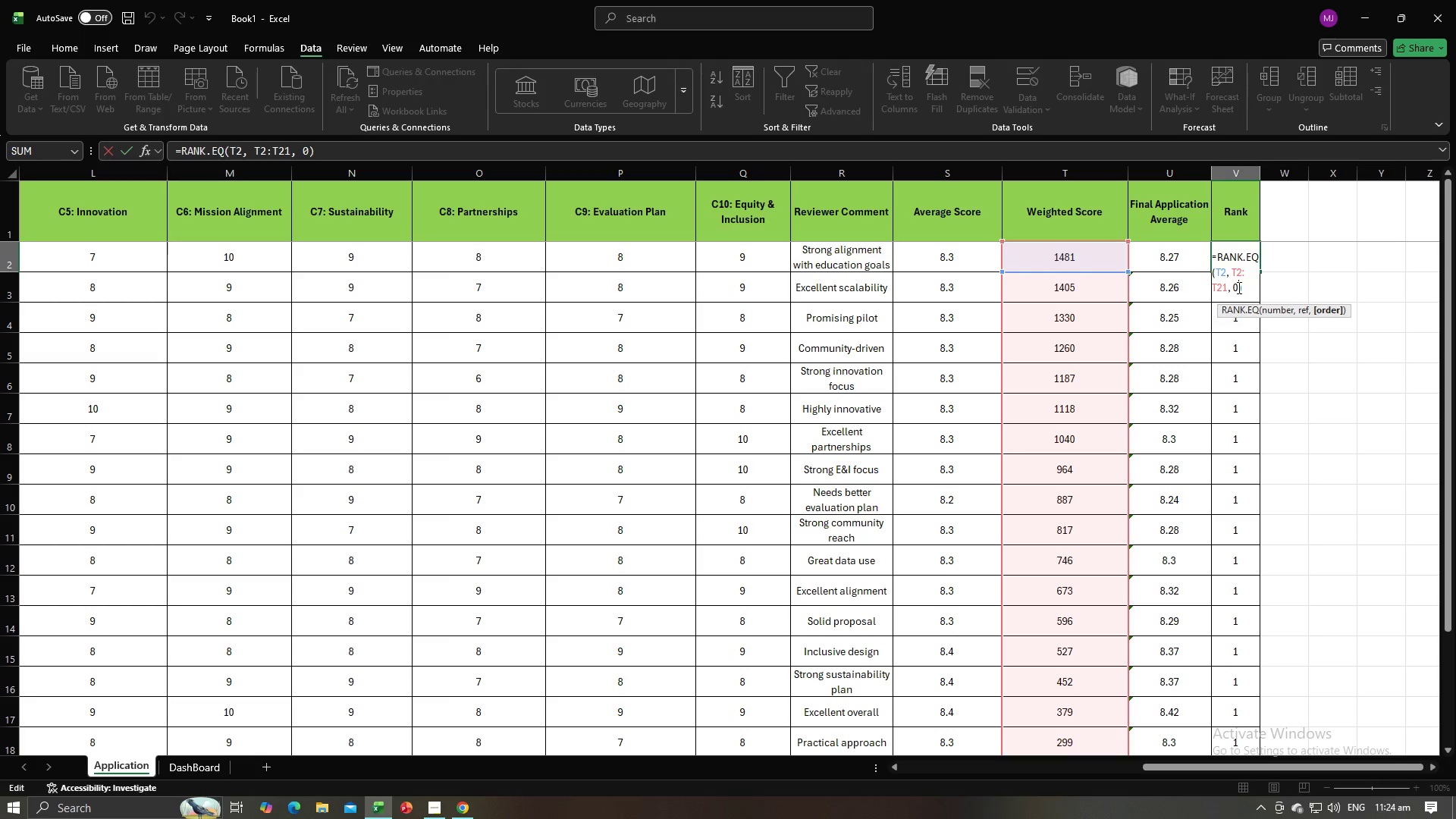 
key(Backspace)
 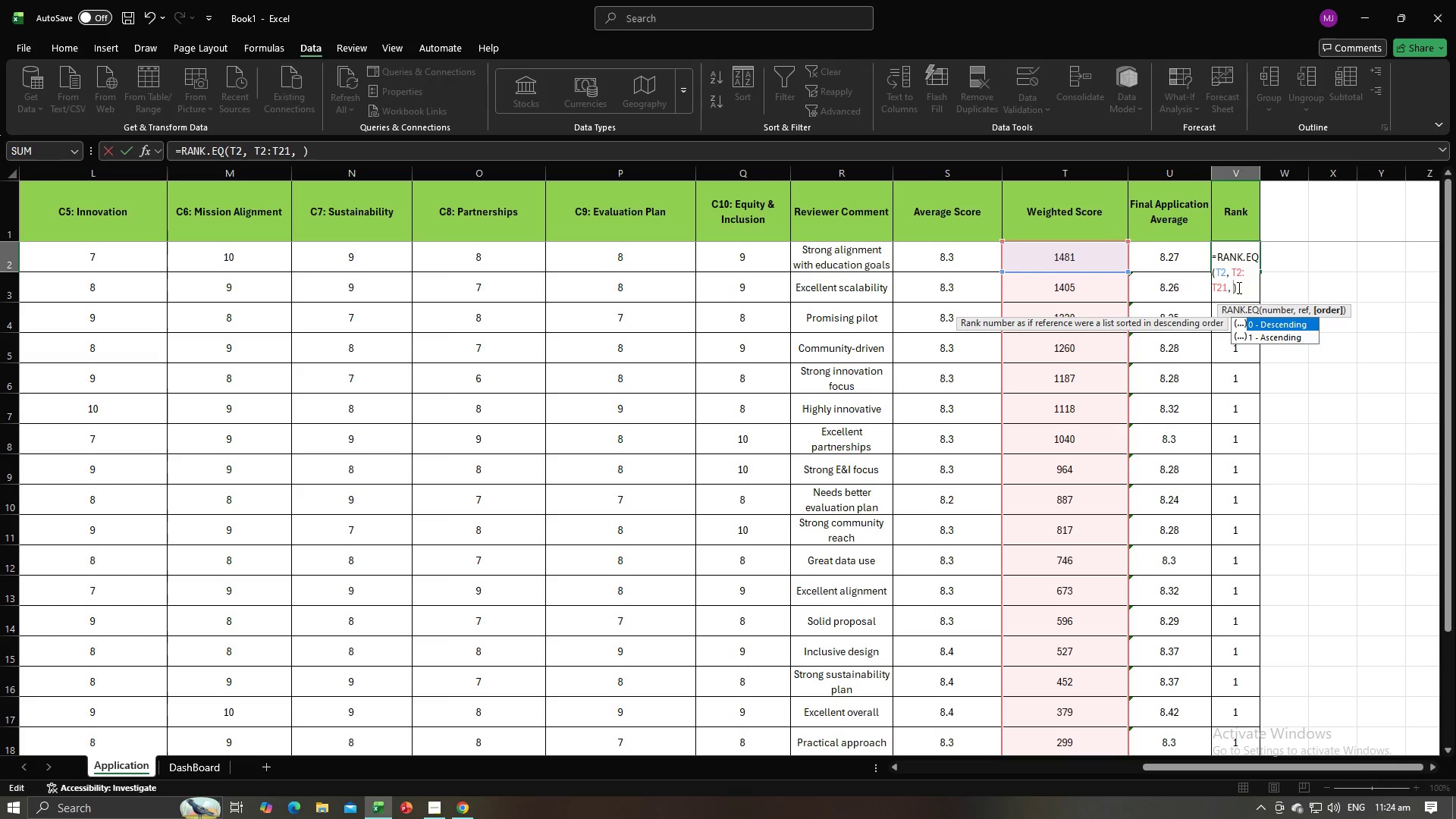 
key(1)
 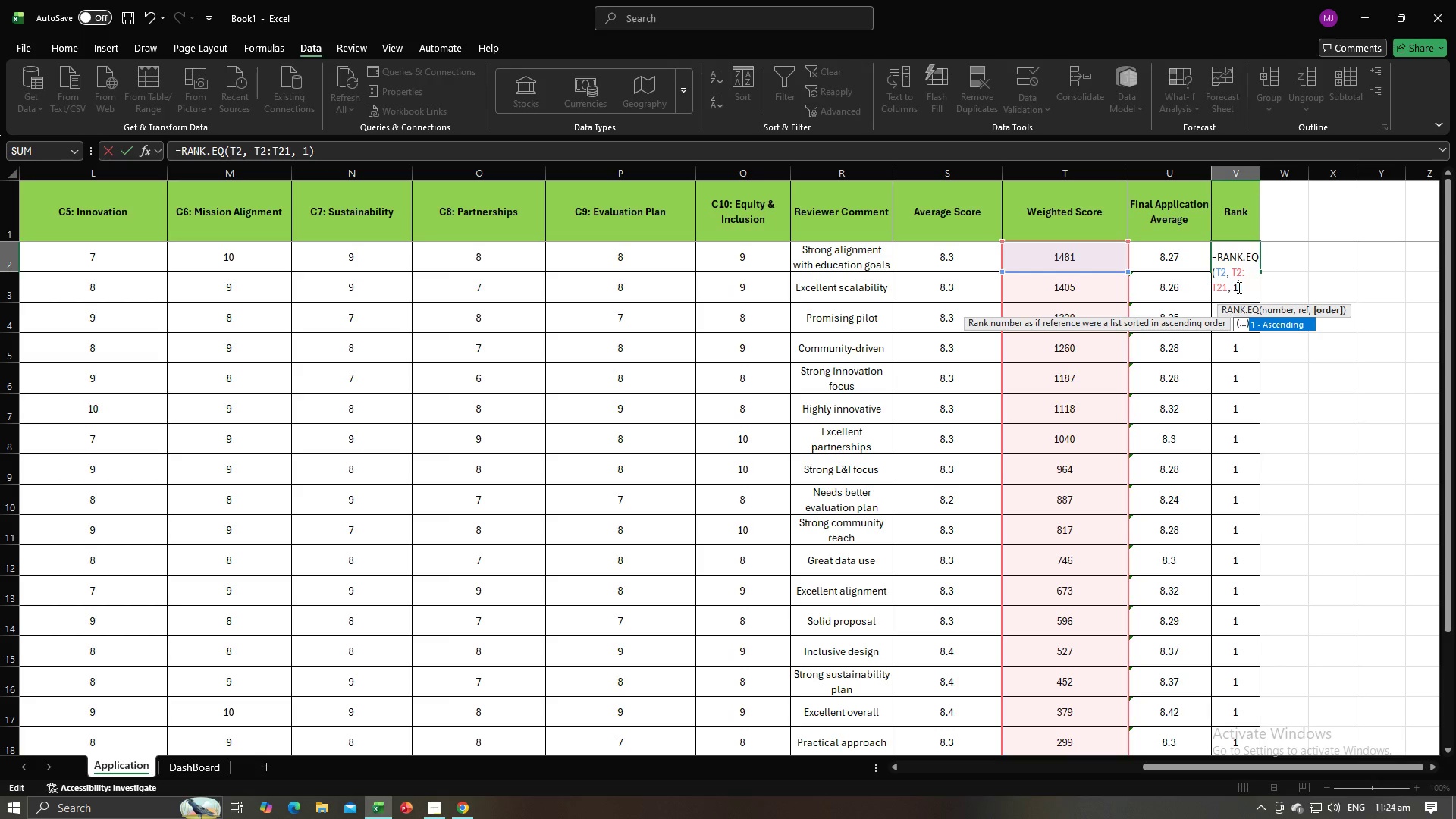 
key(Enter)
 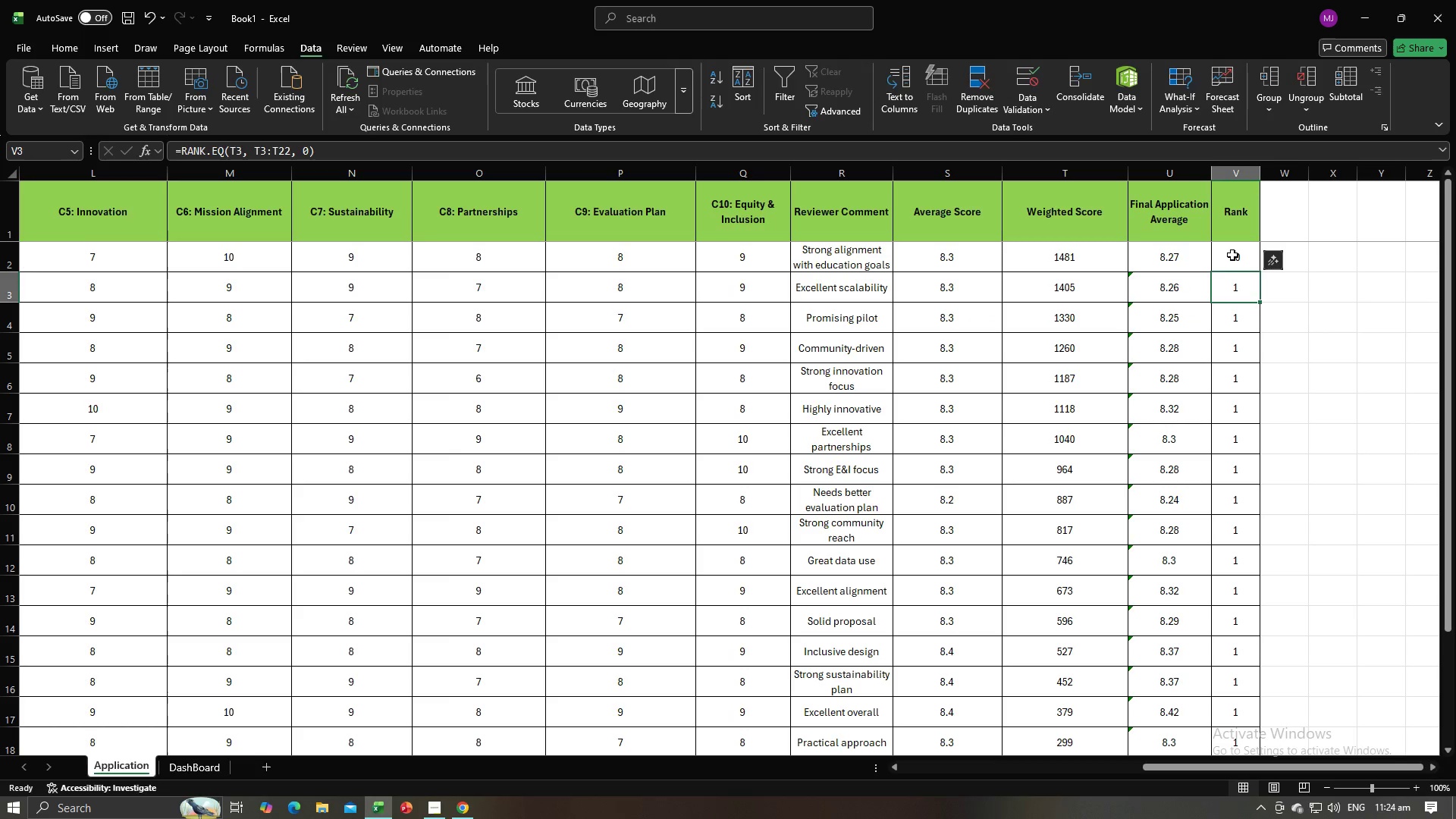 
left_click([1232, 254])
 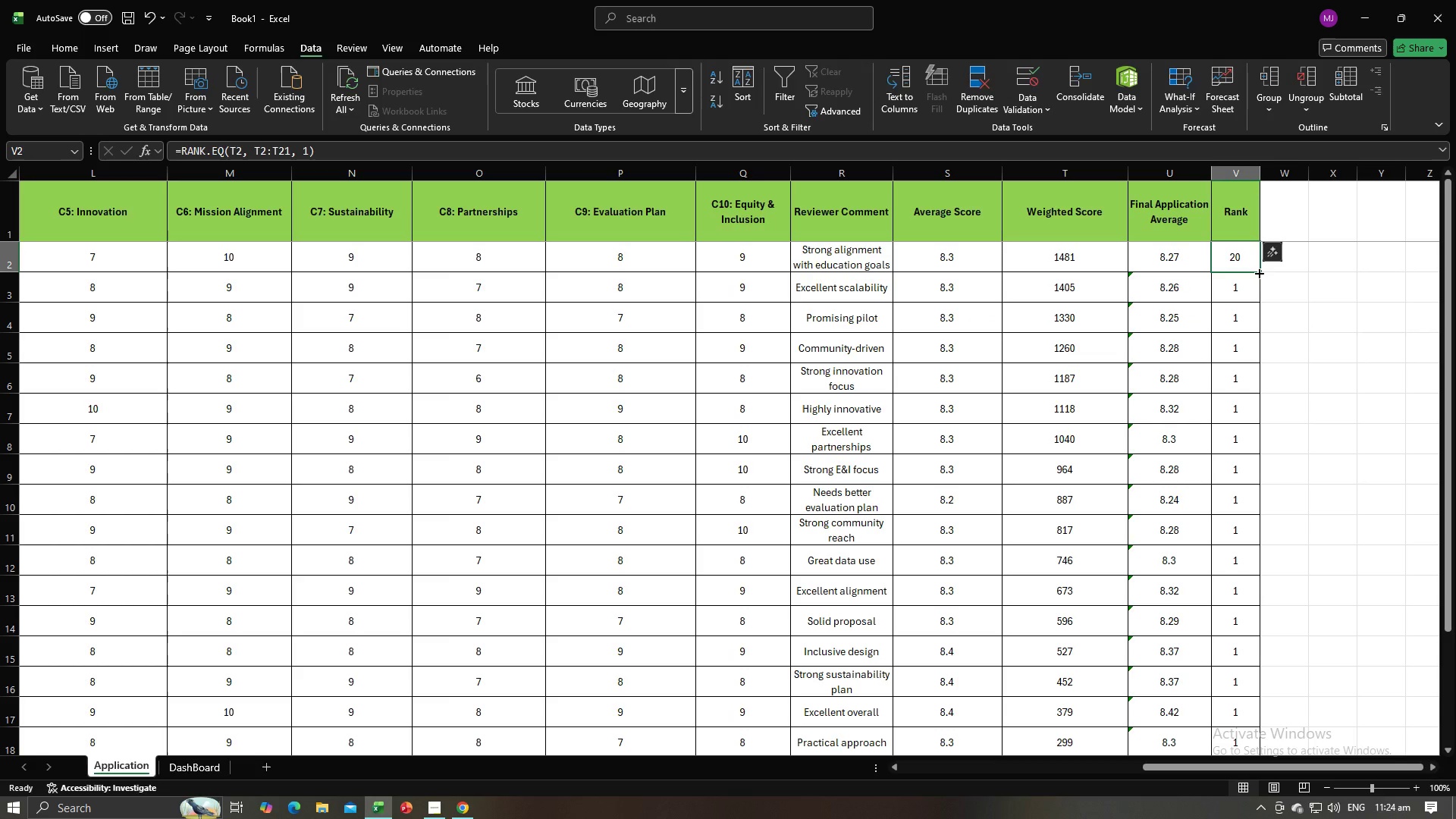 
left_click_drag(start_coordinate=[1258, 272], to_coordinate=[1256, 397])
 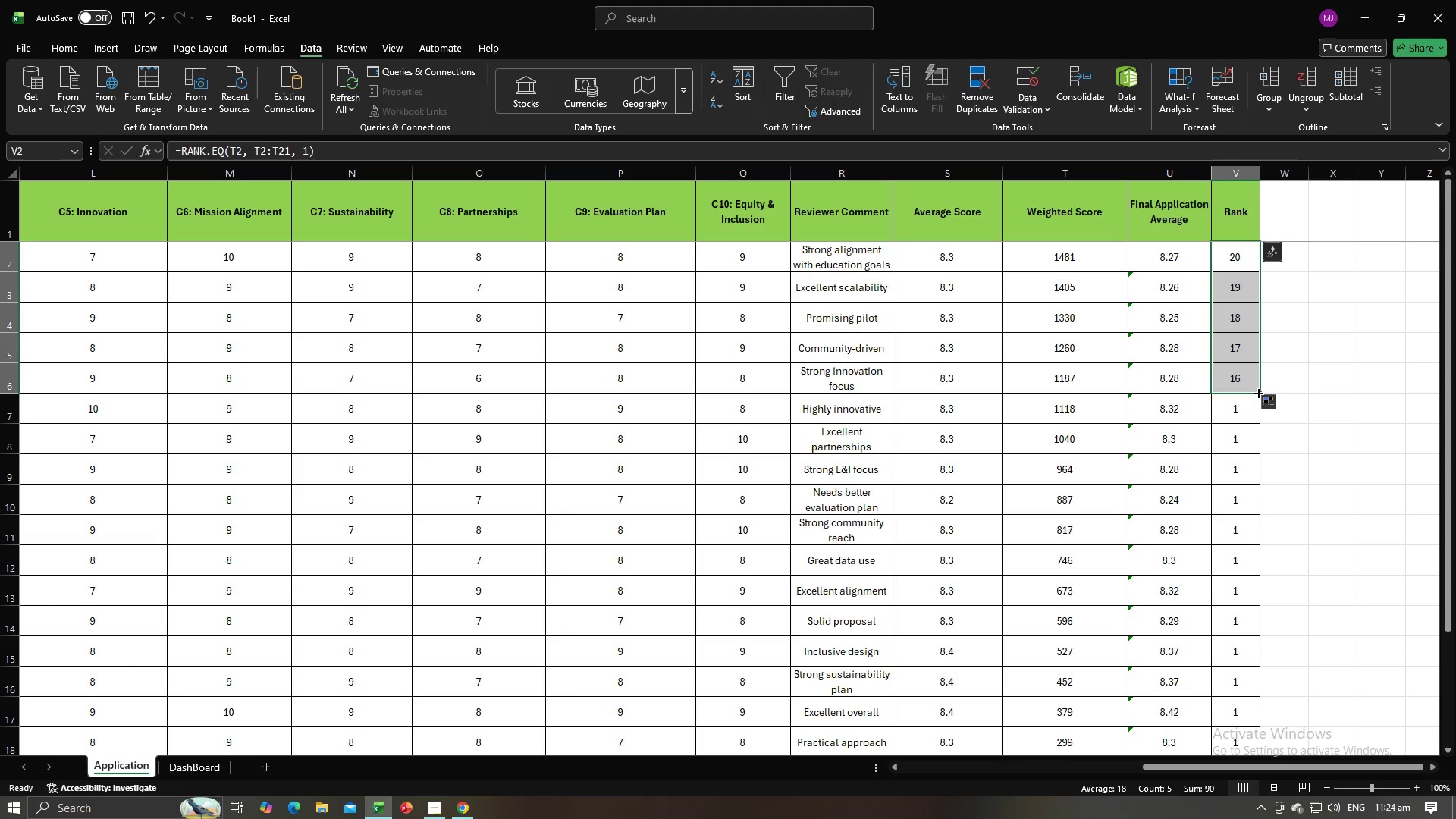 
left_click_drag(start_coordinate=[1257, 392], to_coordinate=[1216, 738])
 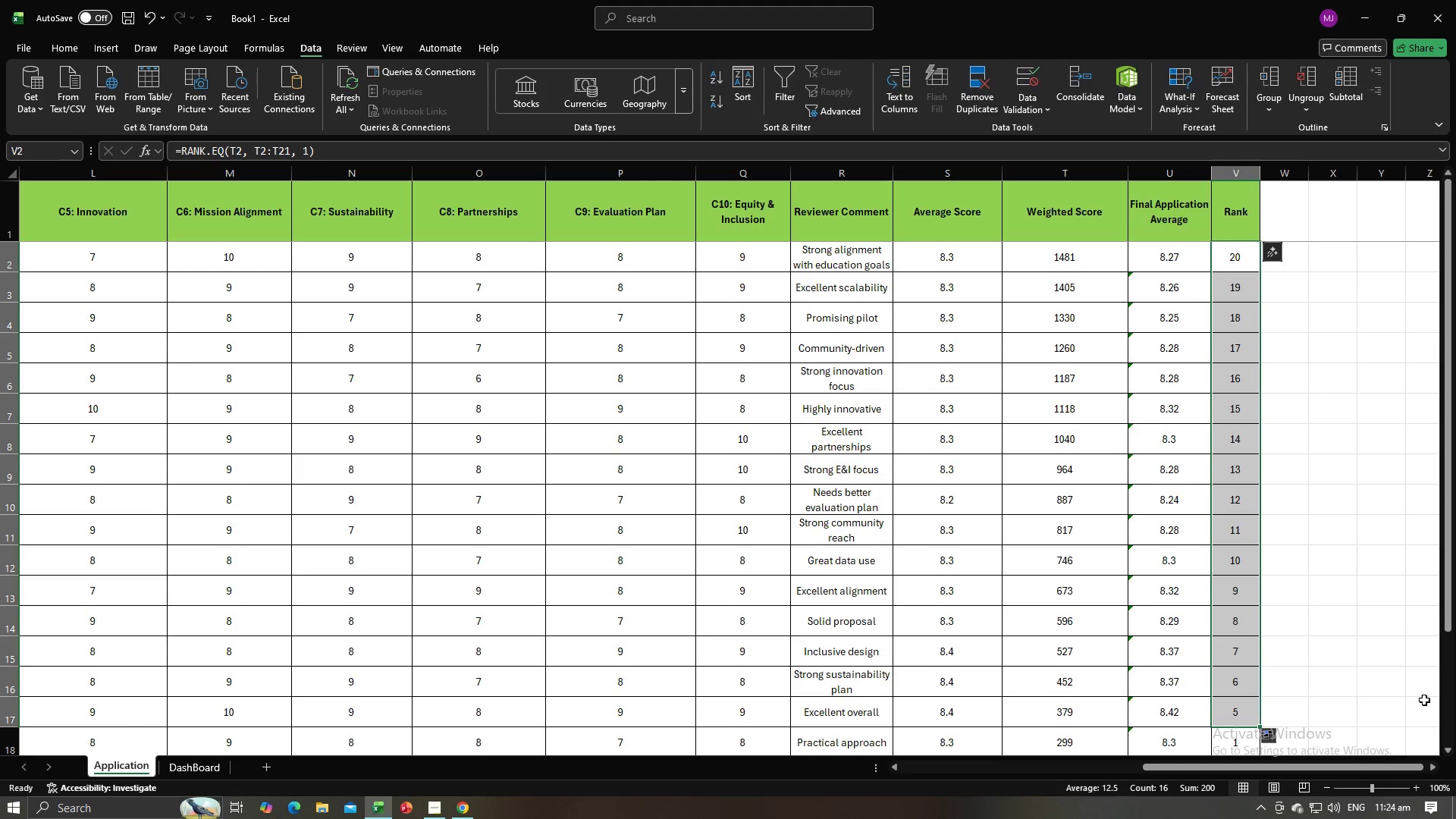 
scroll: coordinate [1423, 708], scroll_direction: down, amount: 3.0
 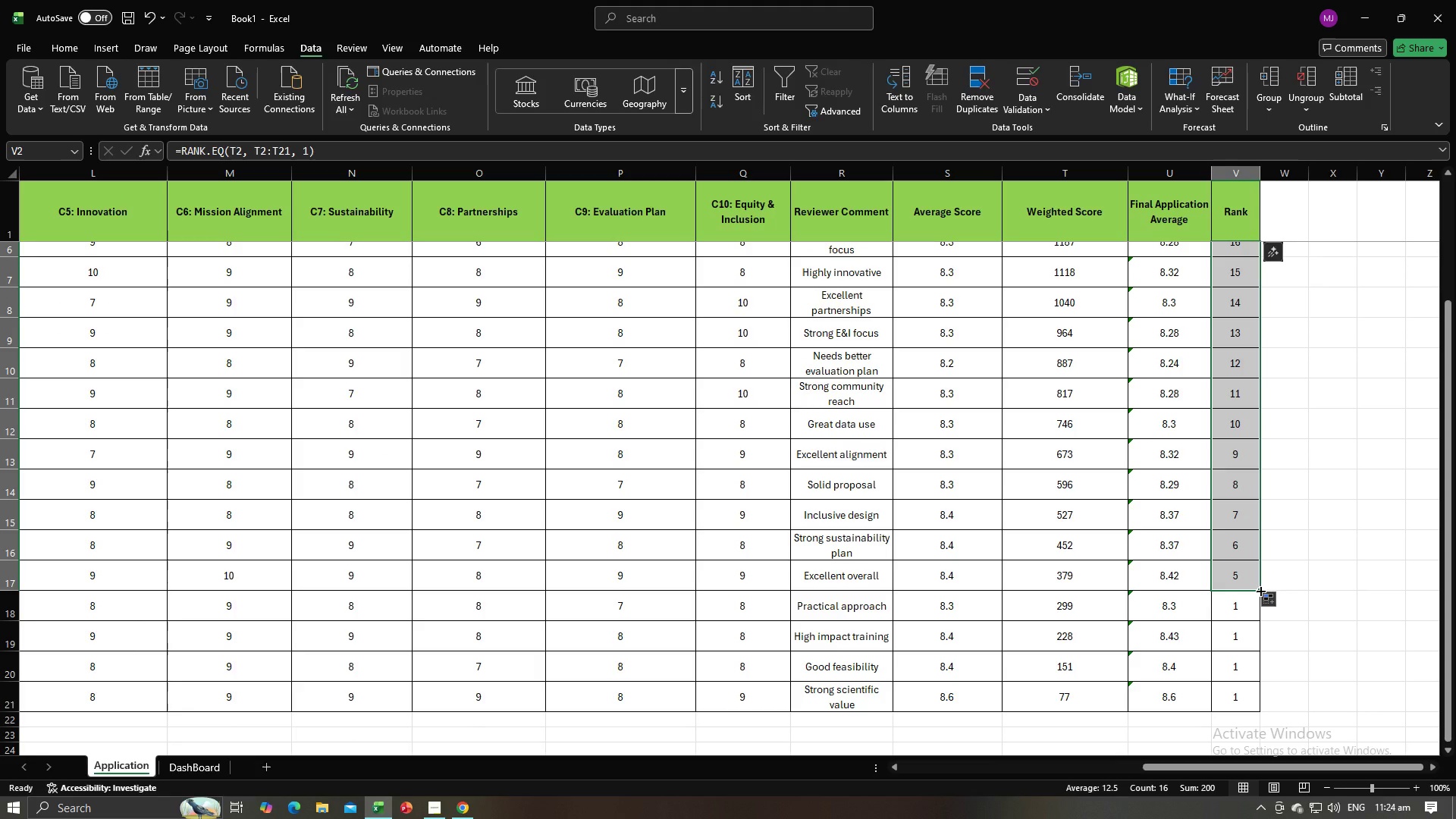 
left_click_drag(start_coordinate=[1260, 590], to_coordinate=[1268, 726])
 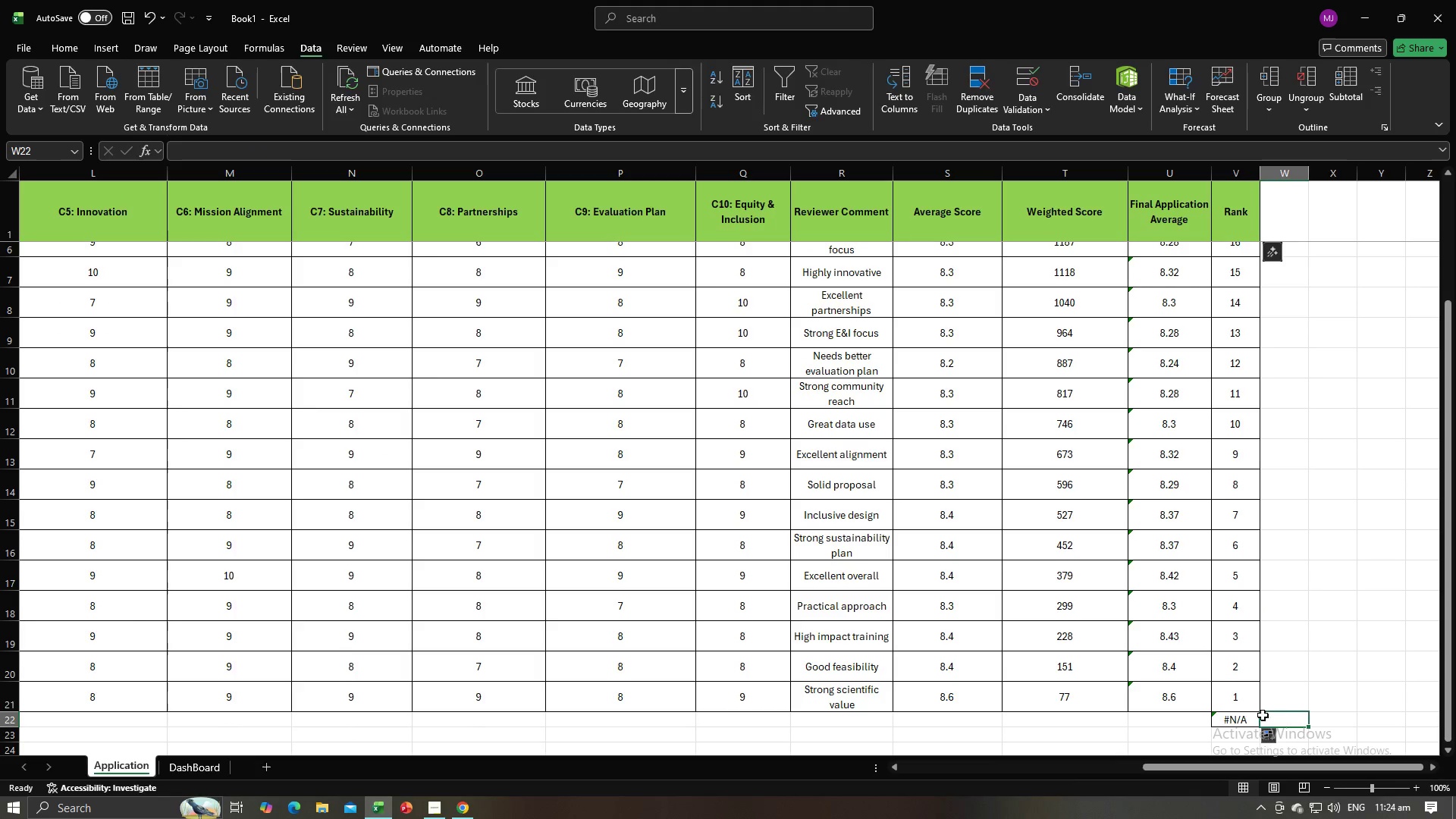 
double_click([1247, 723])
 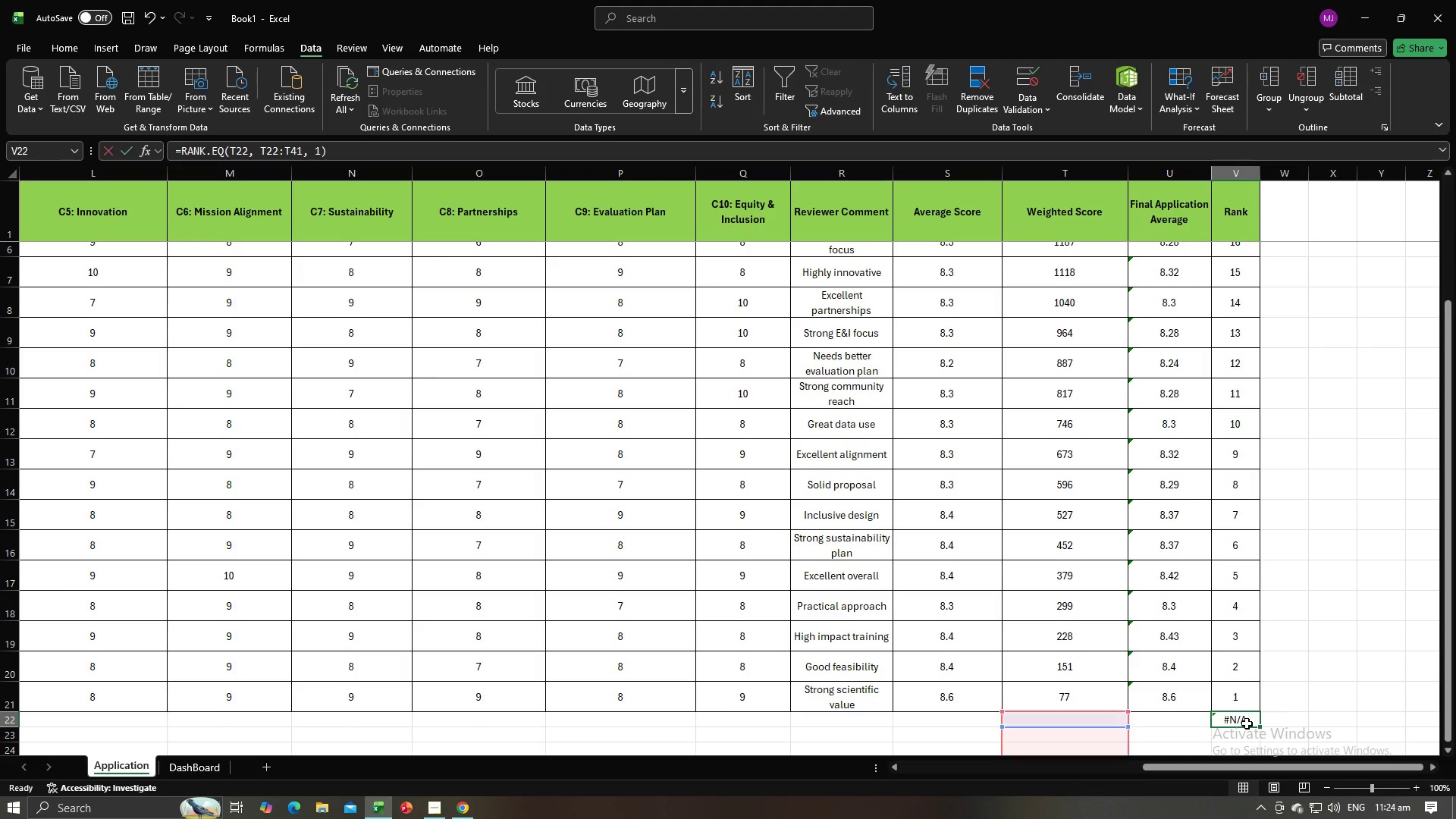 
key(Backspace)
 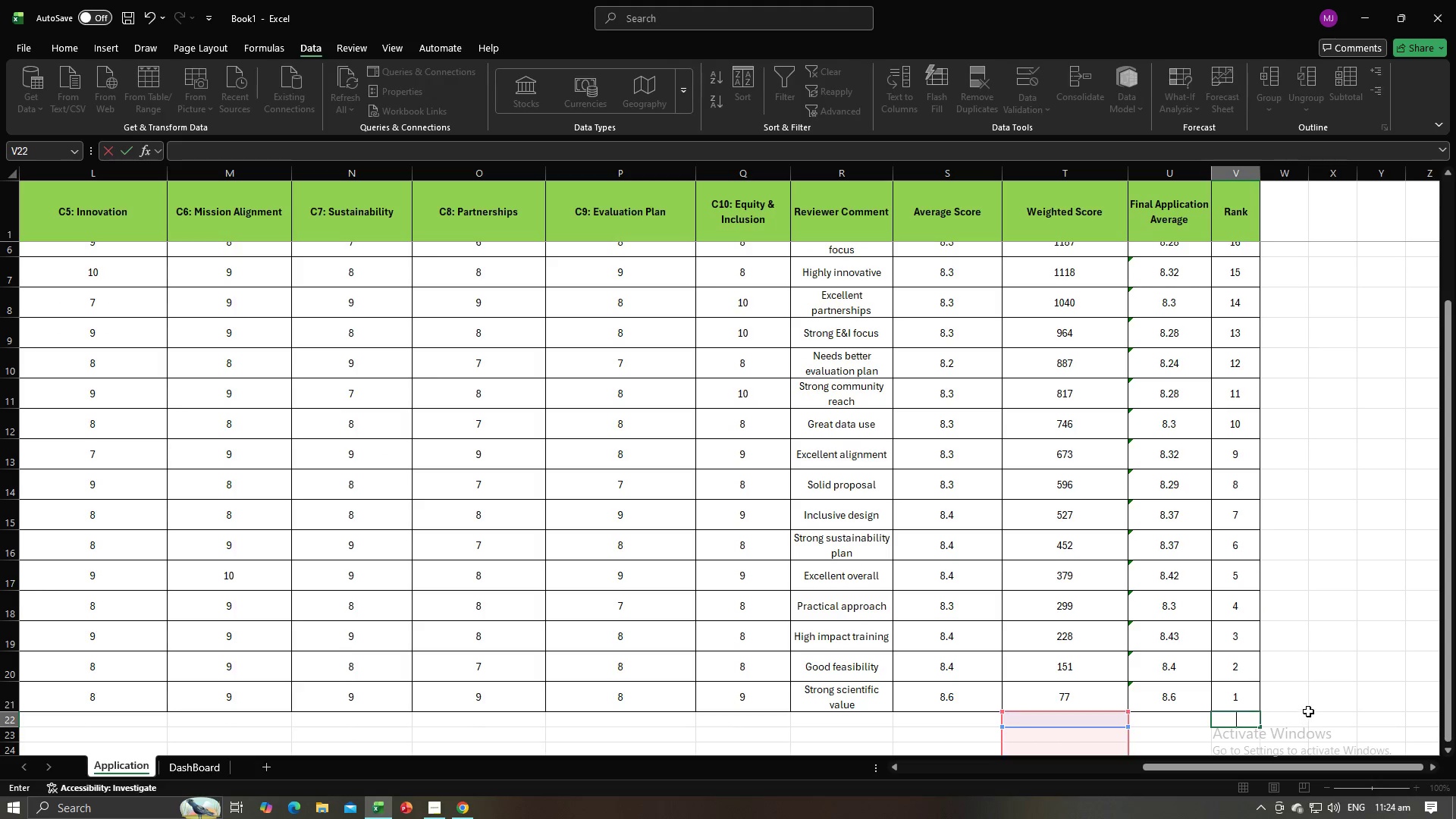 
left_click([1308, 711])
 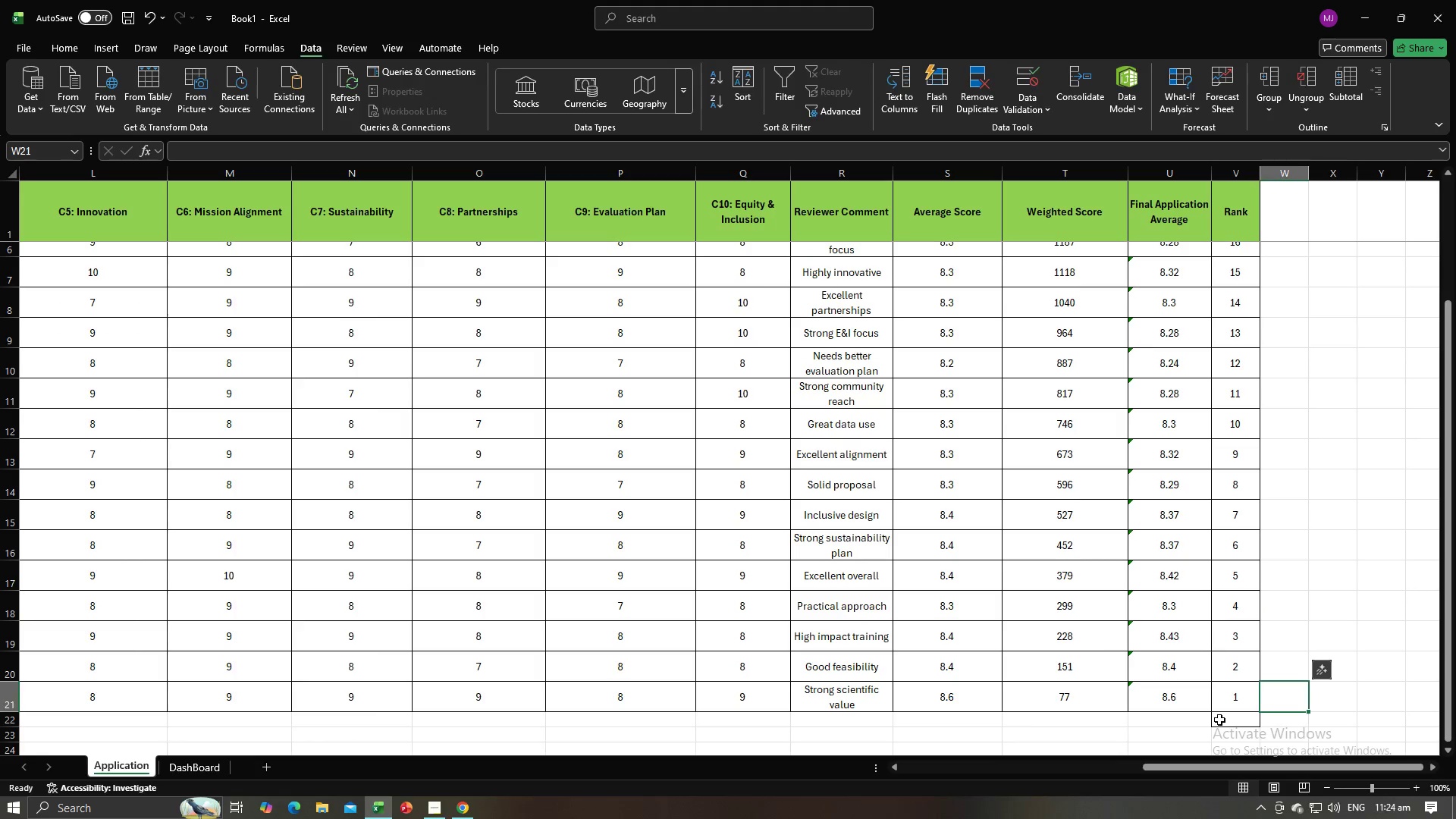 
key(Alt+AltLeft)
 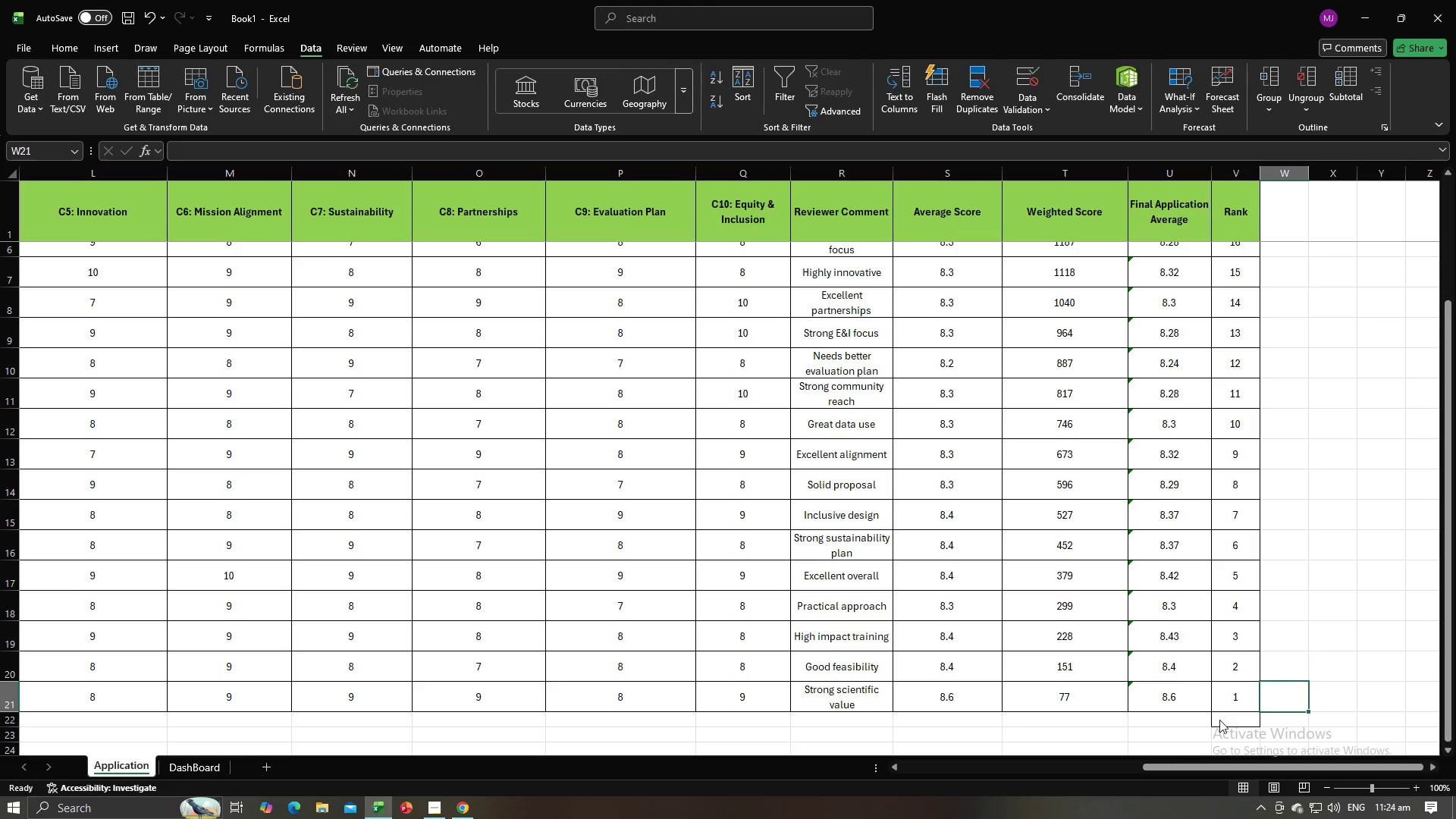 
key(Alt+Tab)
 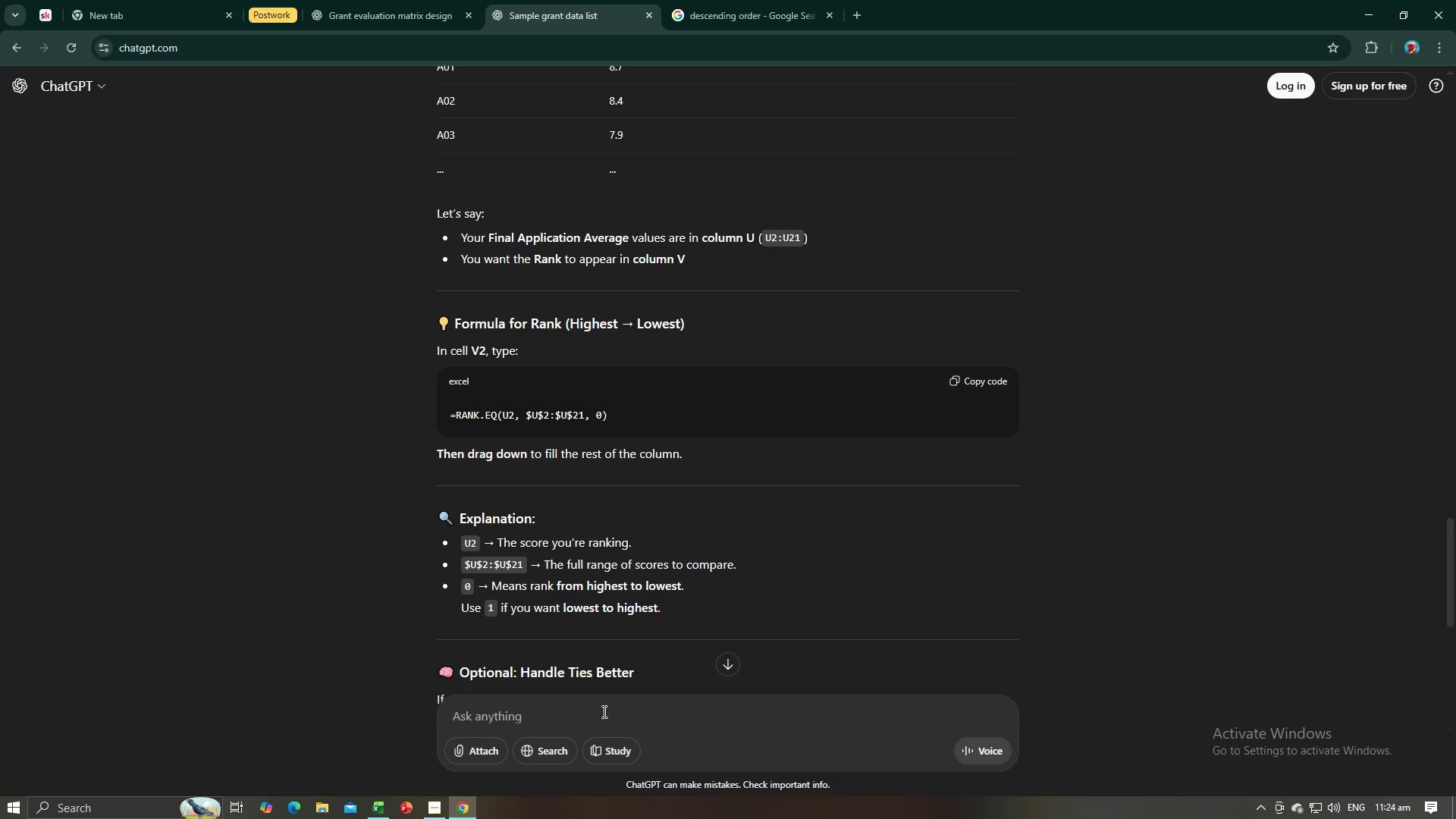 
left_click([603, 711])
 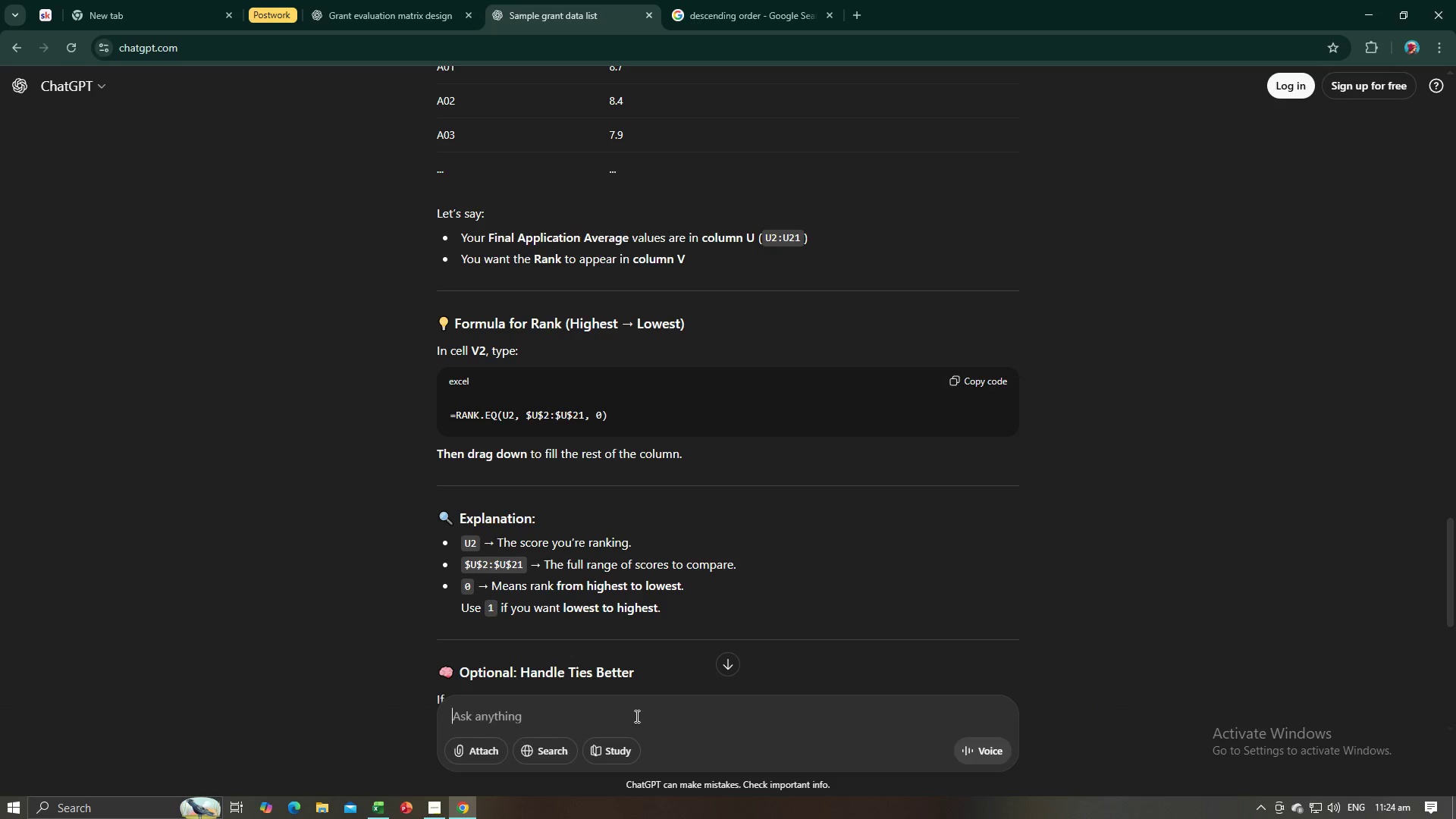 
type(what if the be)
key(Backspace)
type(iggers)
key(Backspace)
key(Backspace)
type(st score must have the rank 1 )
key(Backspace)
type(?)
 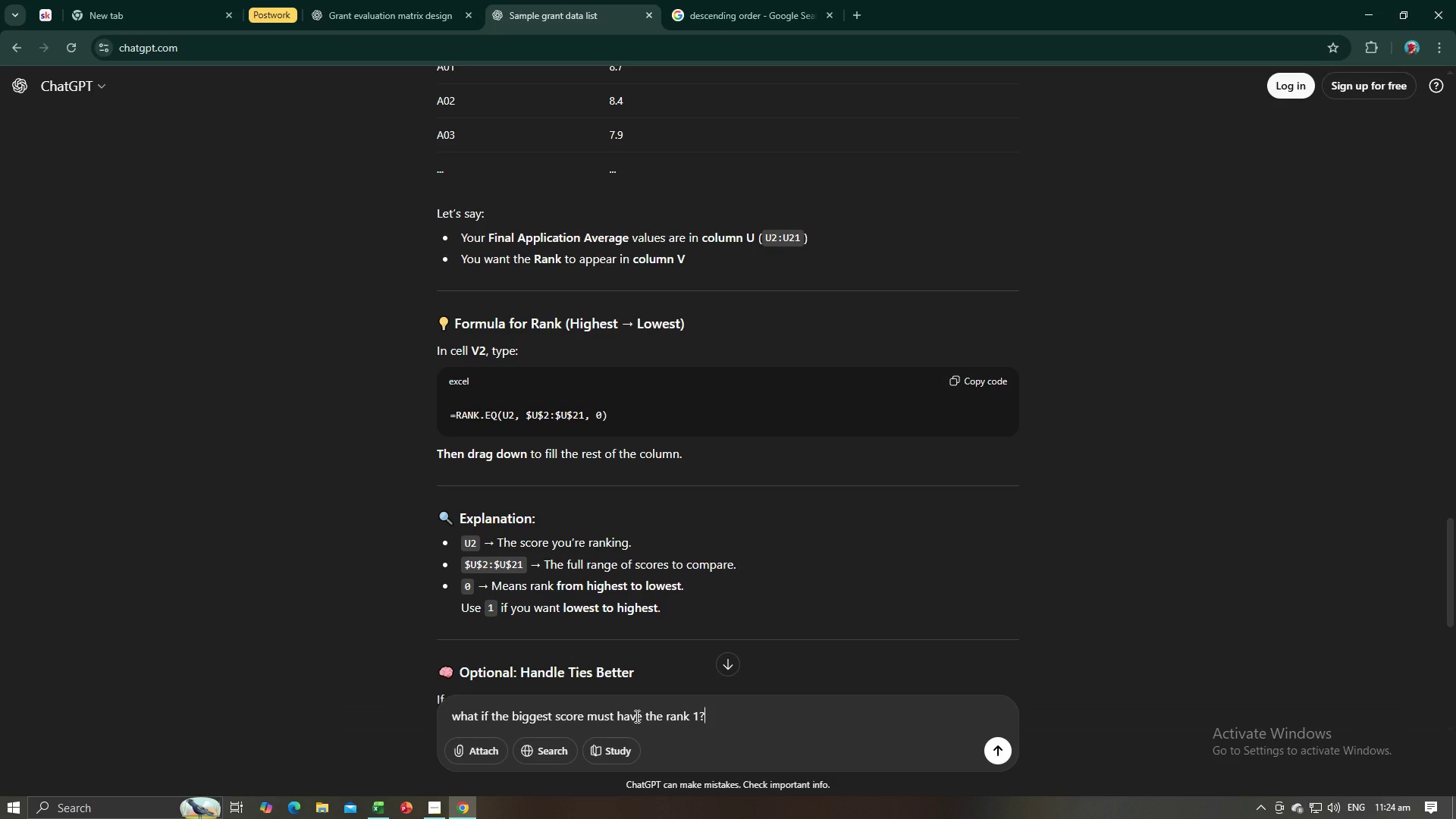 
key(Enter)
 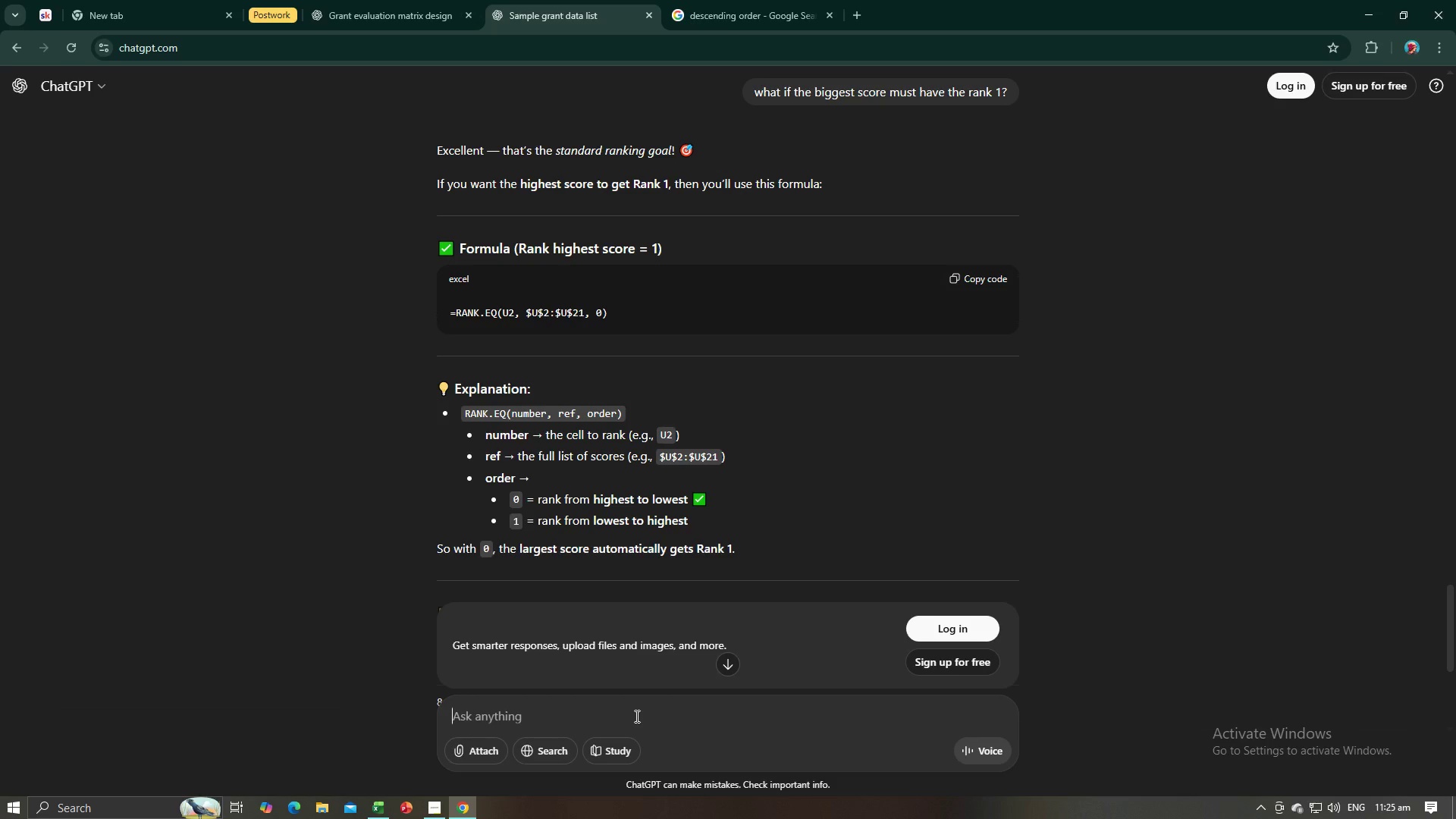 
wait(13.55)
 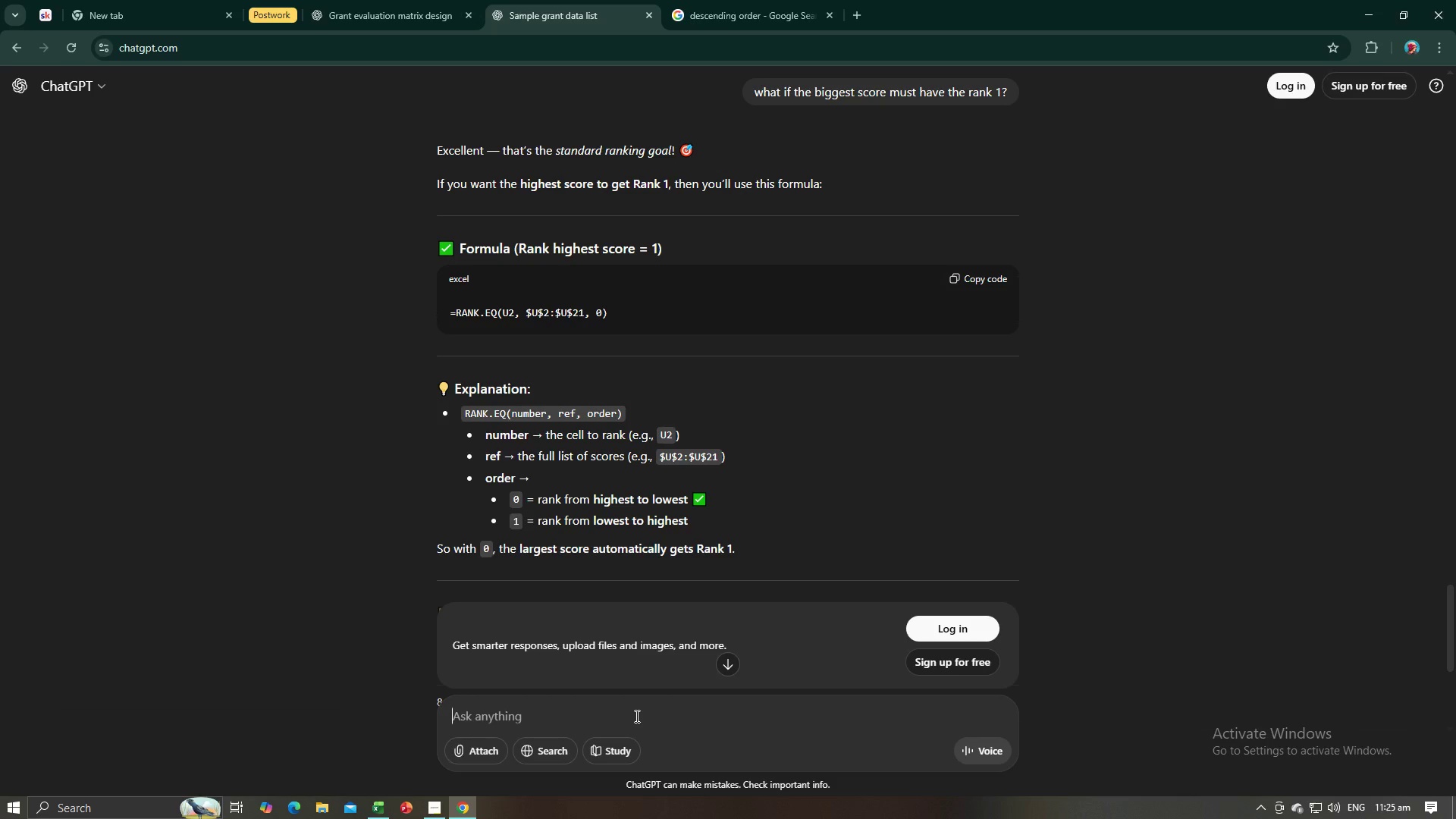 
key(Alt+AltLeft)
 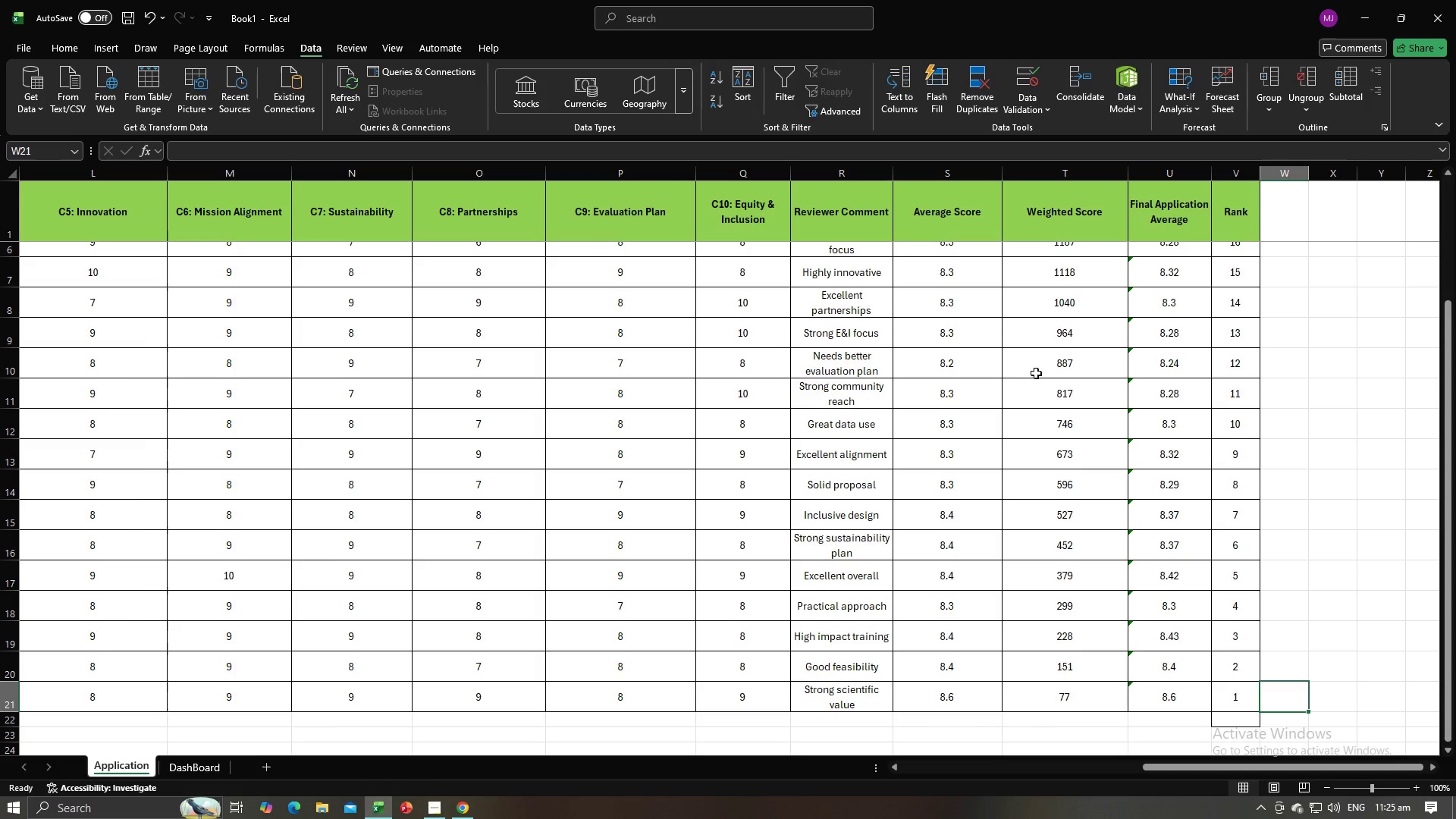 
key(Alt+Tab)
 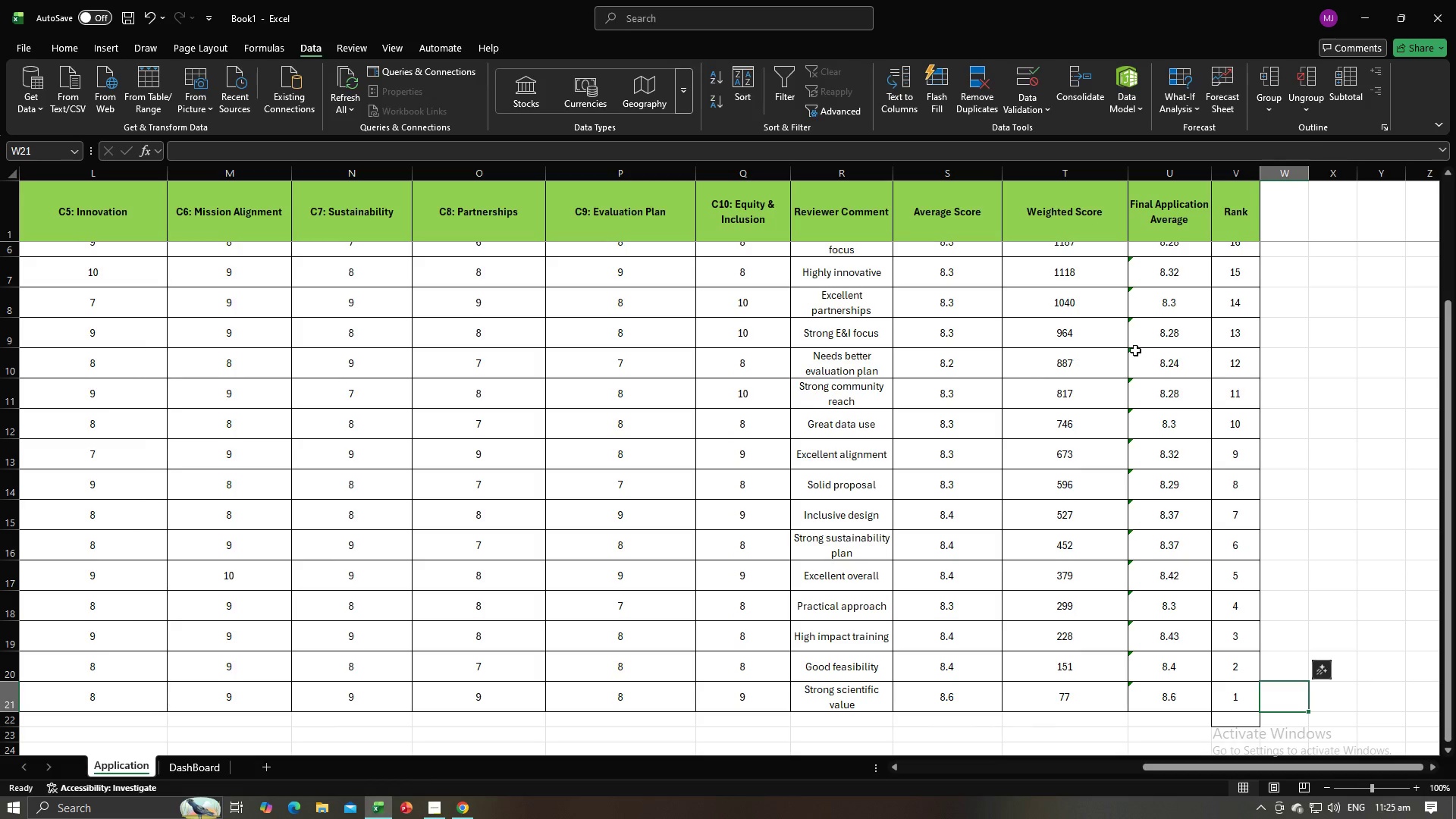 
scroll: coordinate [1182, 353], scroll_direction: up, amount: 6.0
 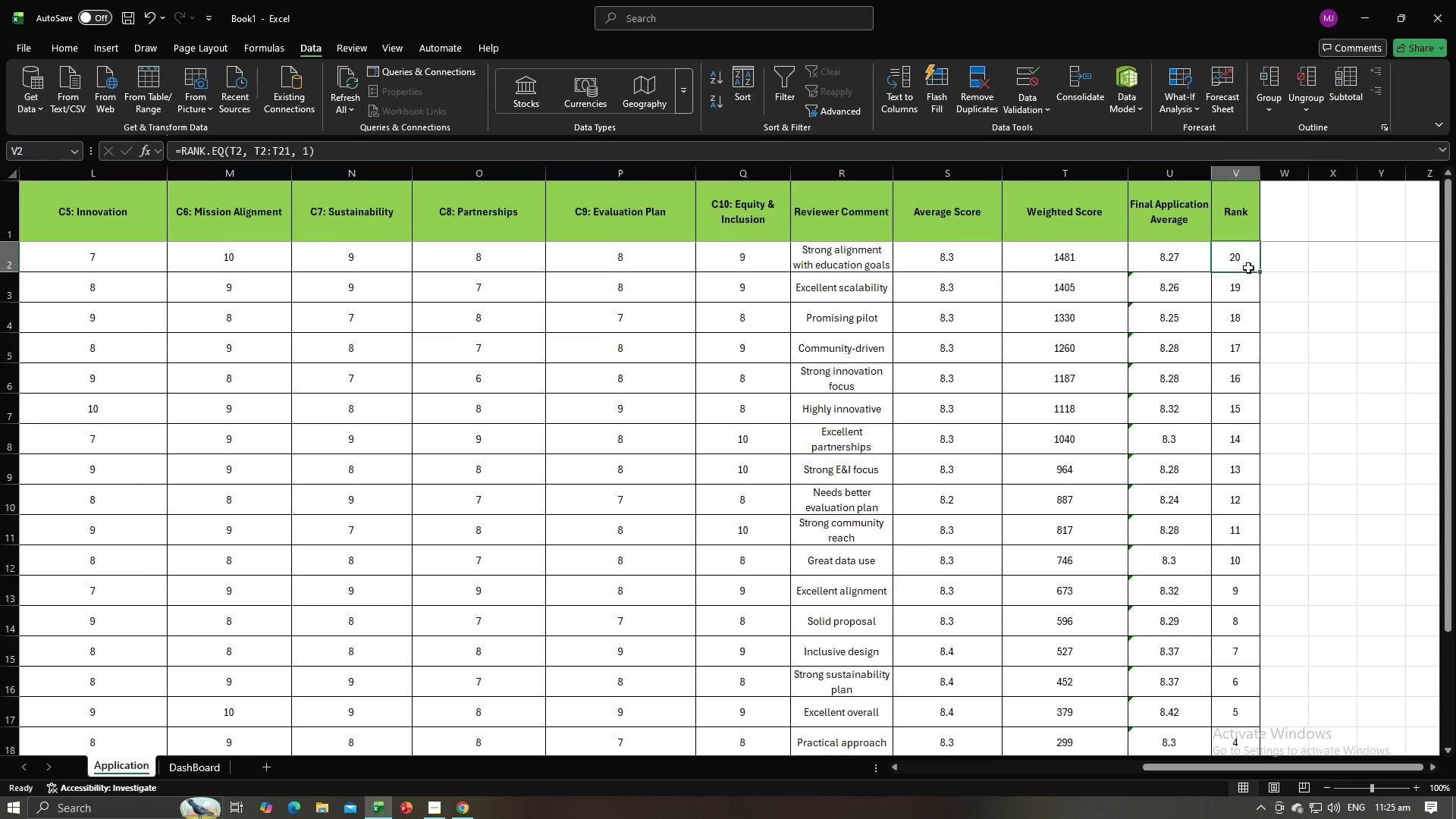 
left_click([1248, 268])
 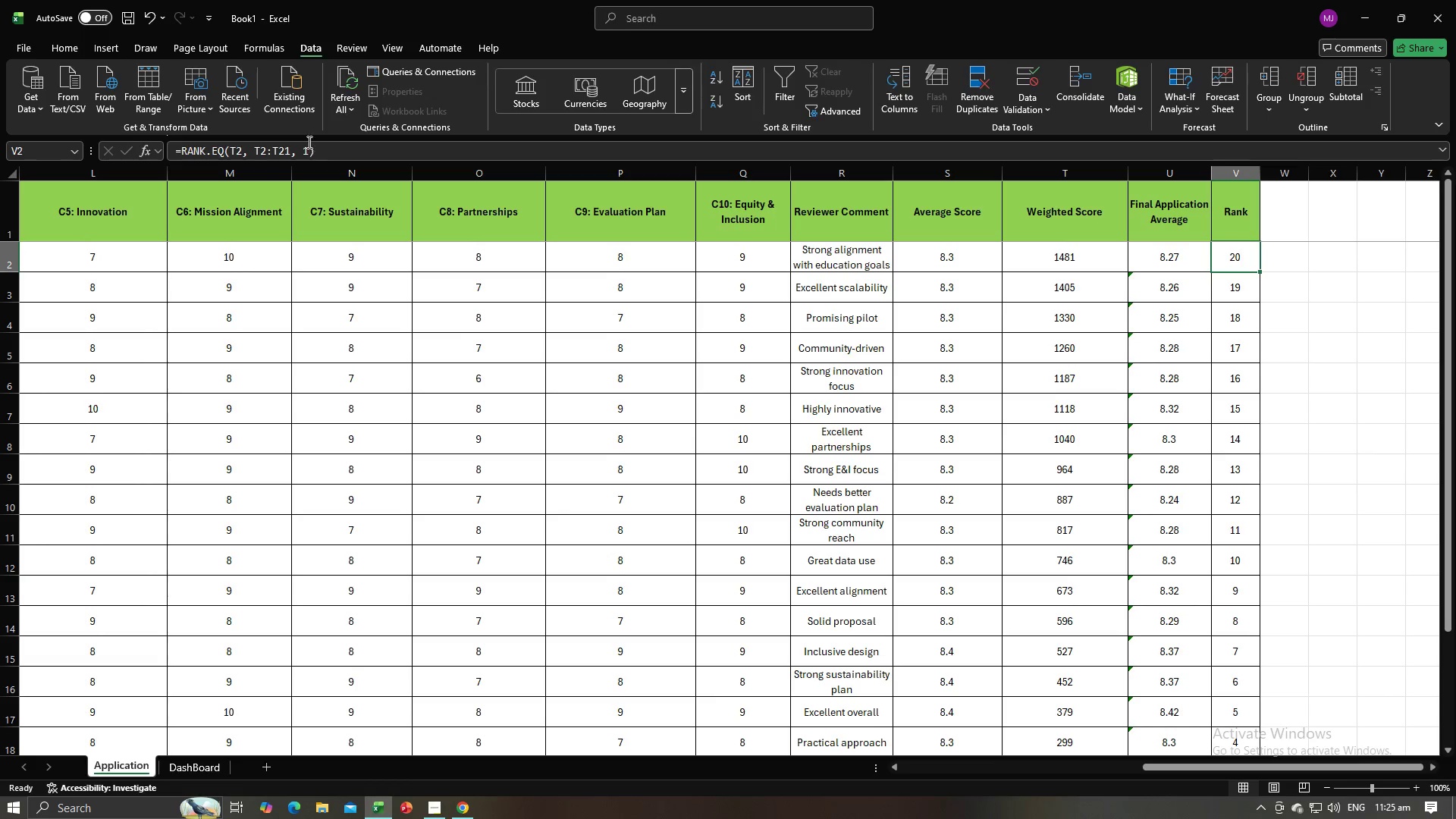 
left_click([308, 146])
 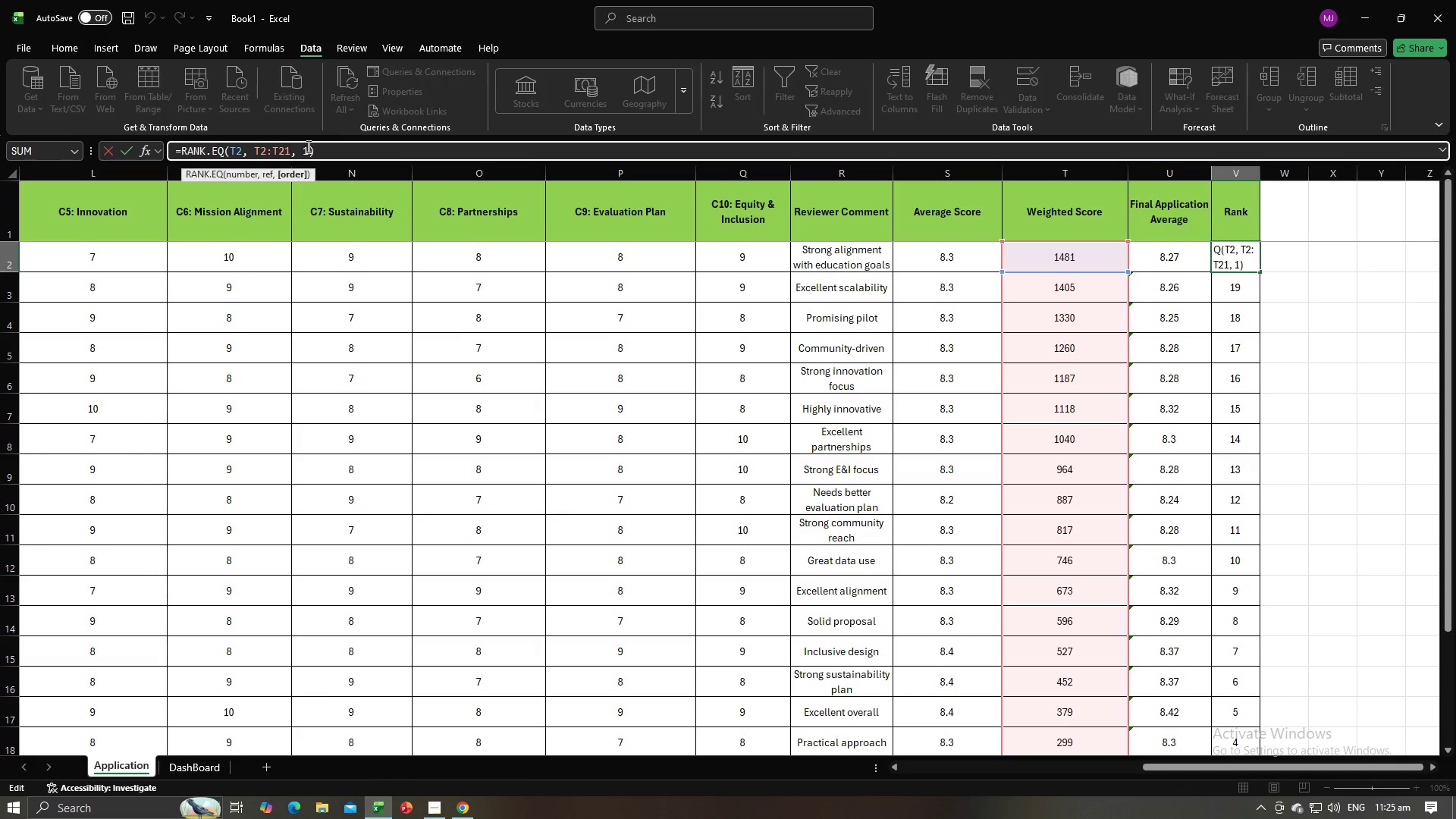 
key(Backspace)
 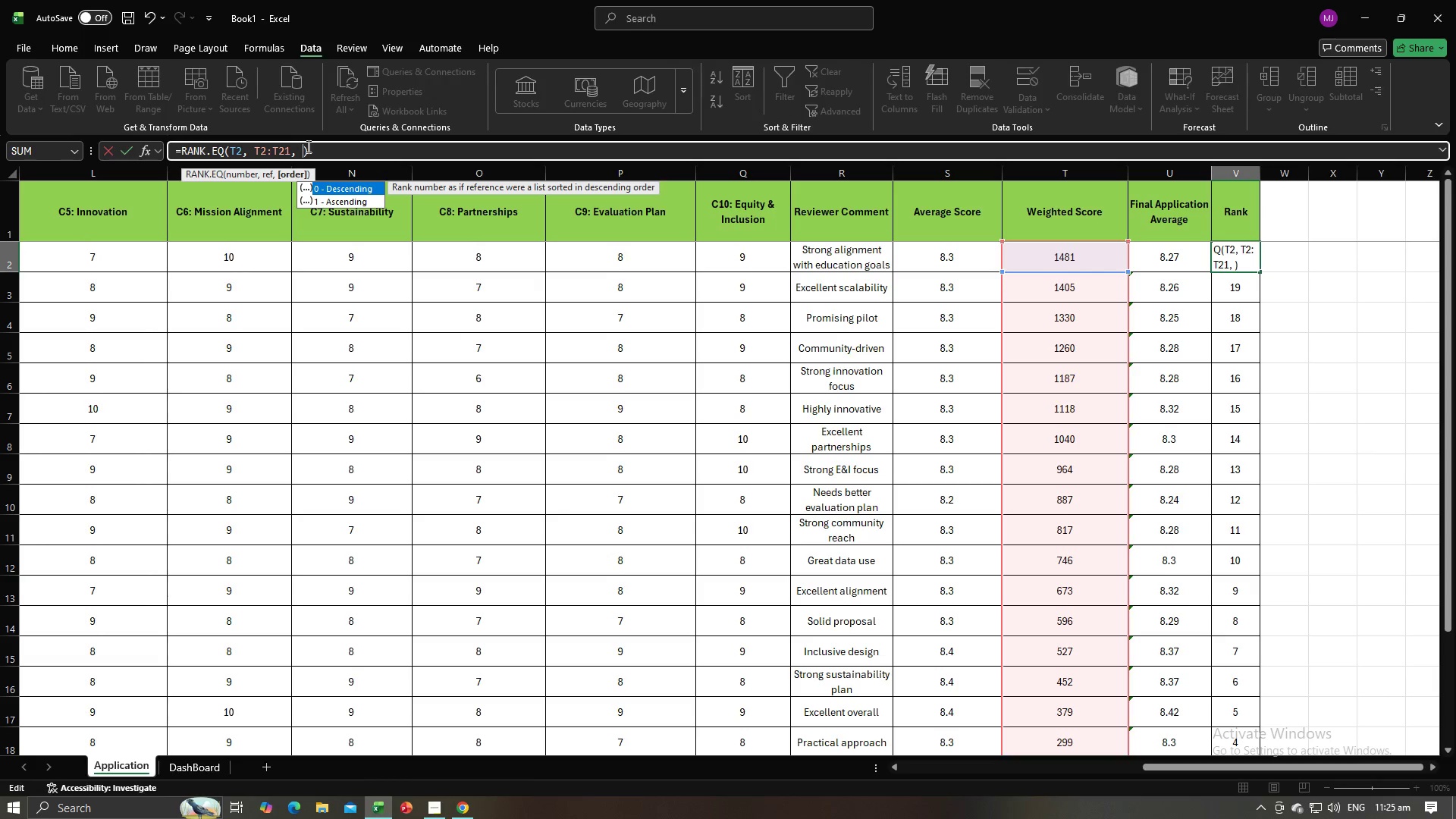 
key(0)
 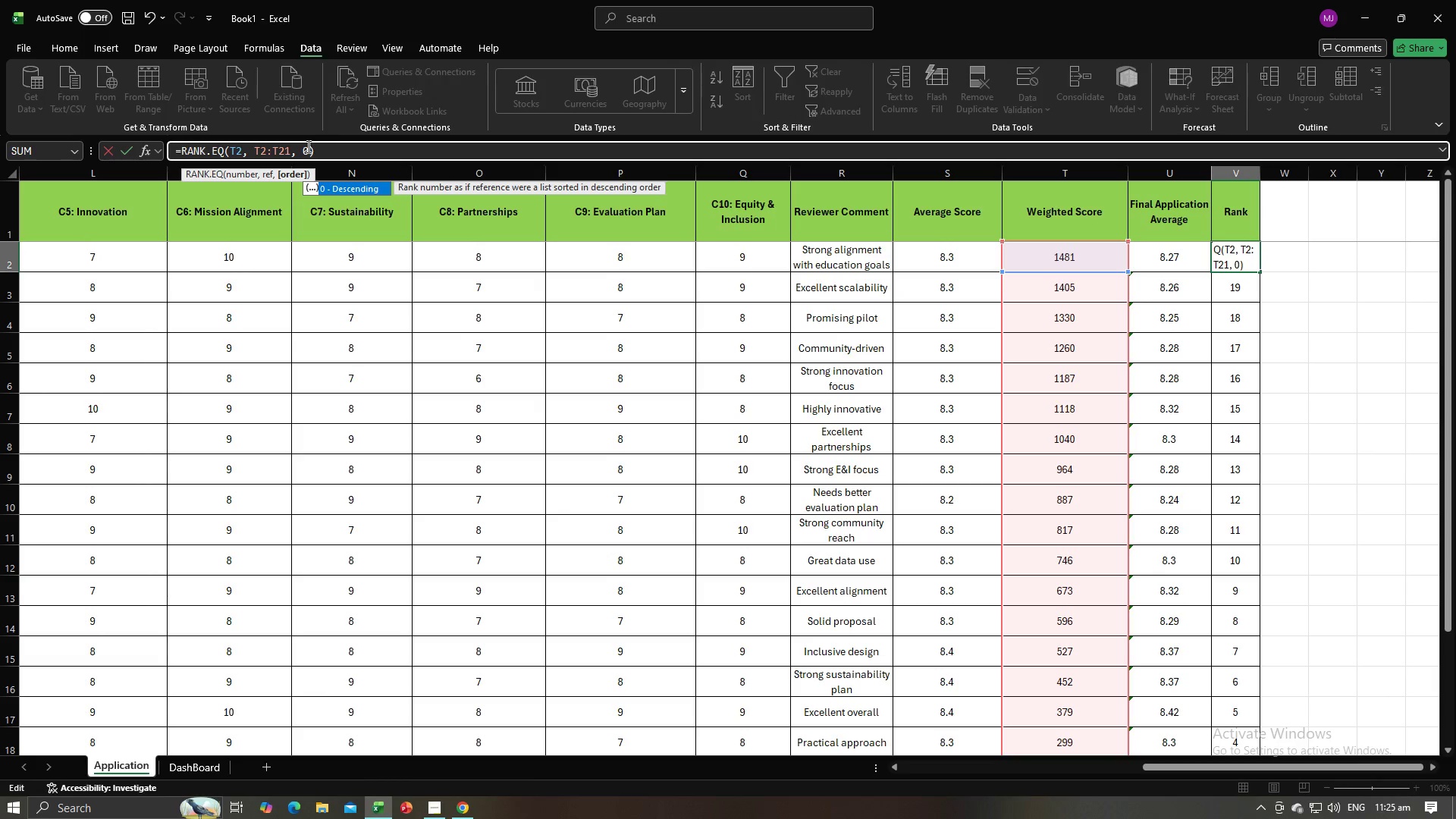 
key(Enter)
 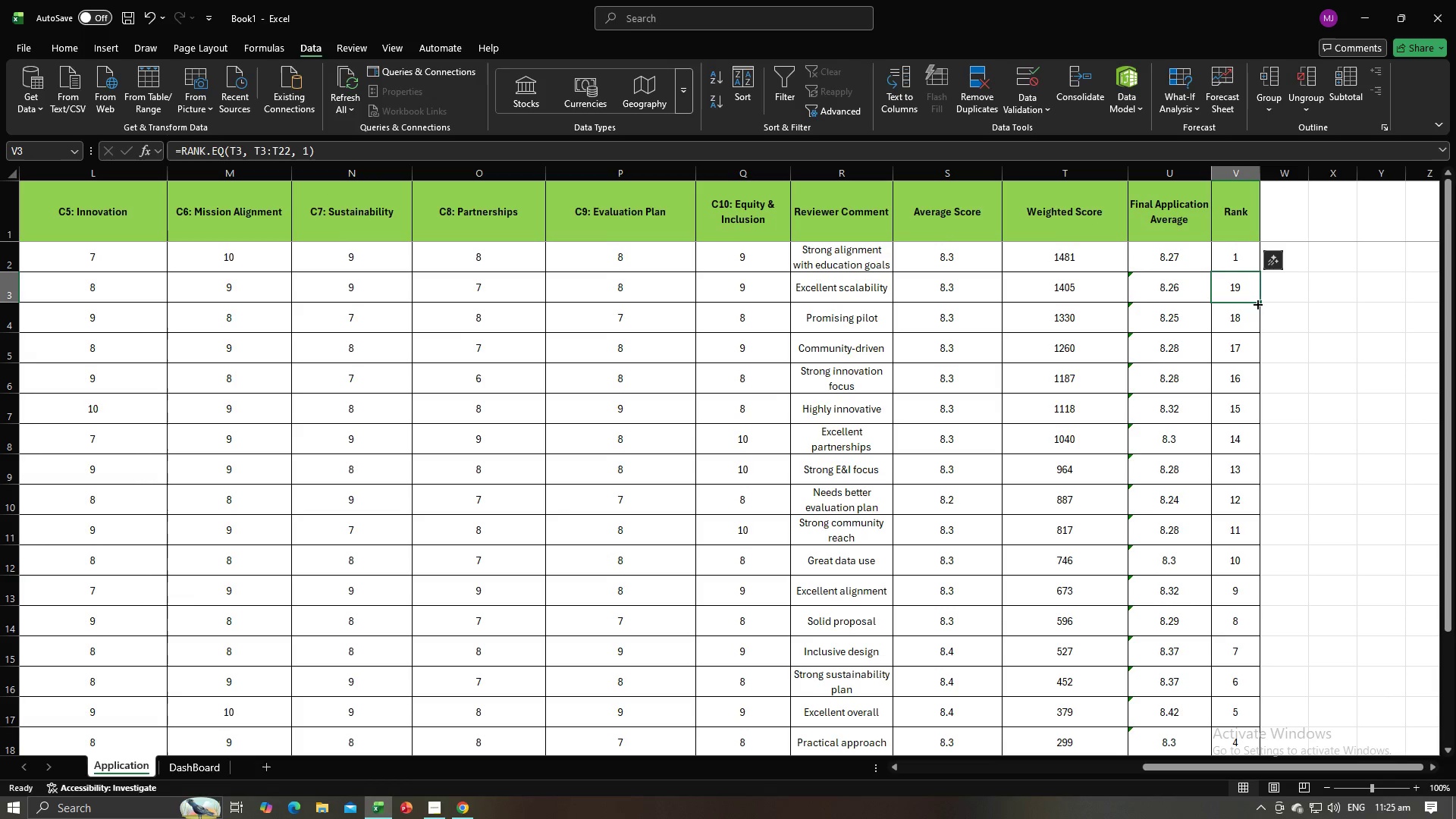 
left_click([1234, 257])
 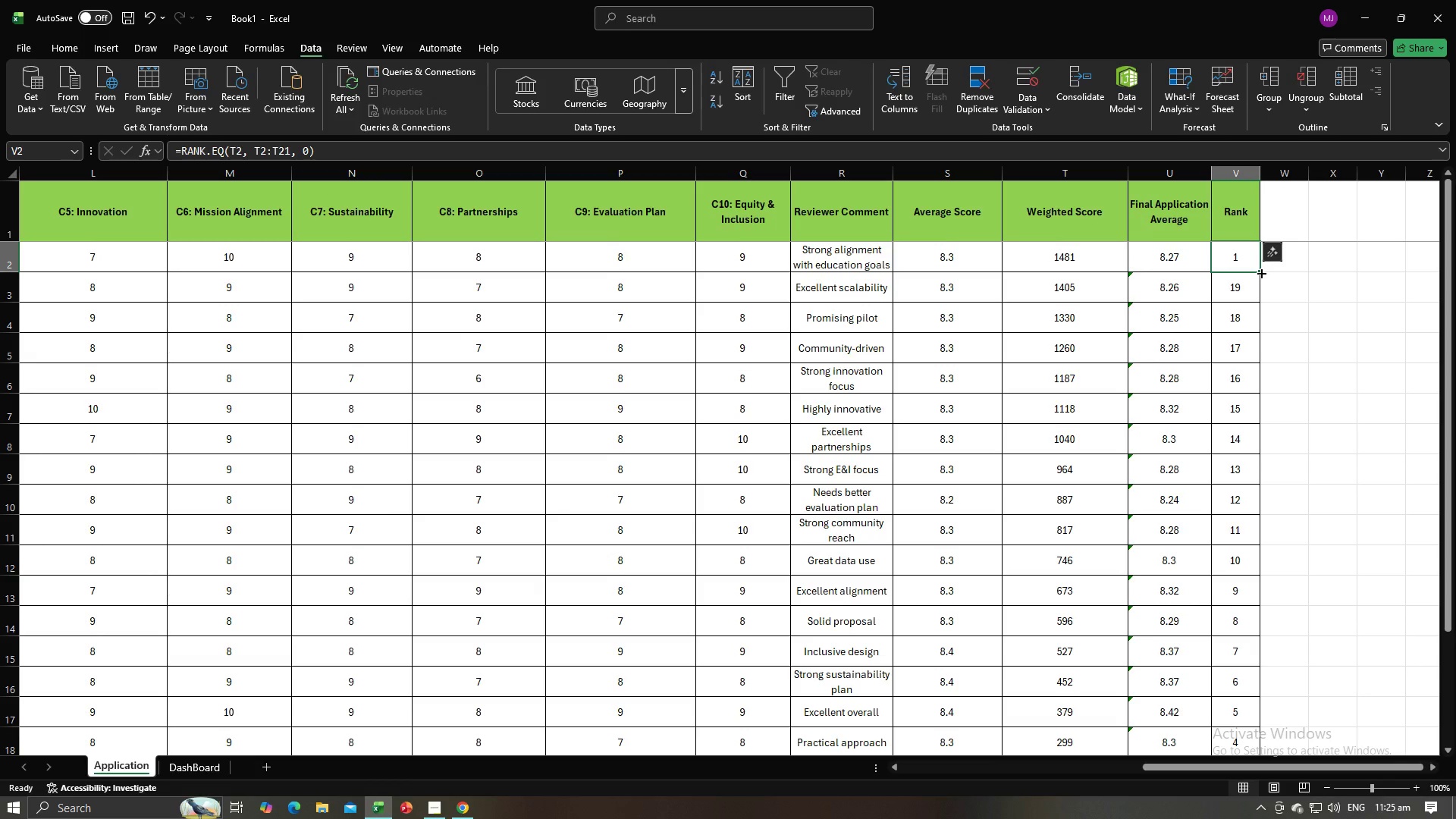 
left_click_drag(start_coordinate=[1260, 272], to_coordinate=[1266, 297])
 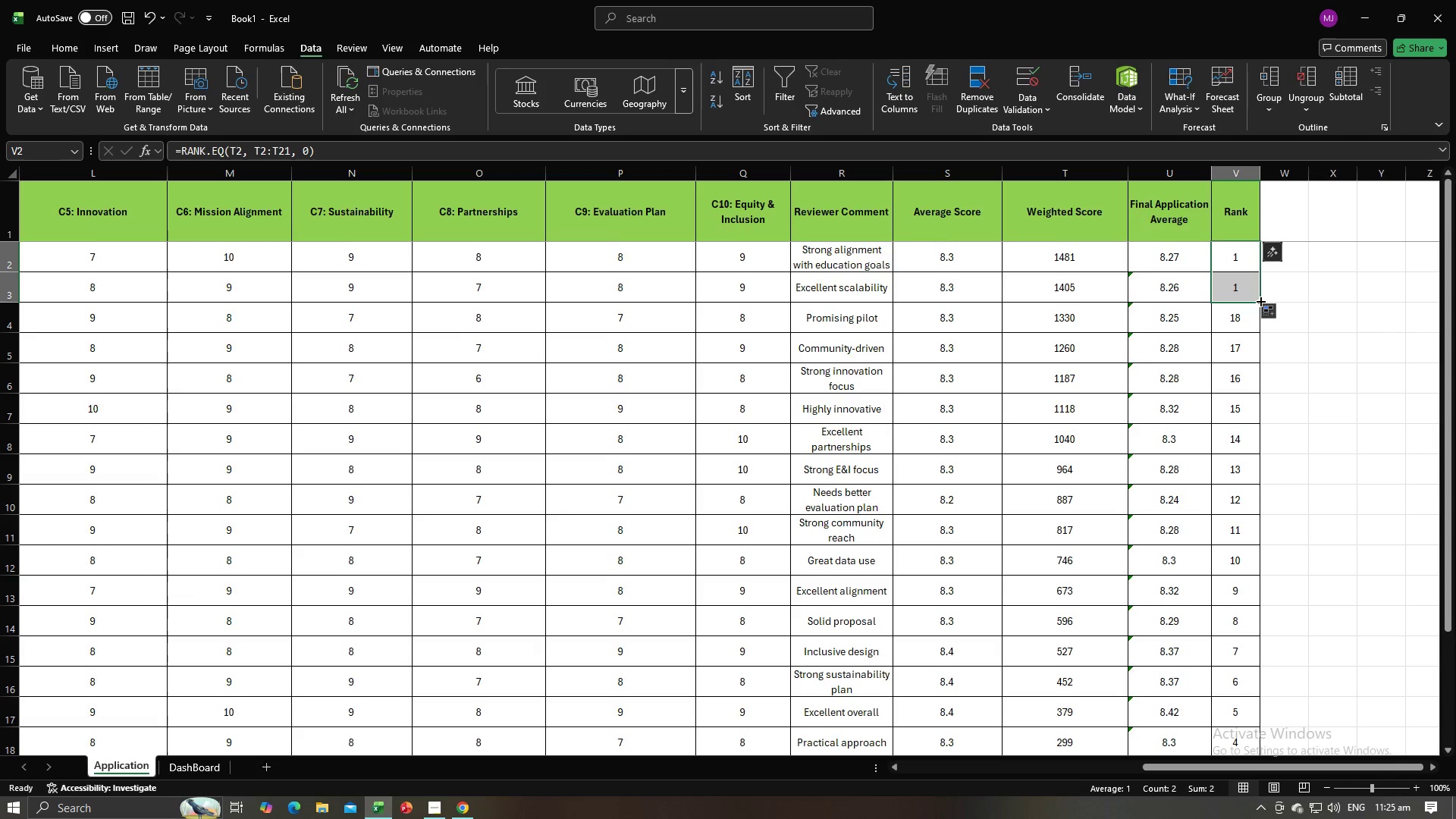 
left_click_drag(start_coordinate=[1259, 300], to_coordinate=[1263, 391])
 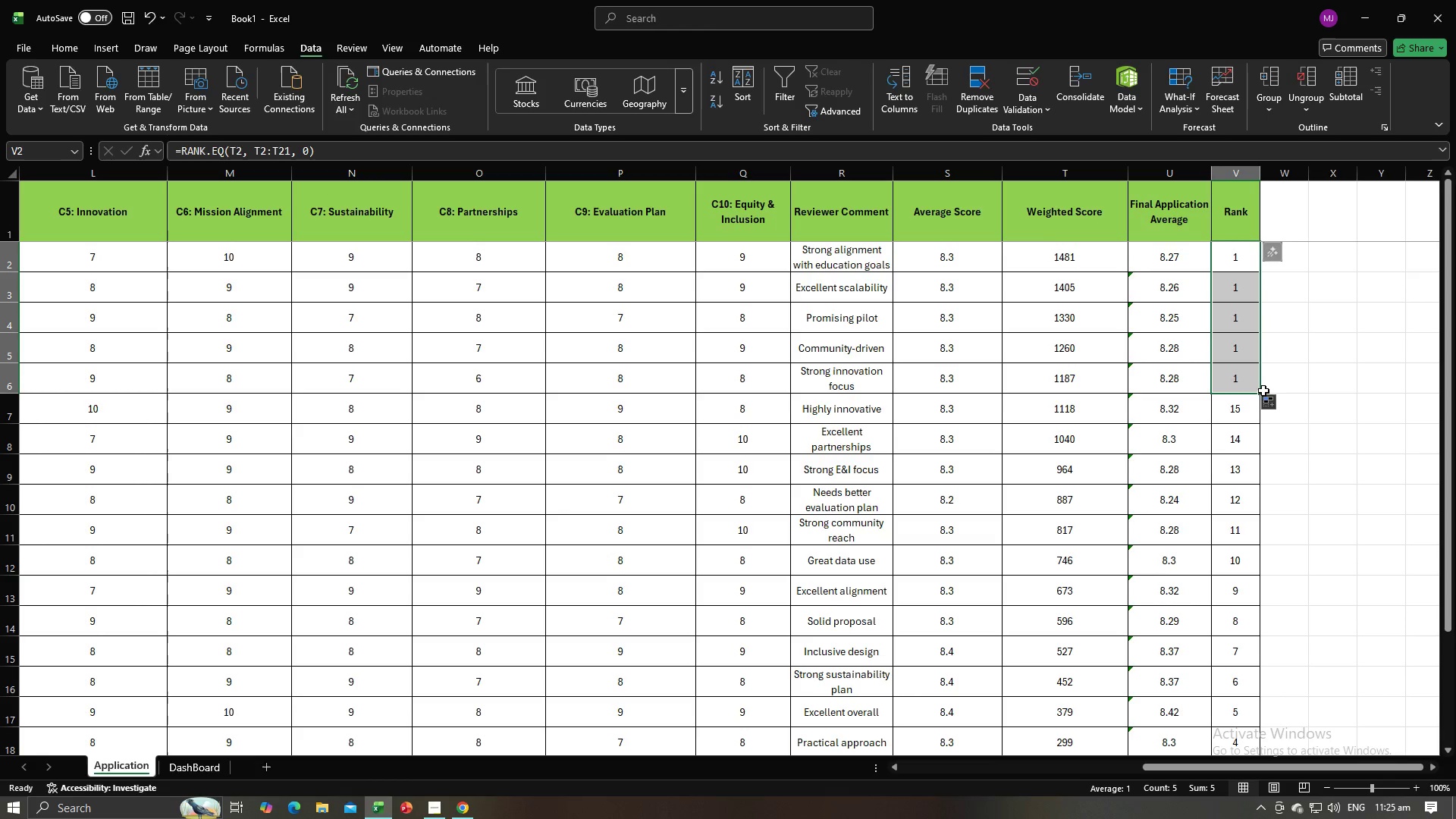 
key(Alt+AltLeft)
 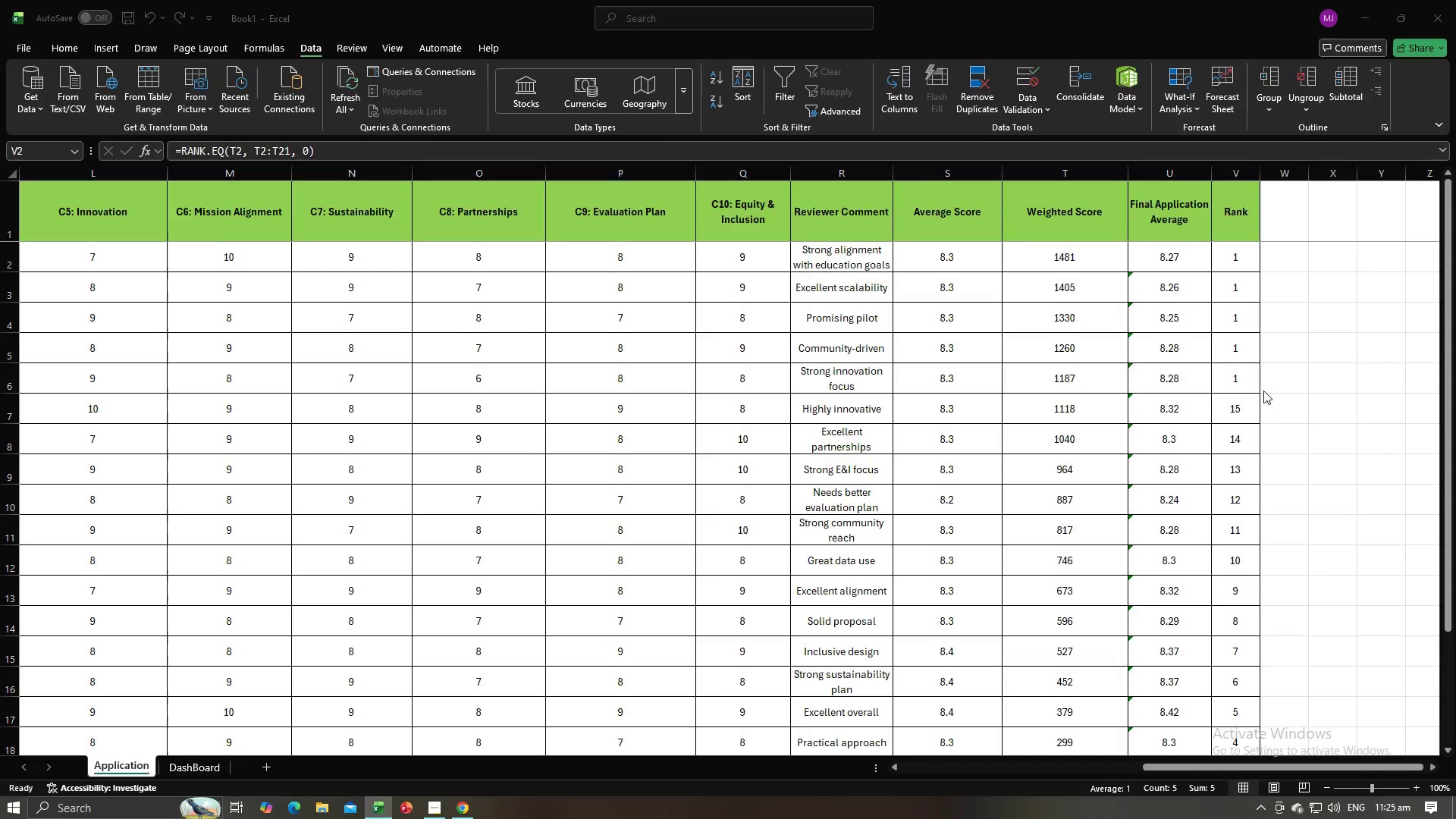 
key(Alt+Tab)
 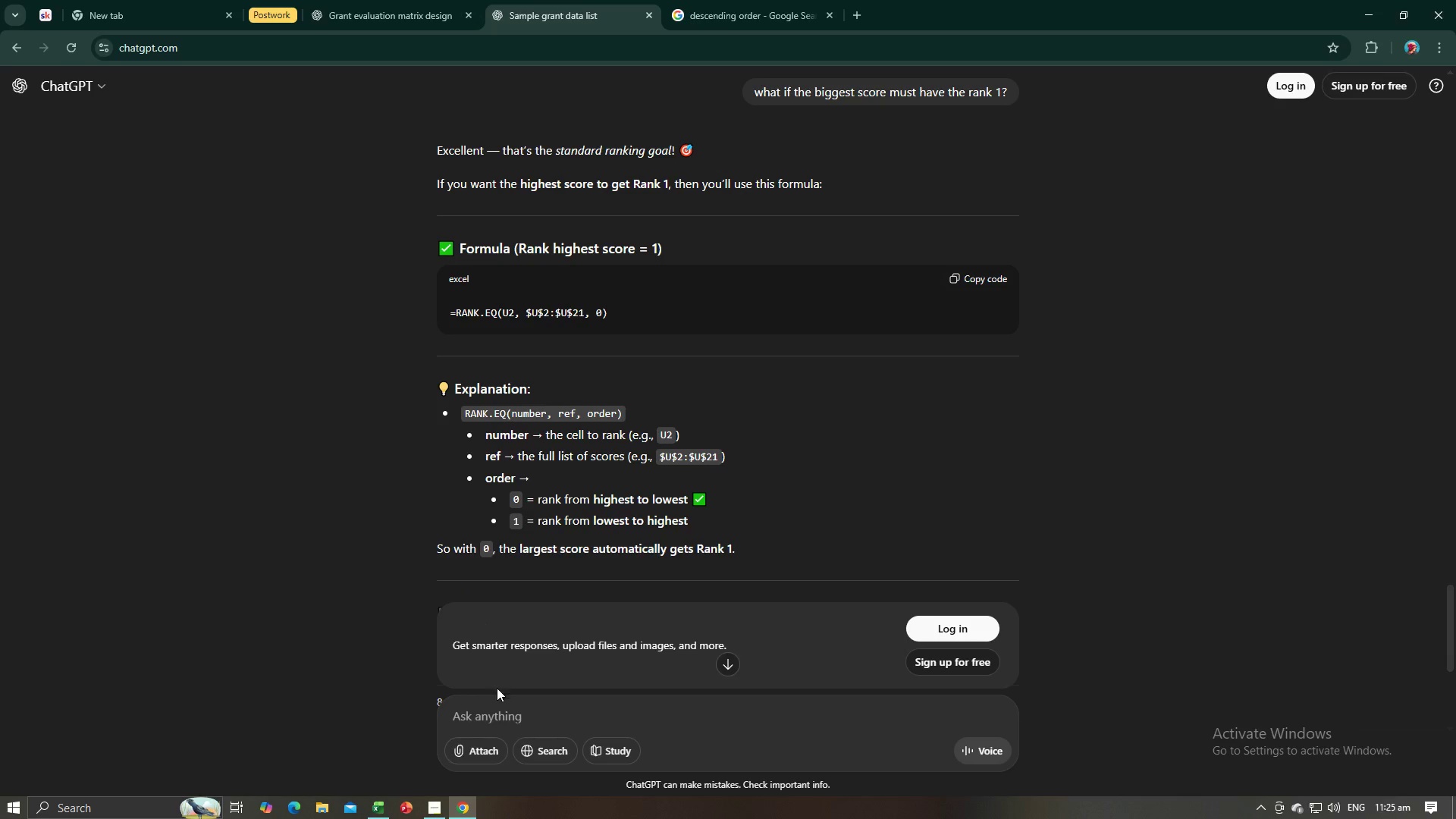 
left_click([480, 717])
 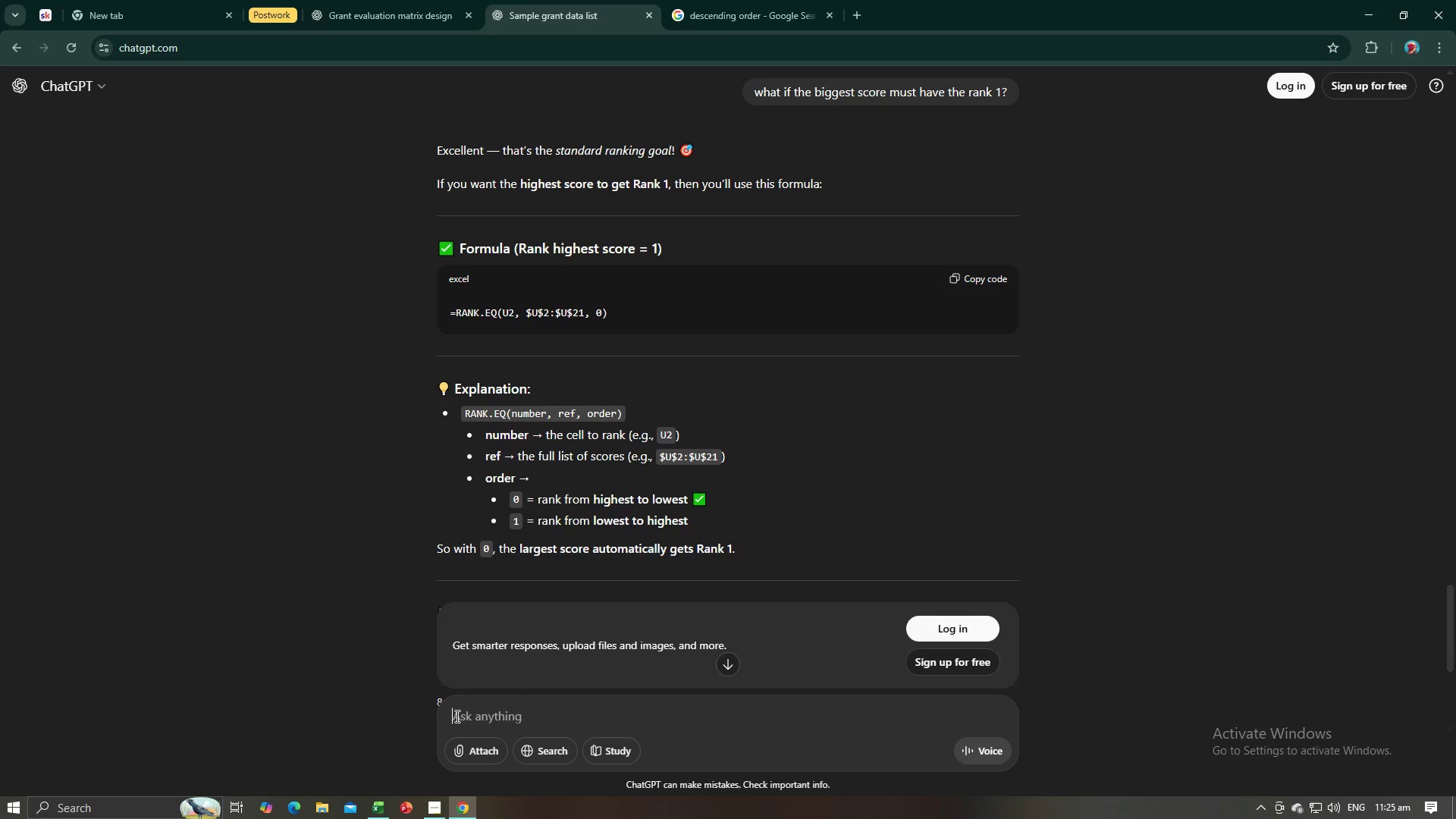 
type(0 isnt working it all gives 1 )
 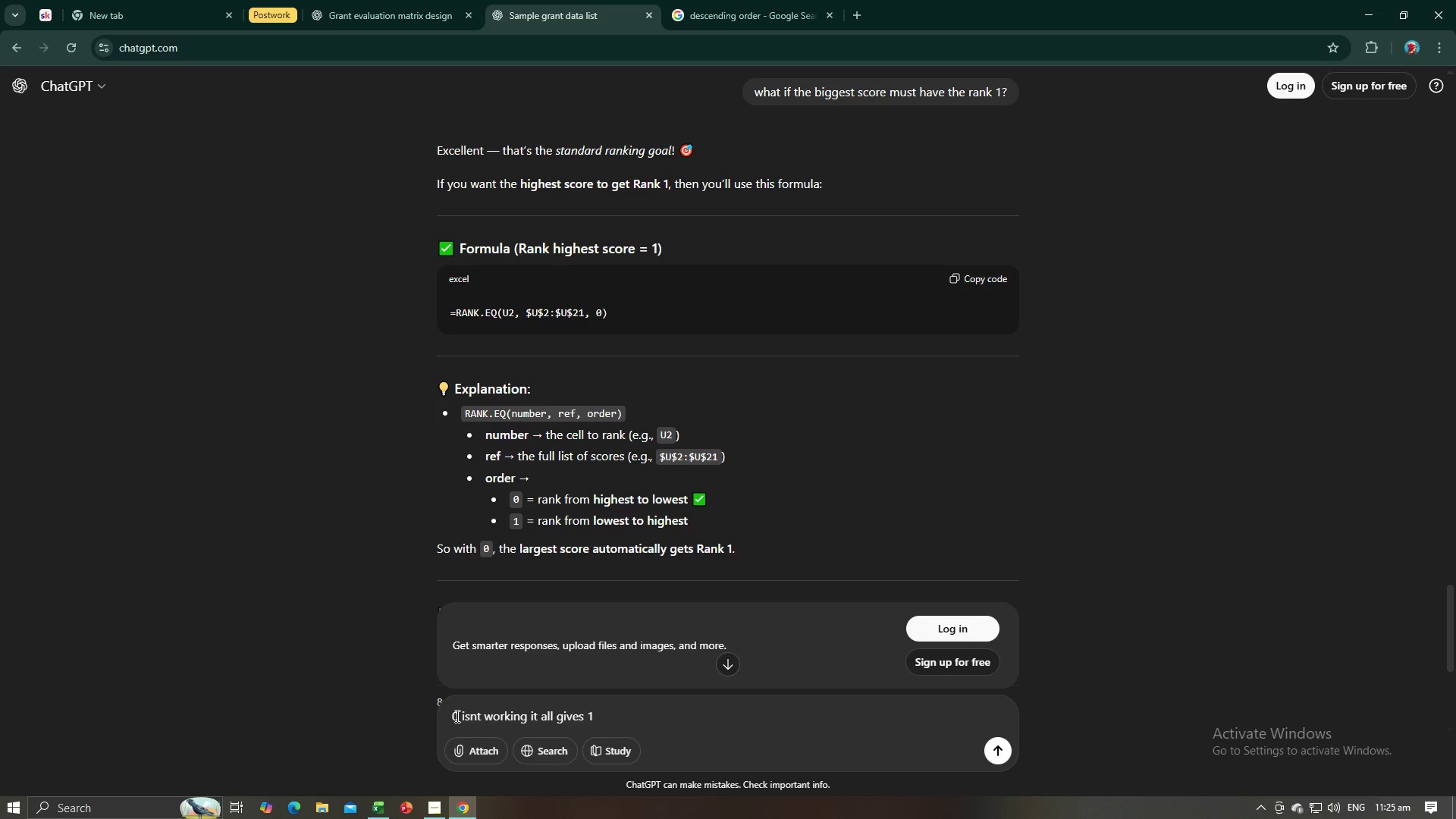 
key(Enter)
 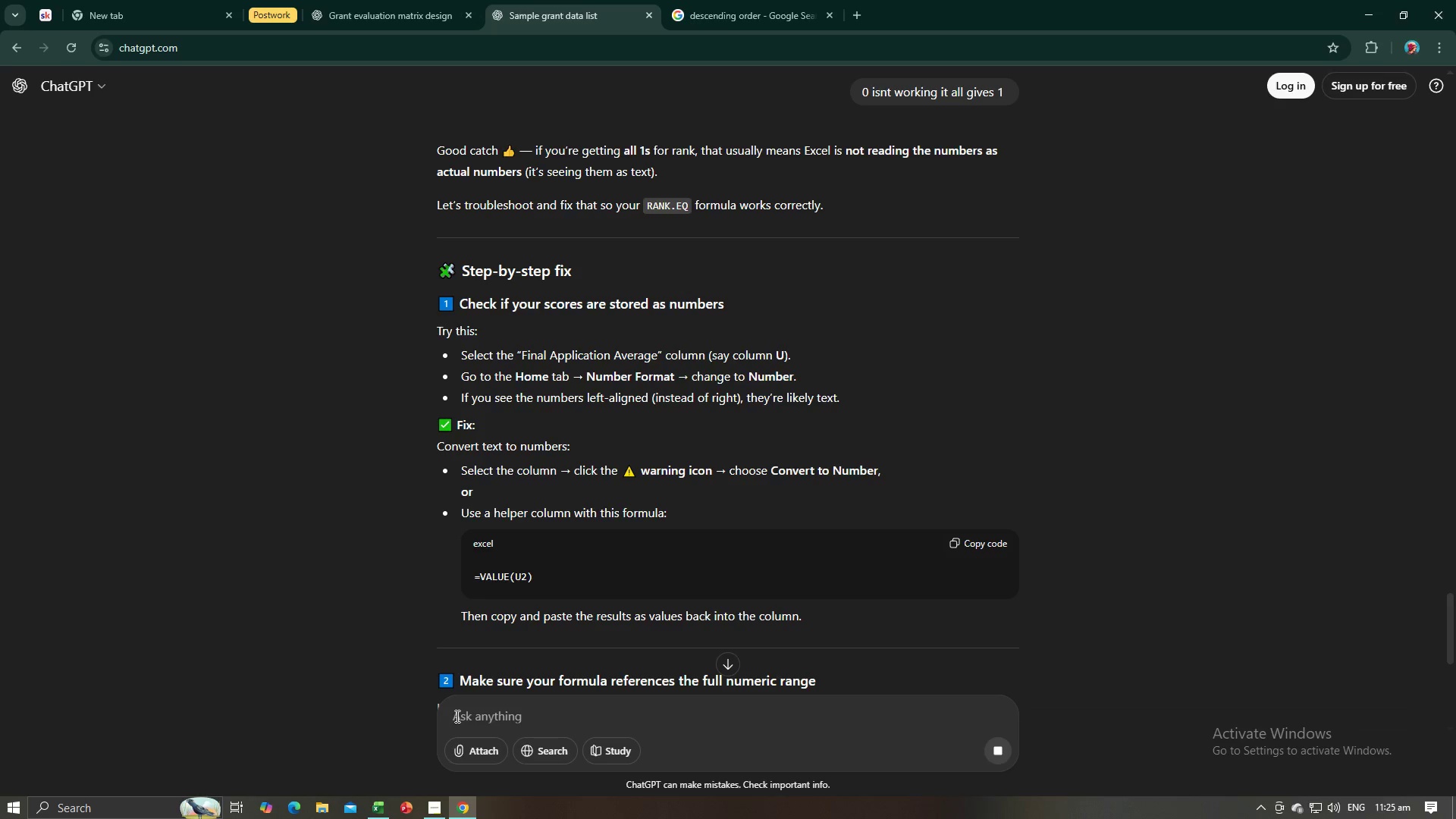 
wait(13.51)
 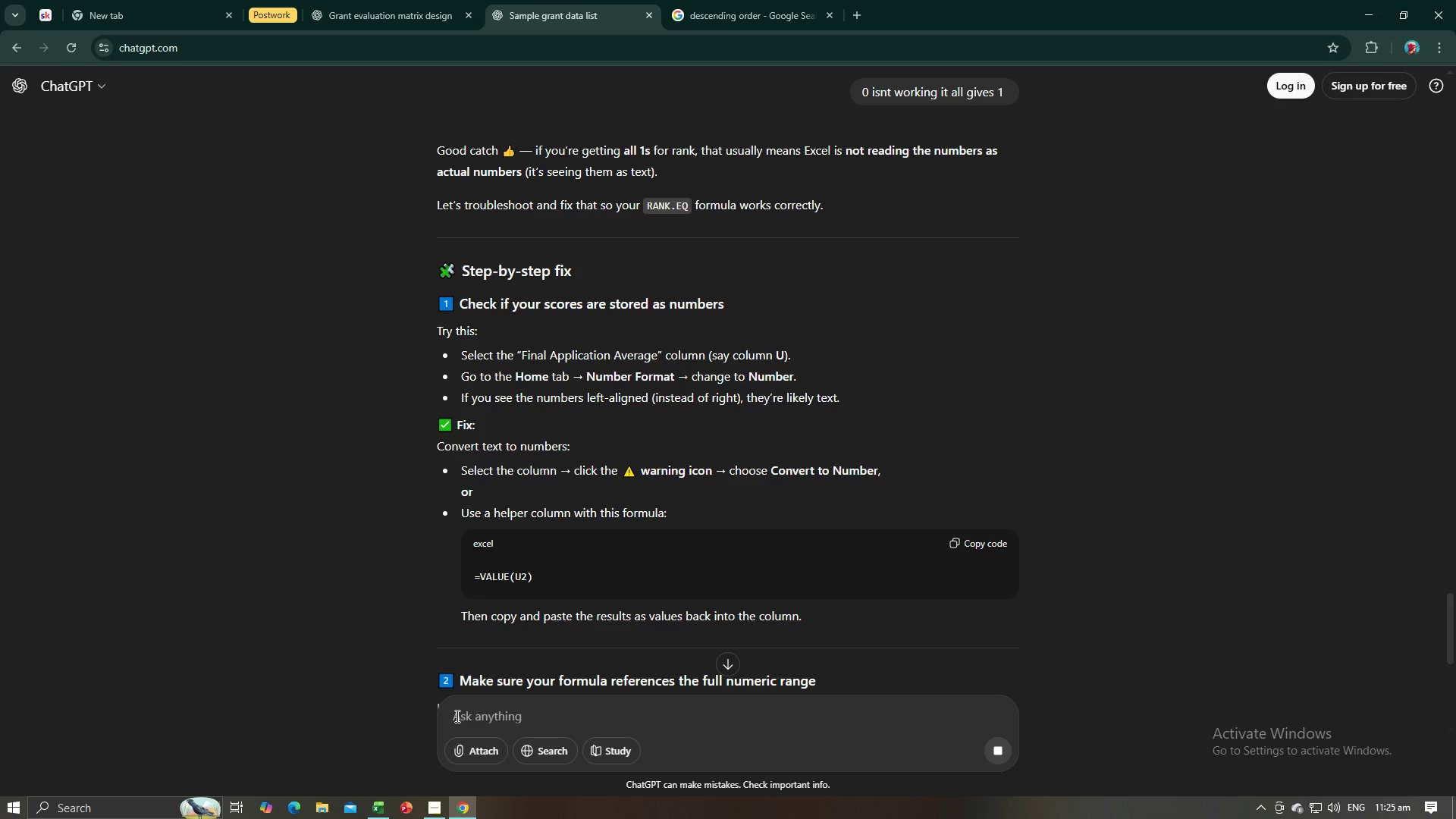 
scroll: coordinate [583, 598], scroll_direction: down, amount: 8.0
 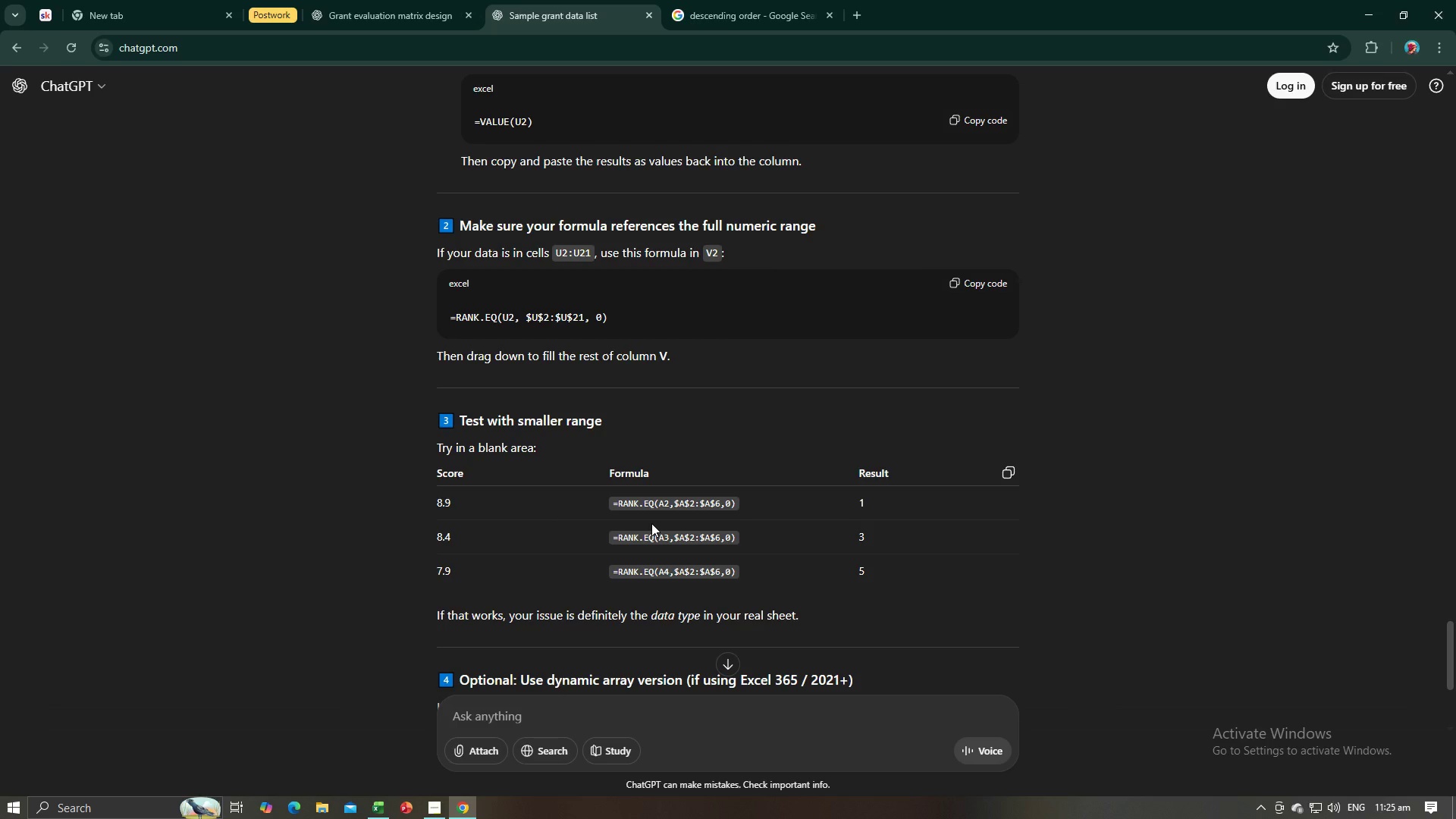 
wait(17.29)
 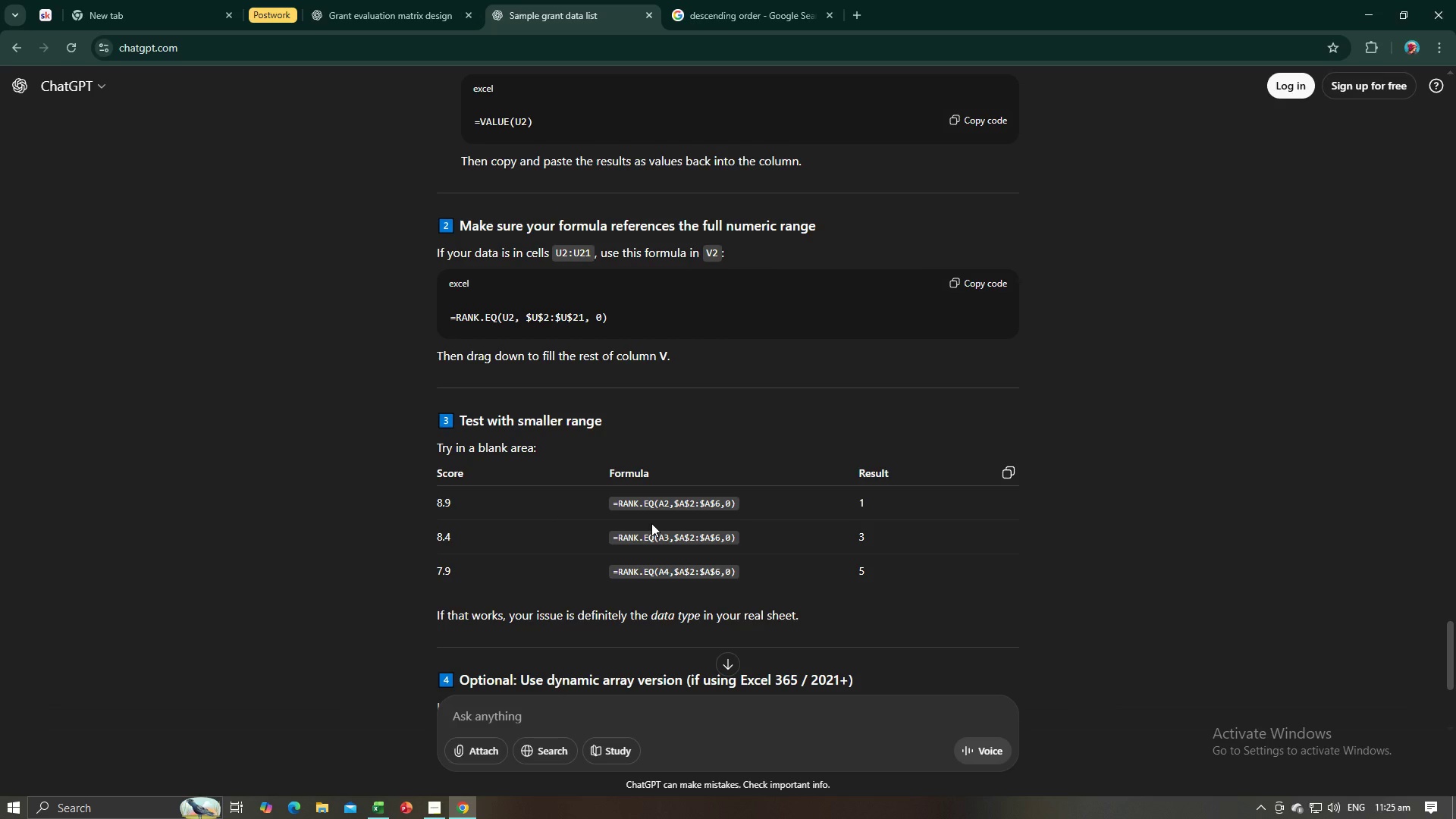 
key(Alt+AltLeft)
 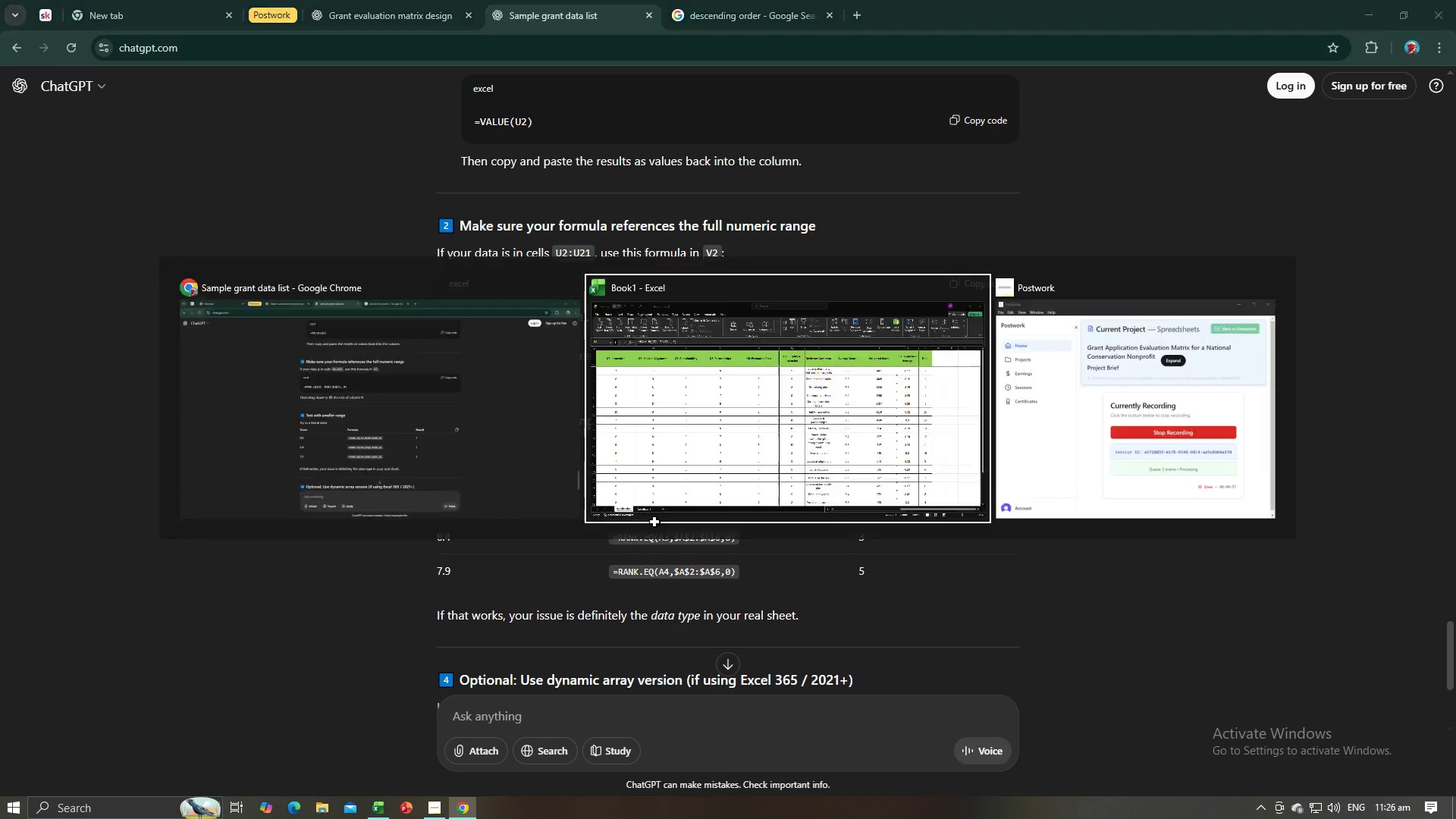 
key(Alt+Tab)
 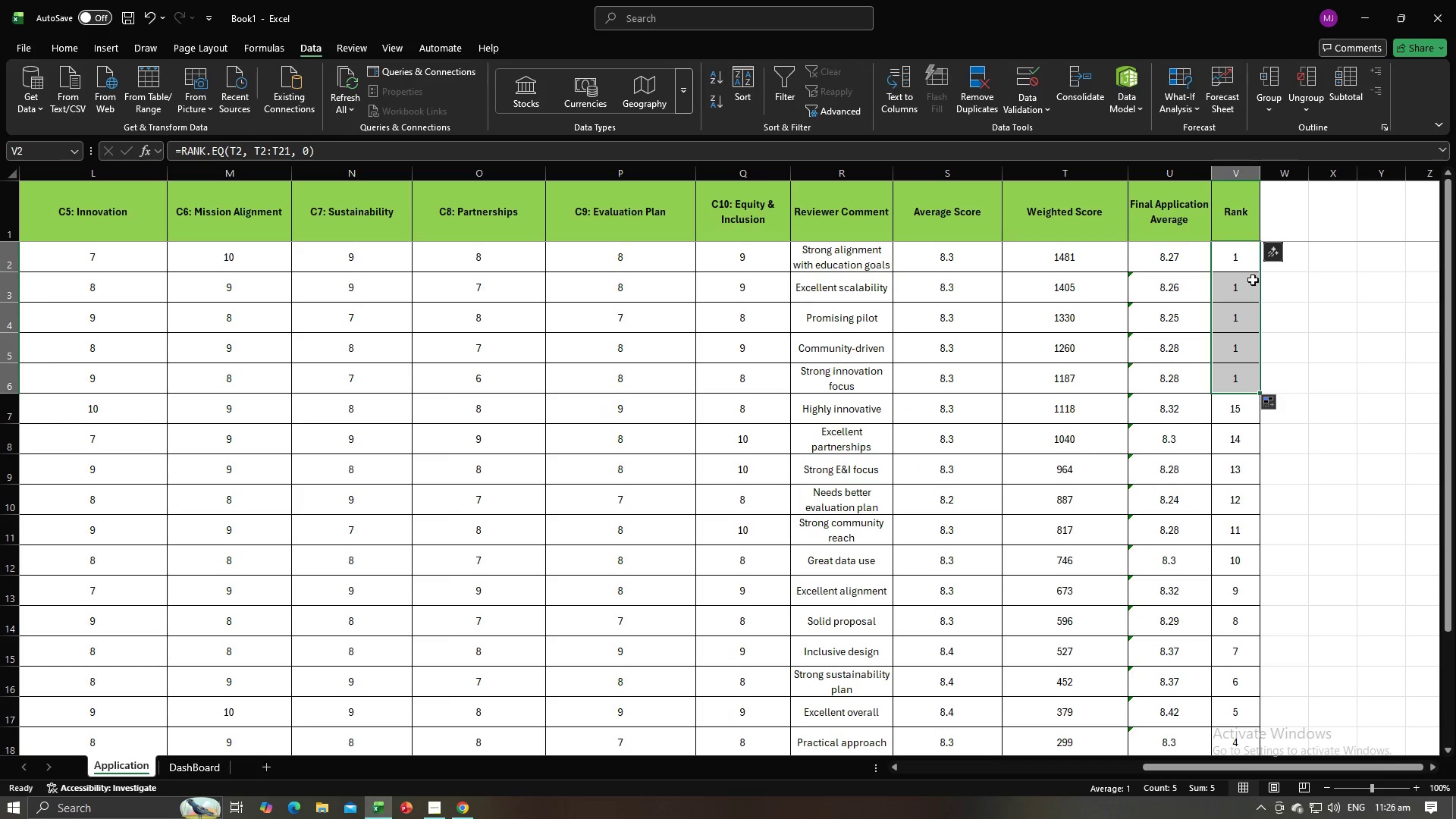 
left_click([1250, 255])
 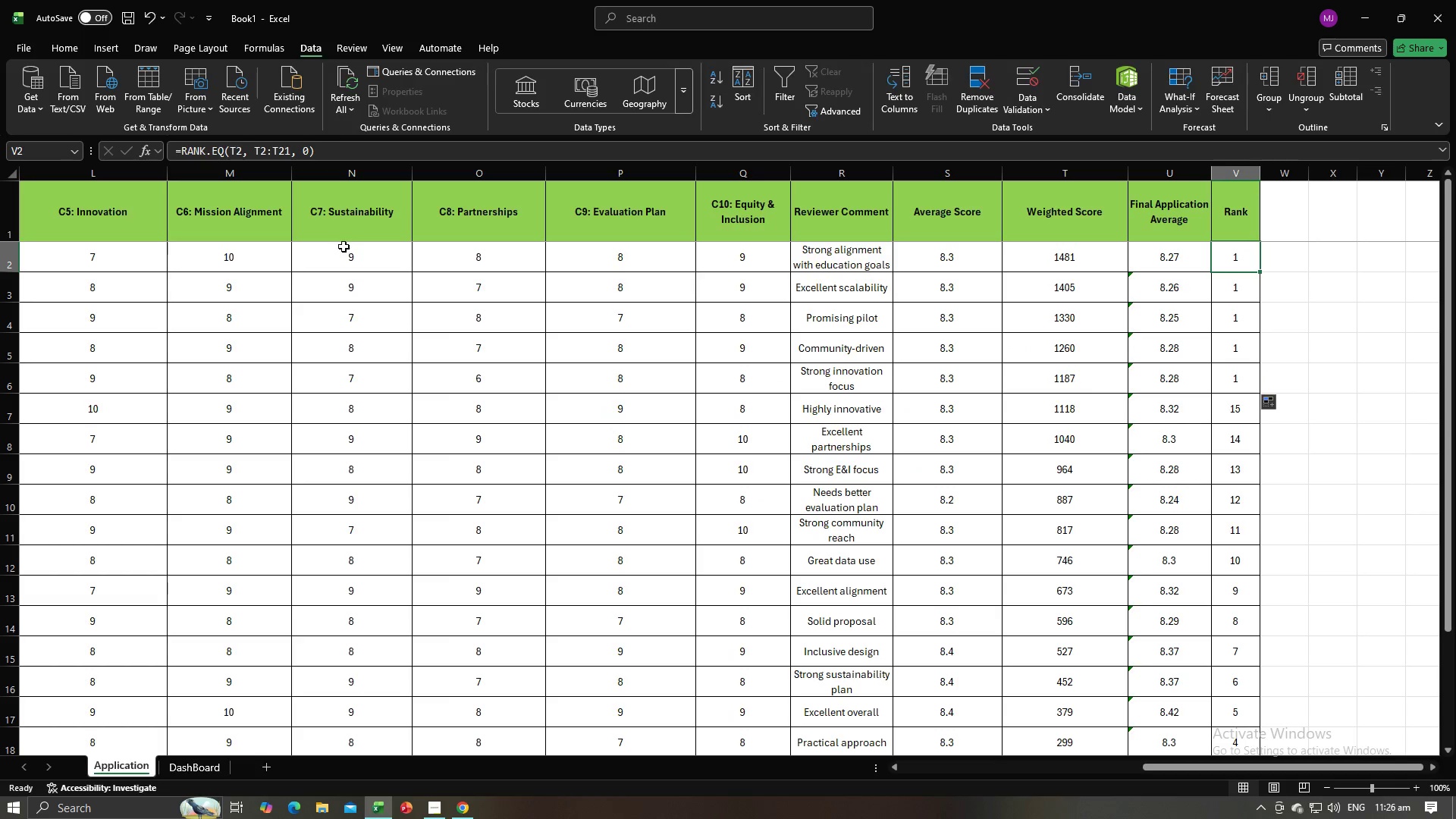 
key(Alt+AltLeft)
 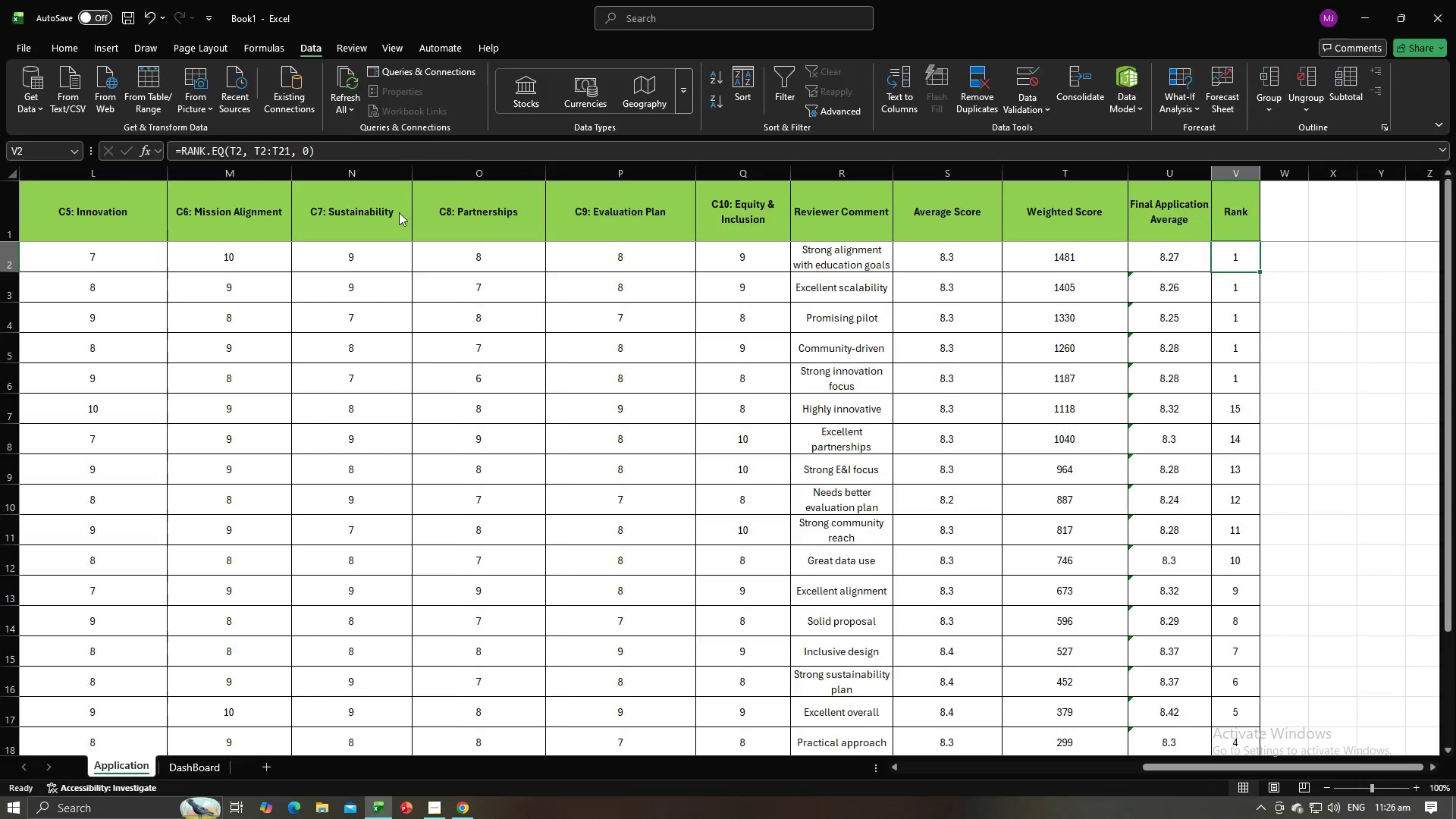 
key(Alt+Tab)
 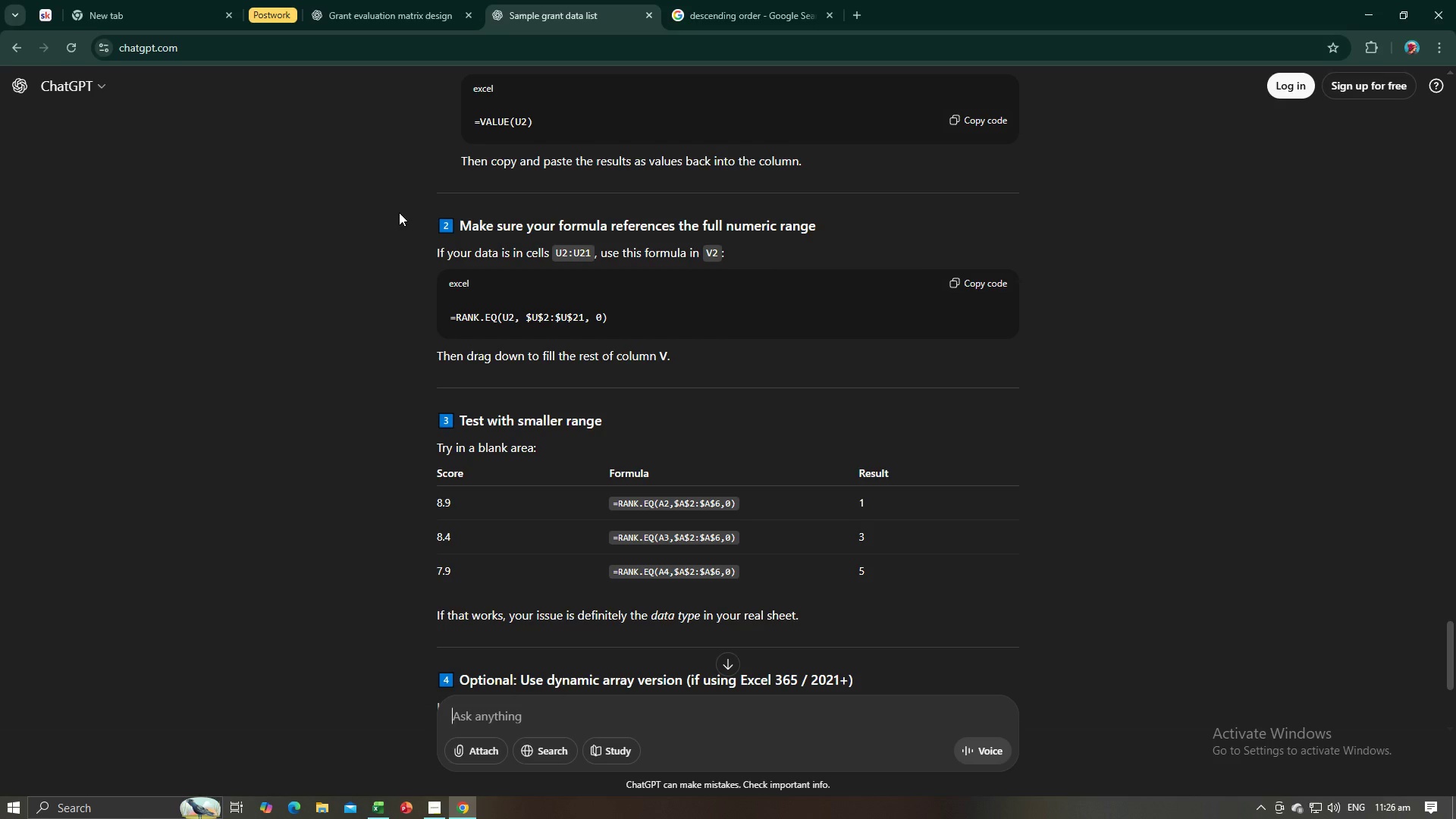 
key(Alt+AltLeft)
 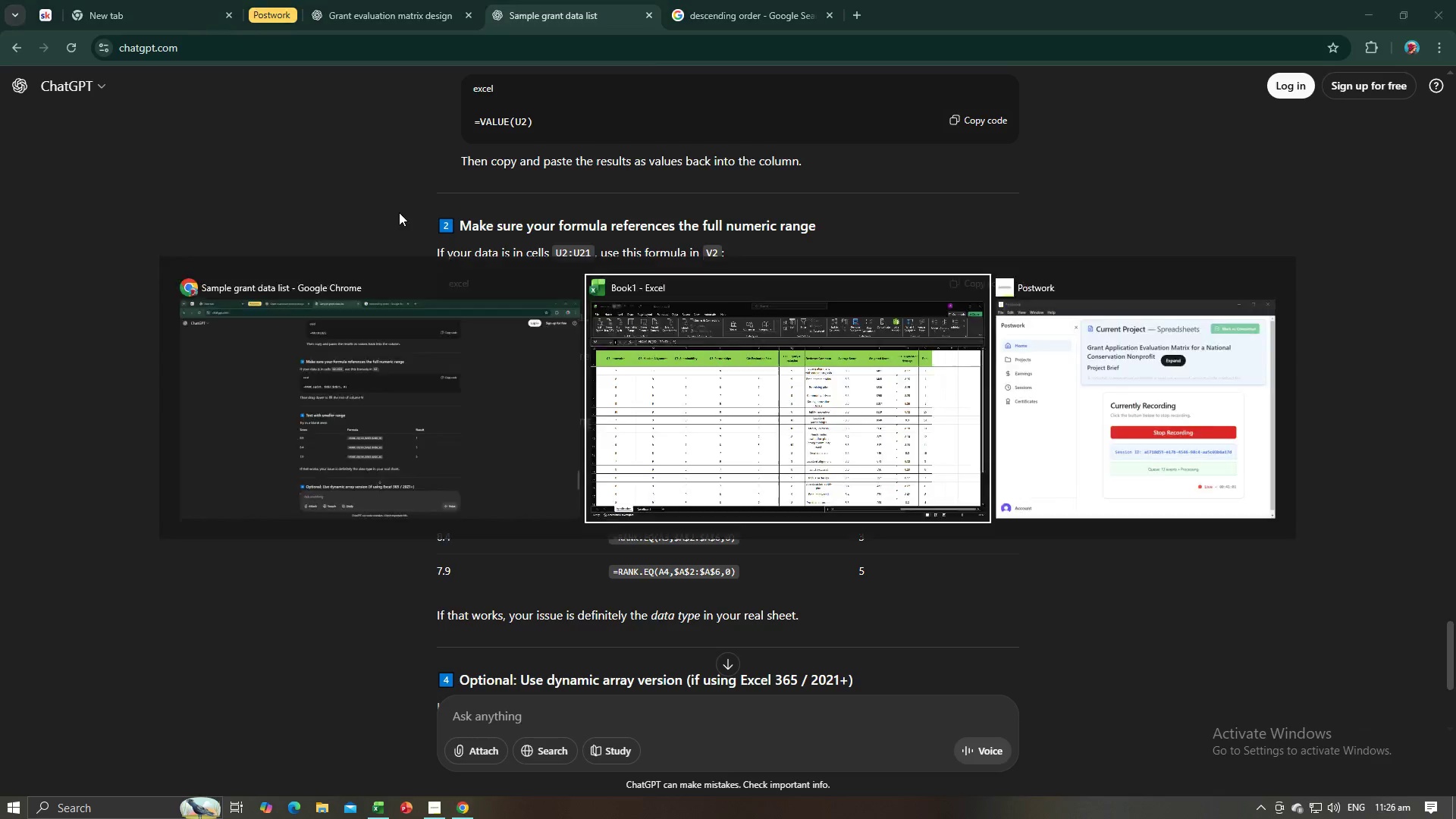 
key(Alt+Tab)
 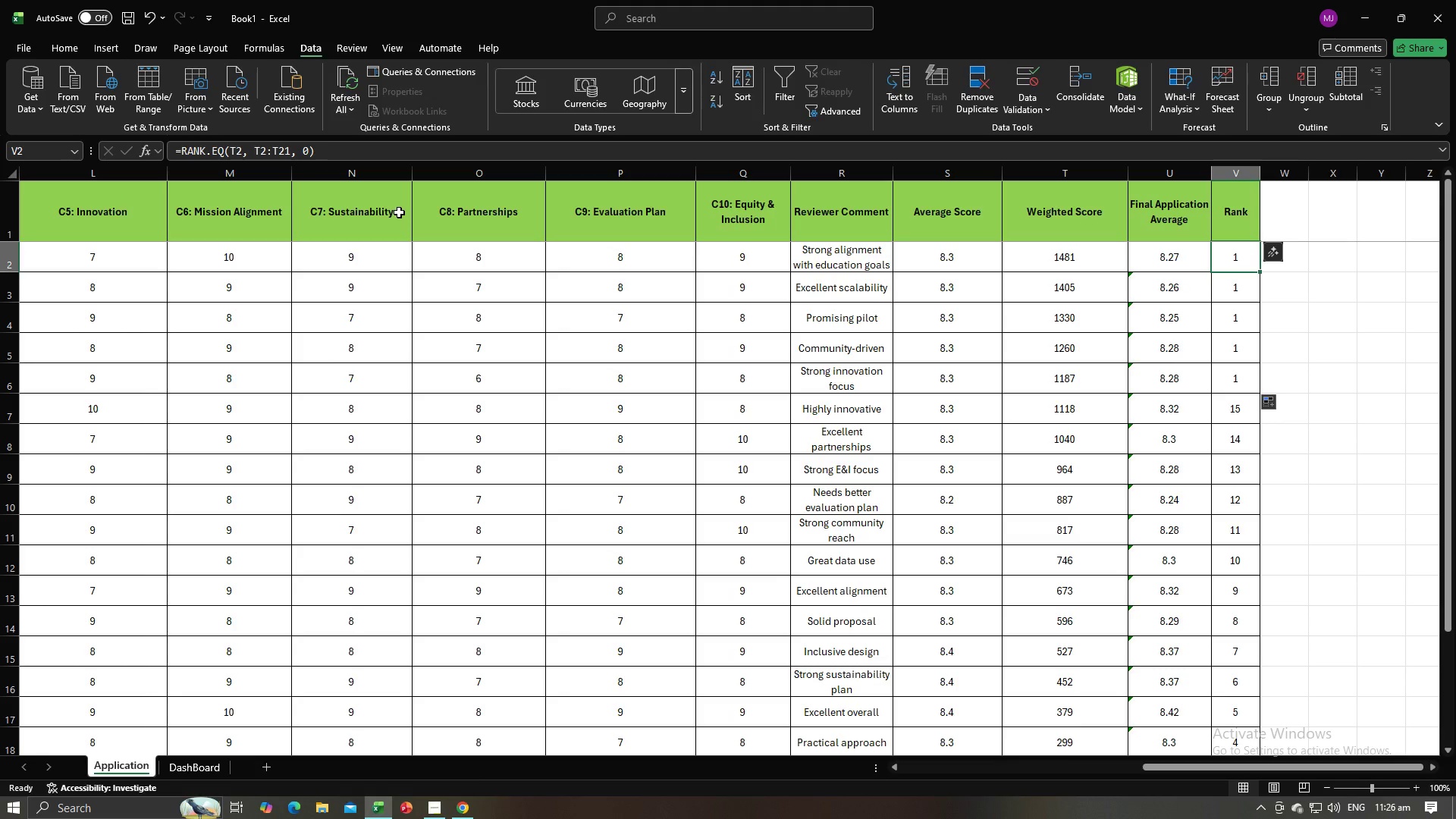 
key(Alt+AltLeft)
 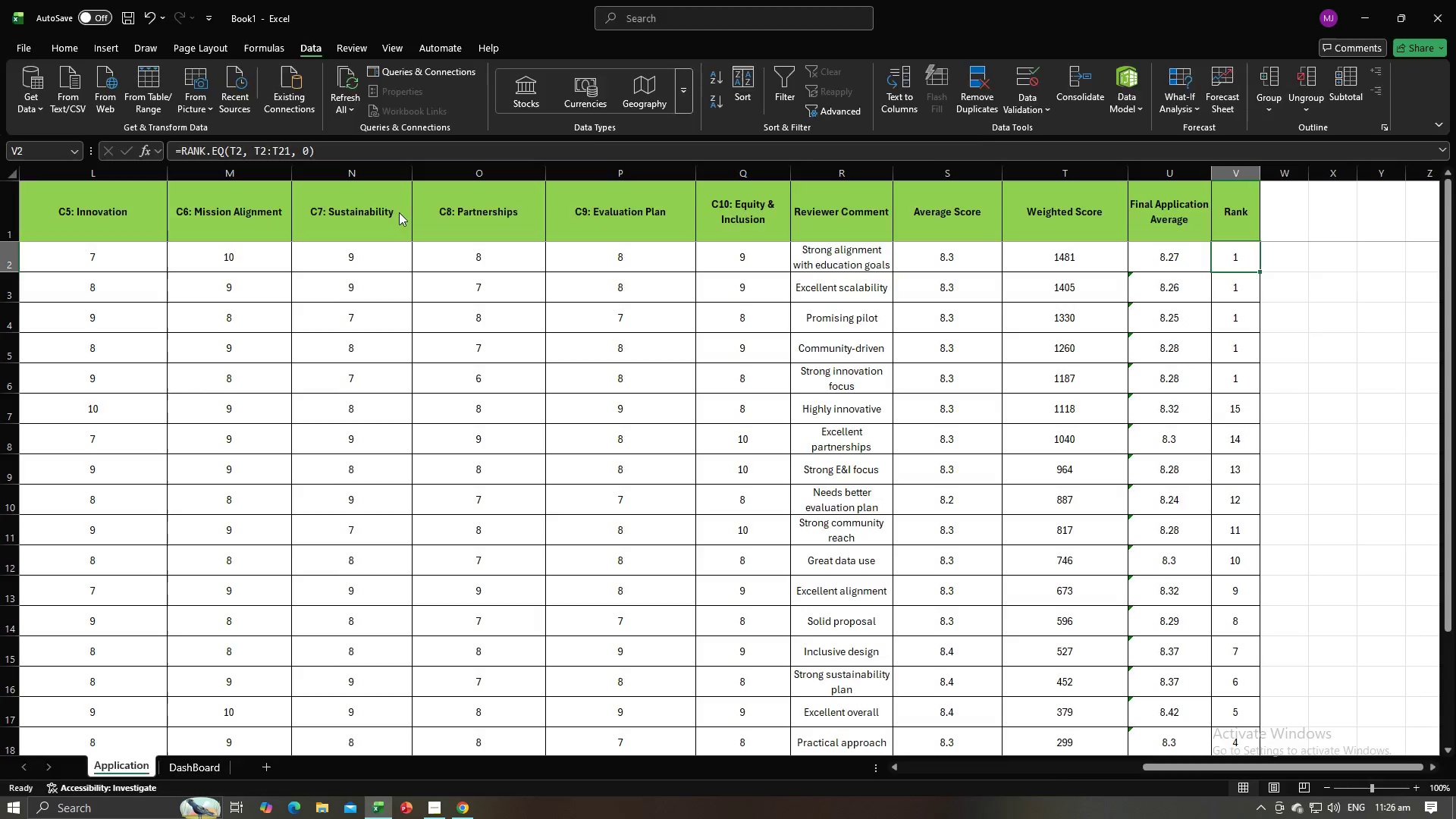 
key(Alt+Tab)
 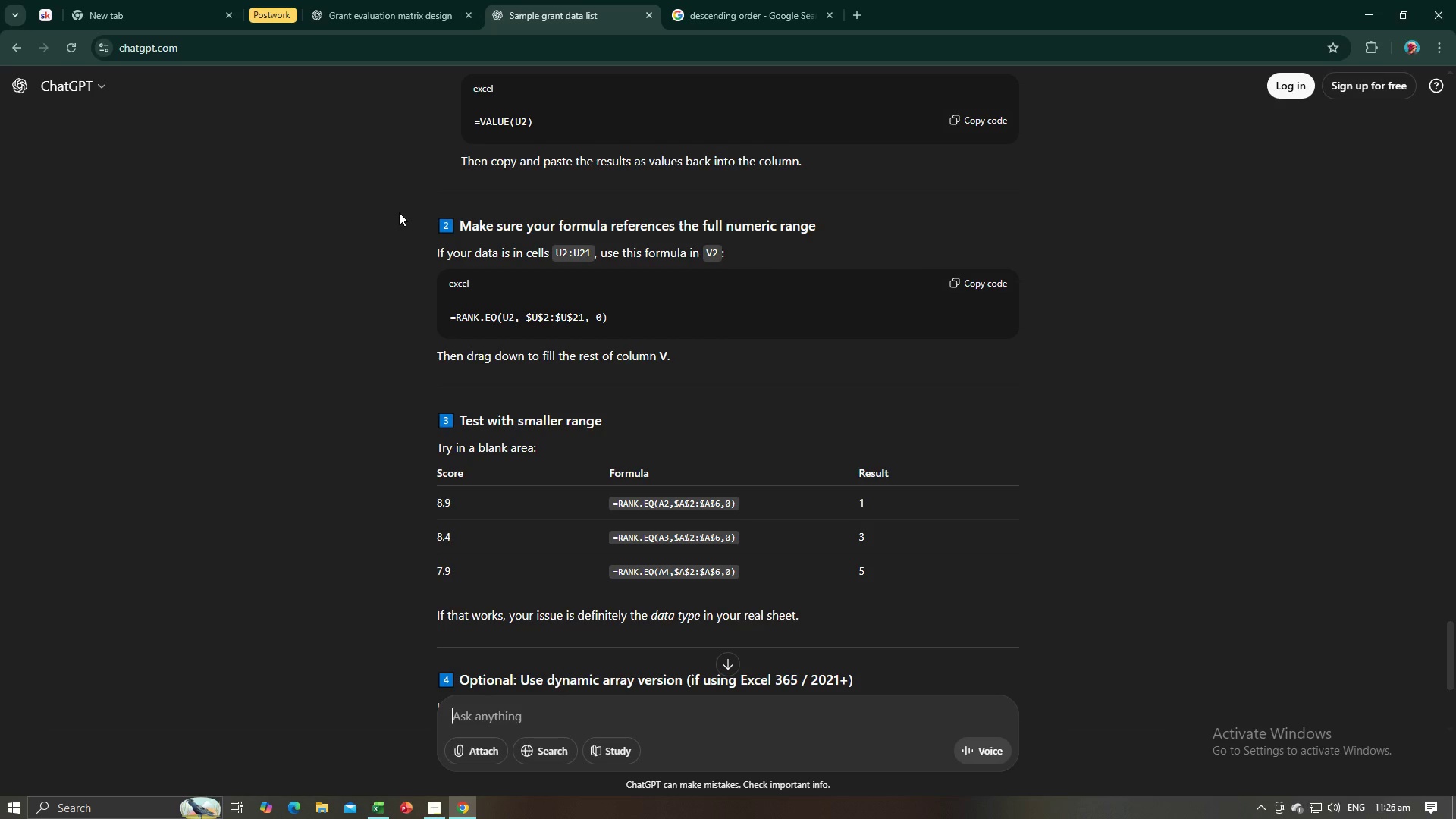 
key(Alt+AltLeft)
 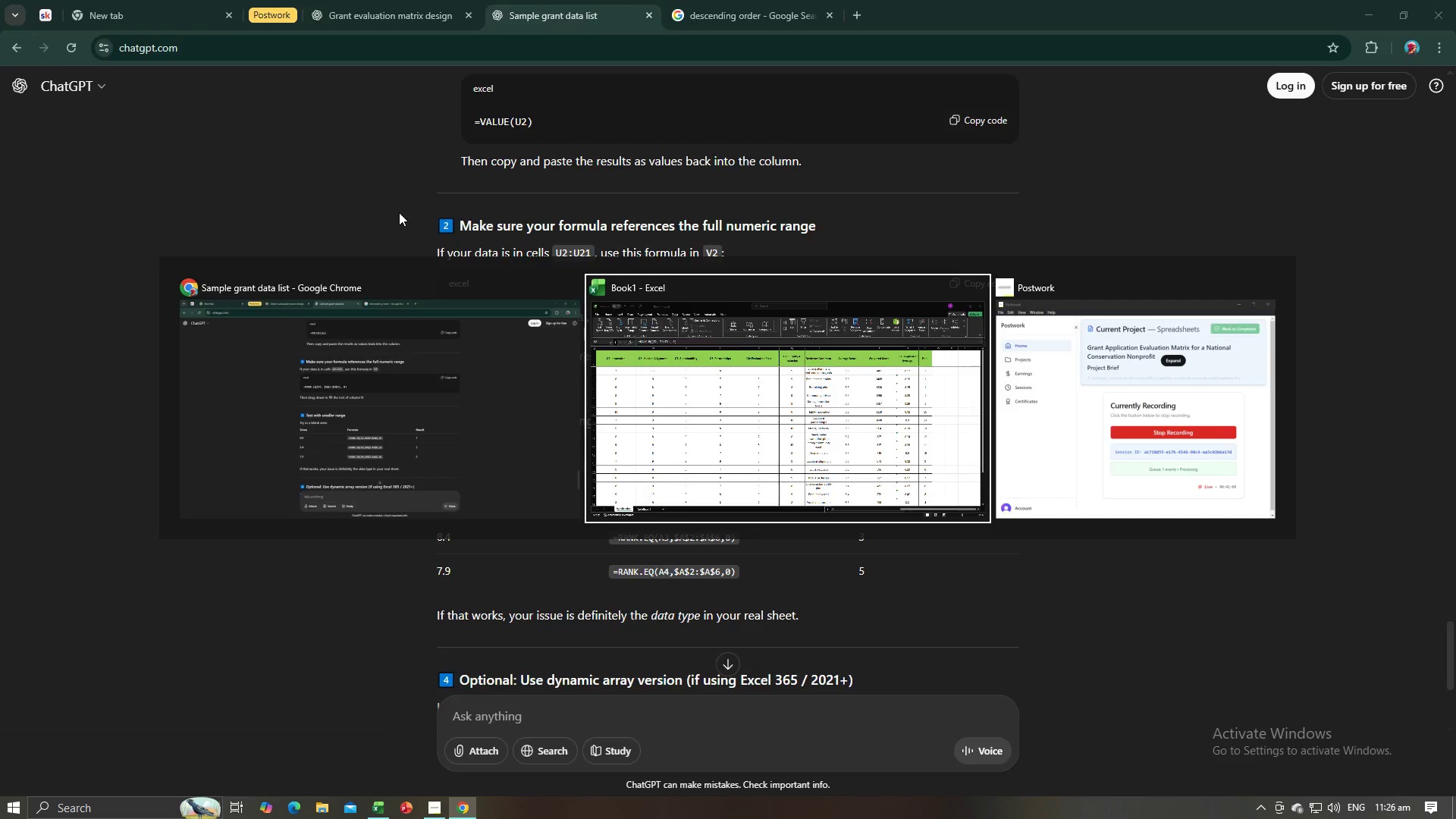 
key(Alt+Tab)
 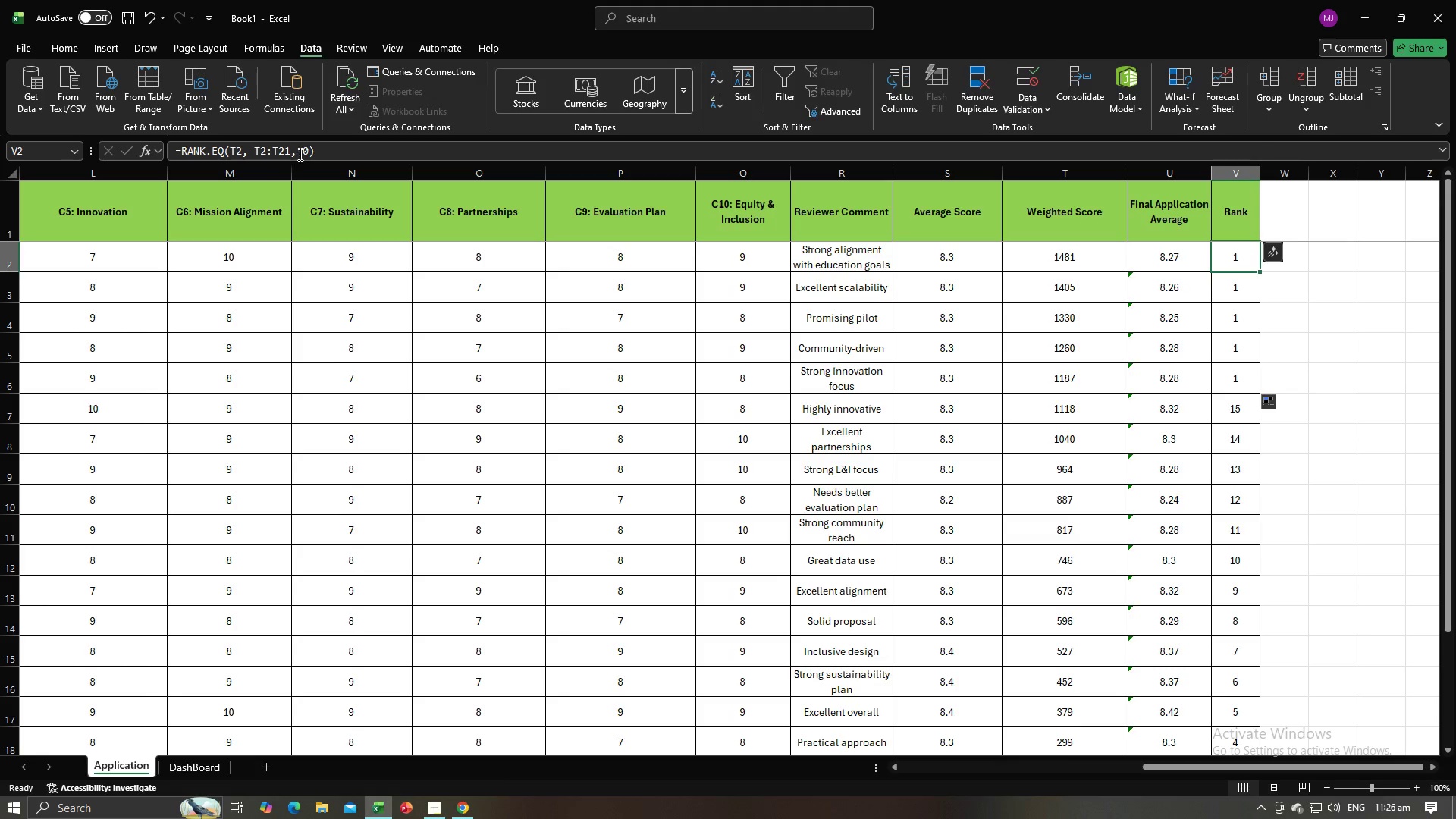 
left_click([299, 153])
 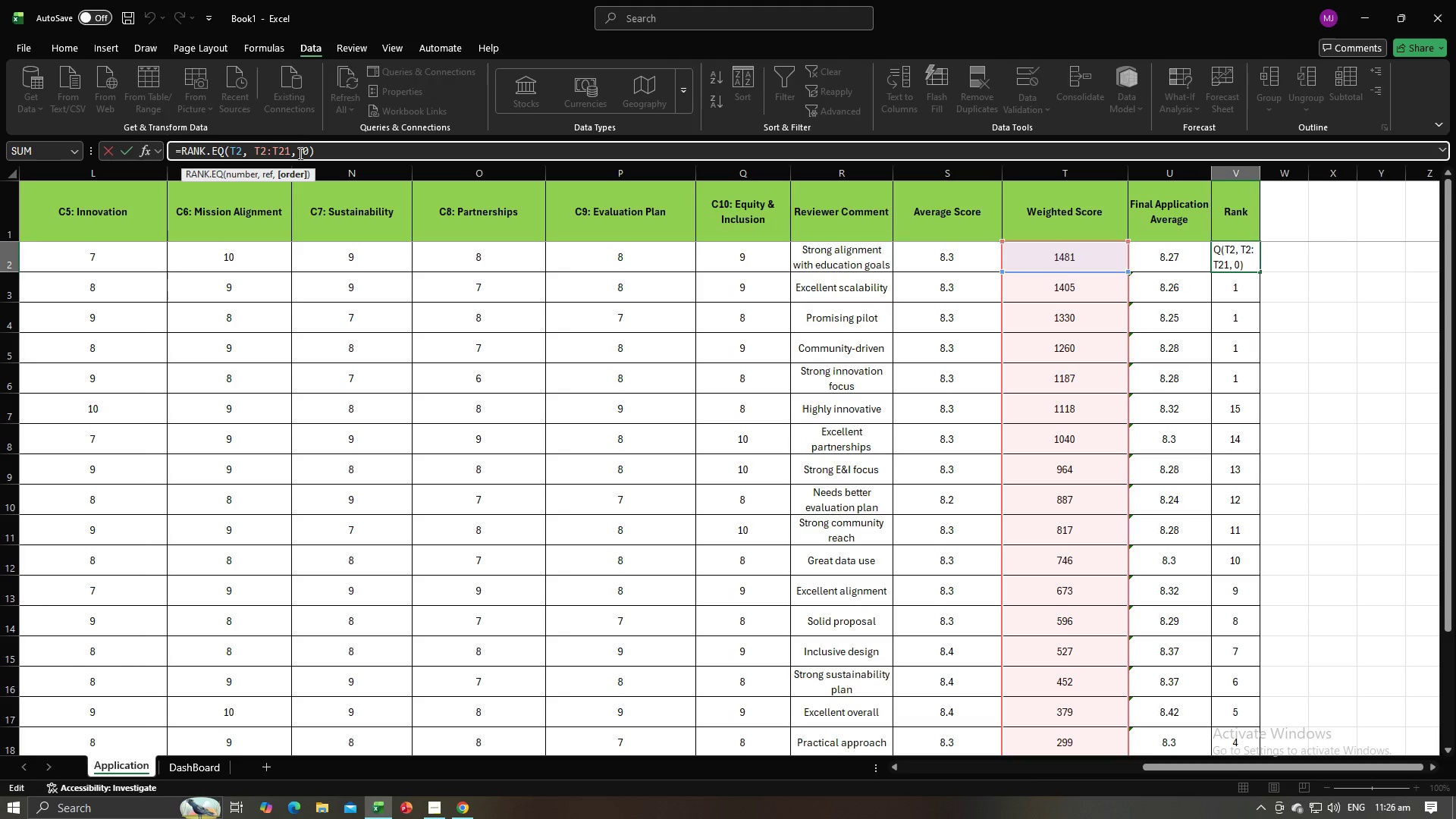 
key(ArrowRight)
 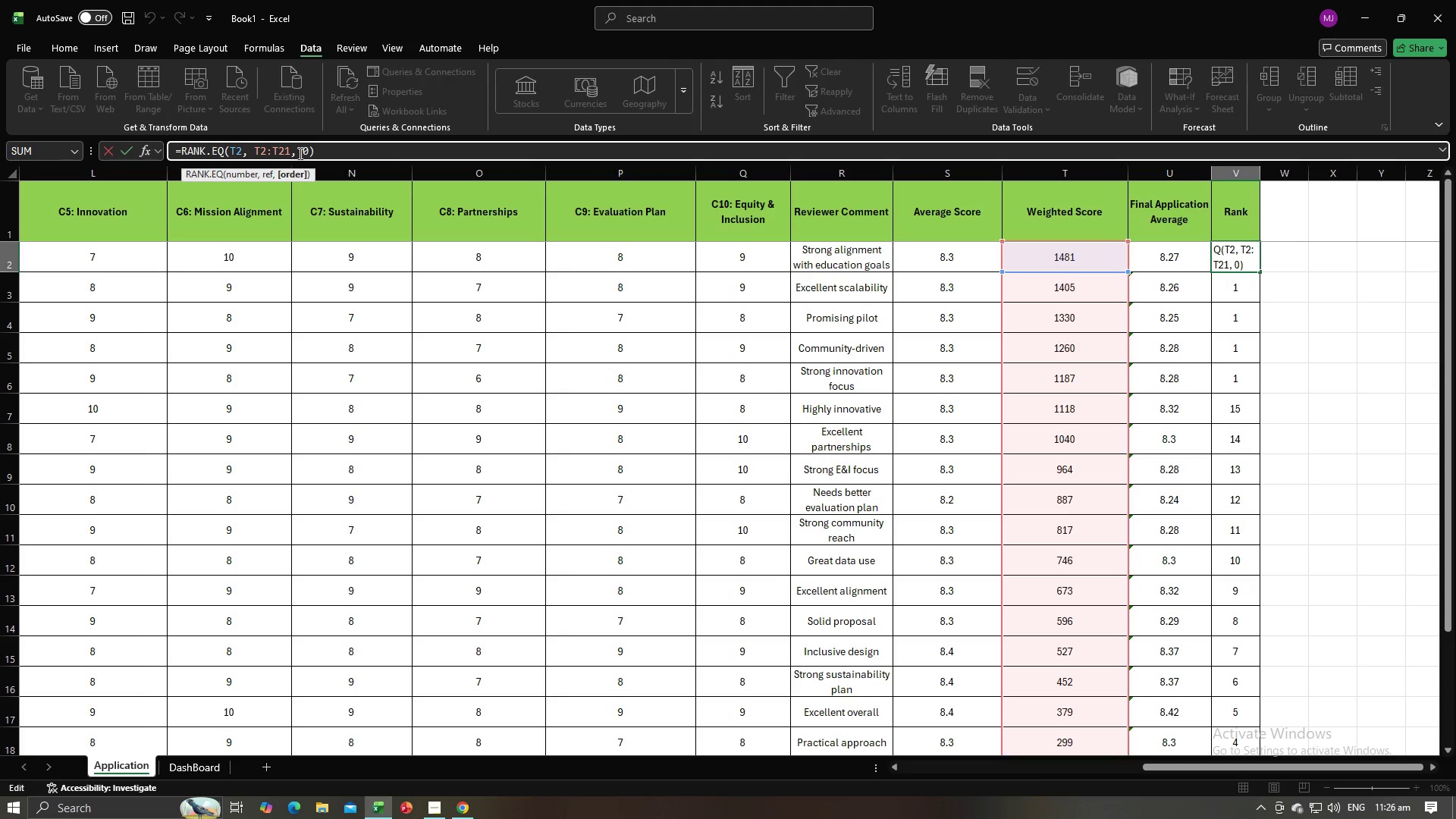 
key(Backspace)
 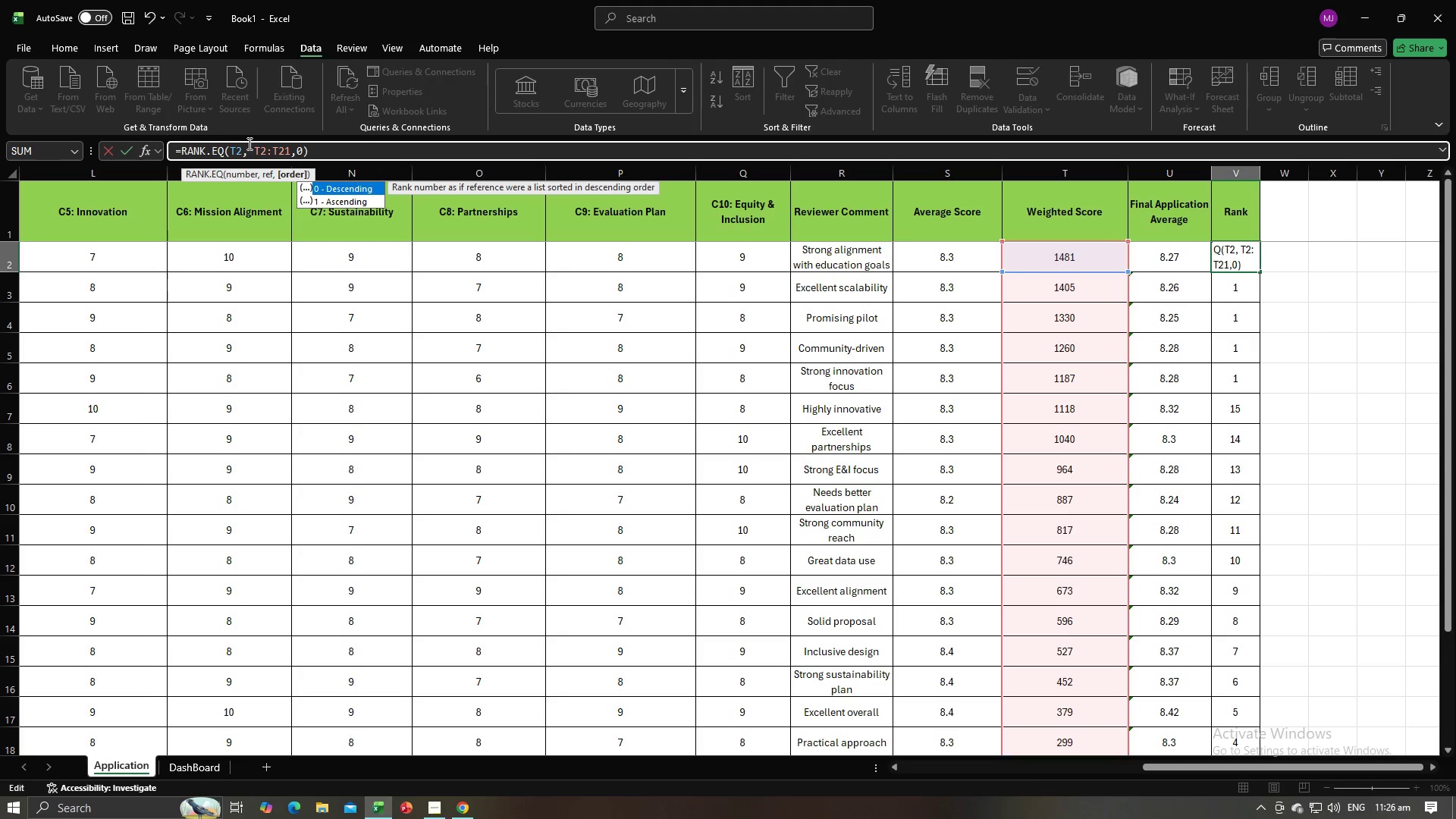 
left_click([251, 149])
 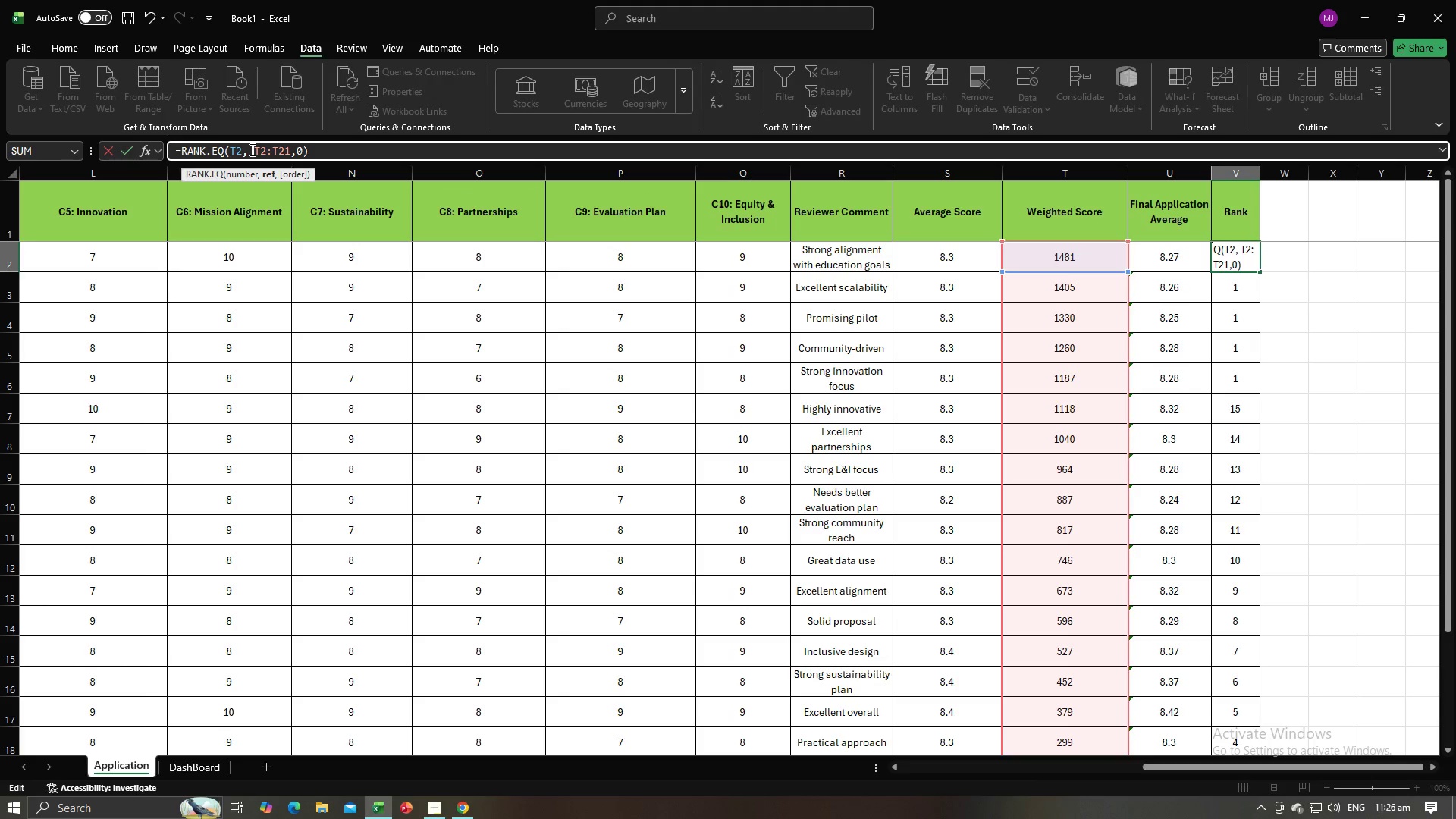 
key(ArrowRight)
 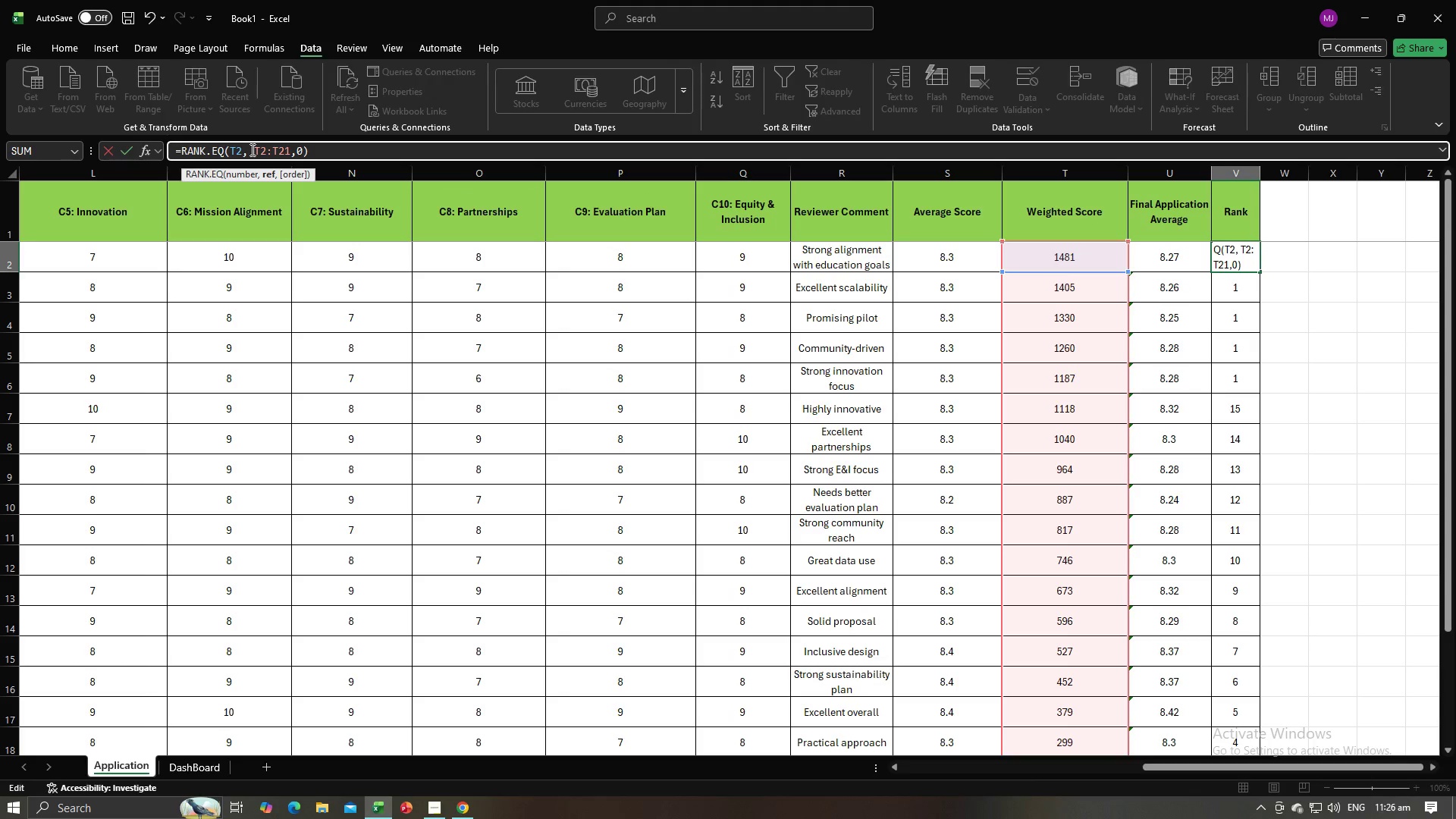 
key(Backspace)
 